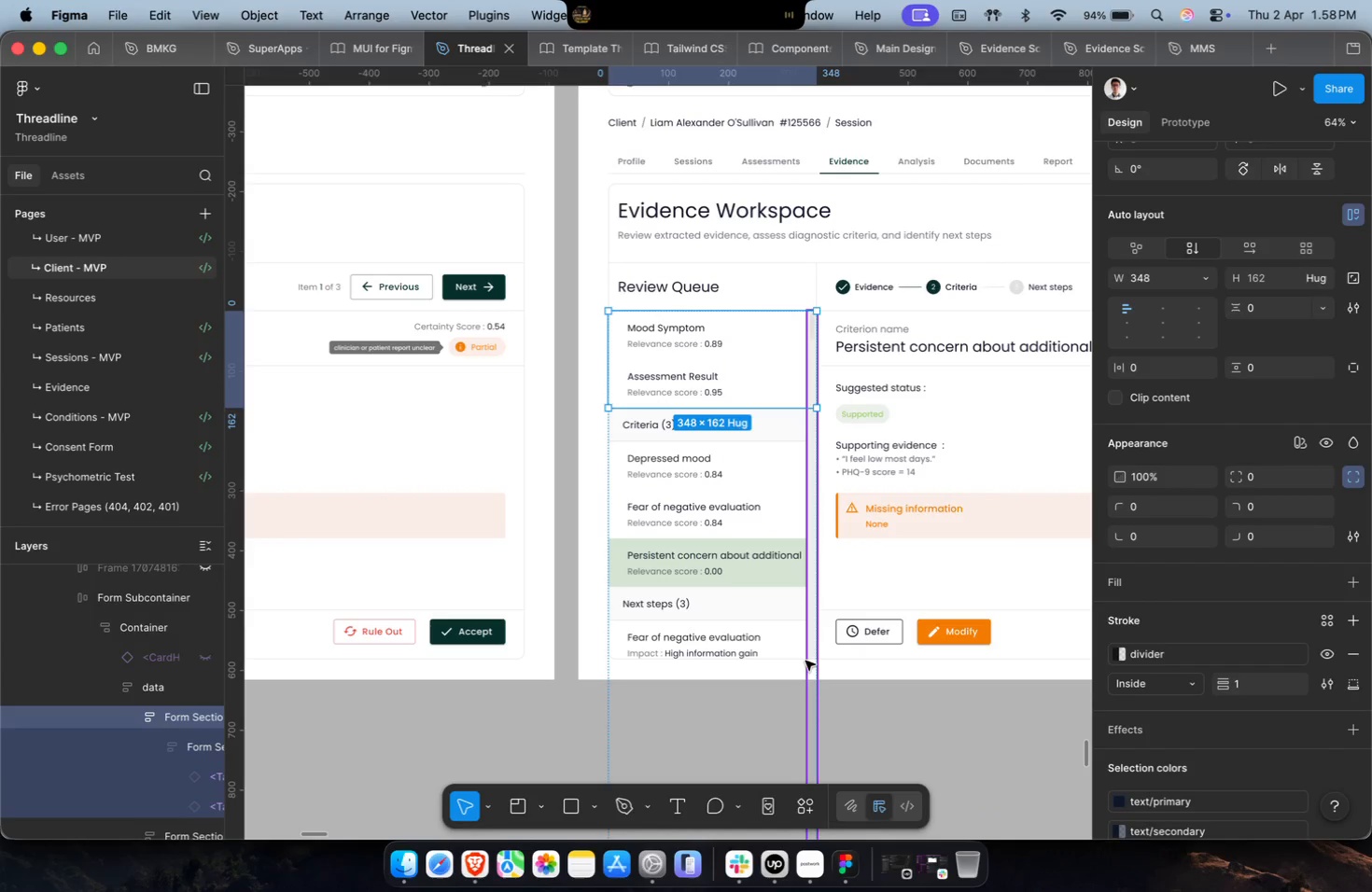 
hold_key(key=CommandLeft, duration=0.38)
scroll: coordinate [832, 442], scroll_direction: up, amount: 10.0
 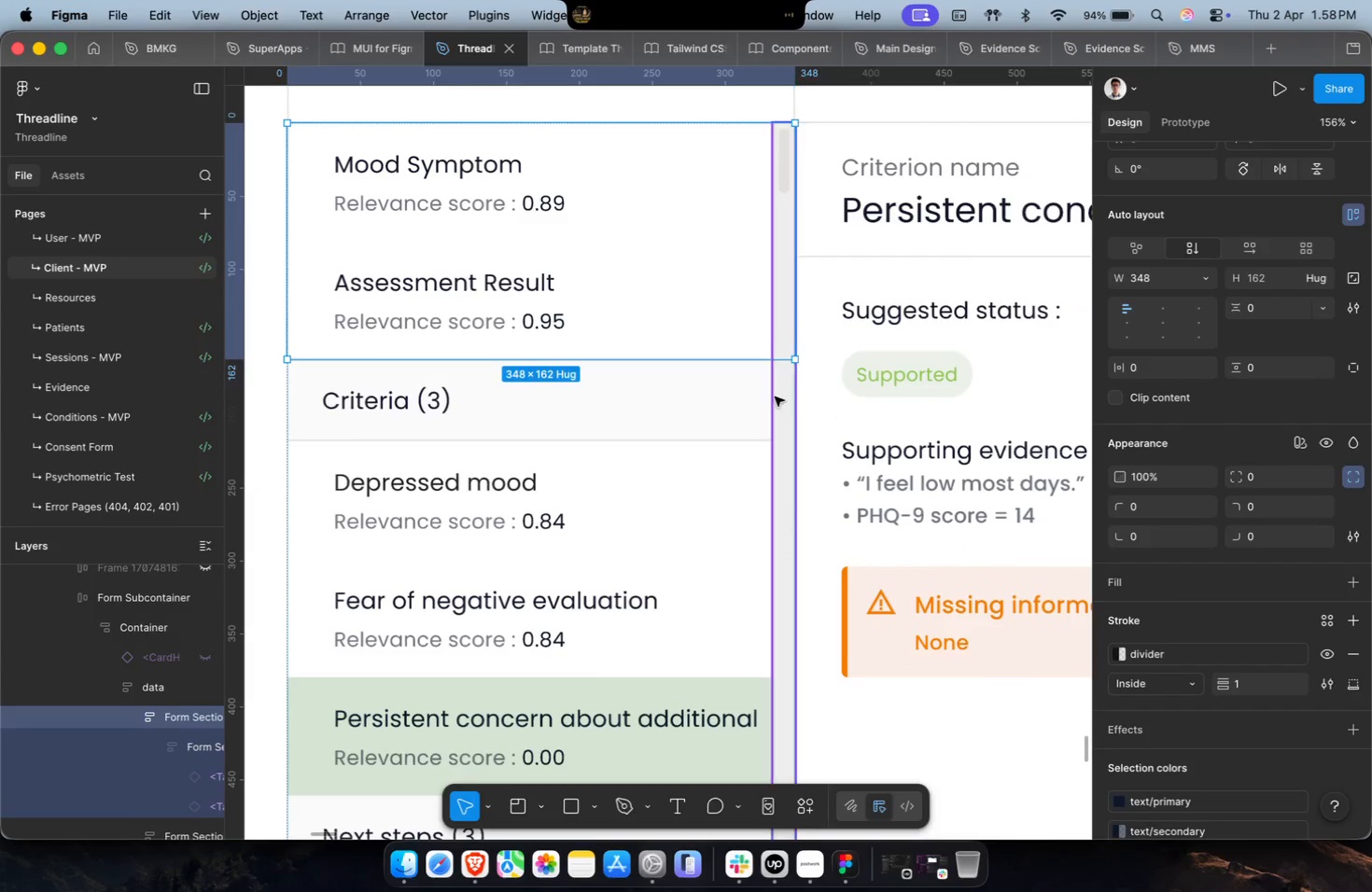 
left_click([775, 397])
 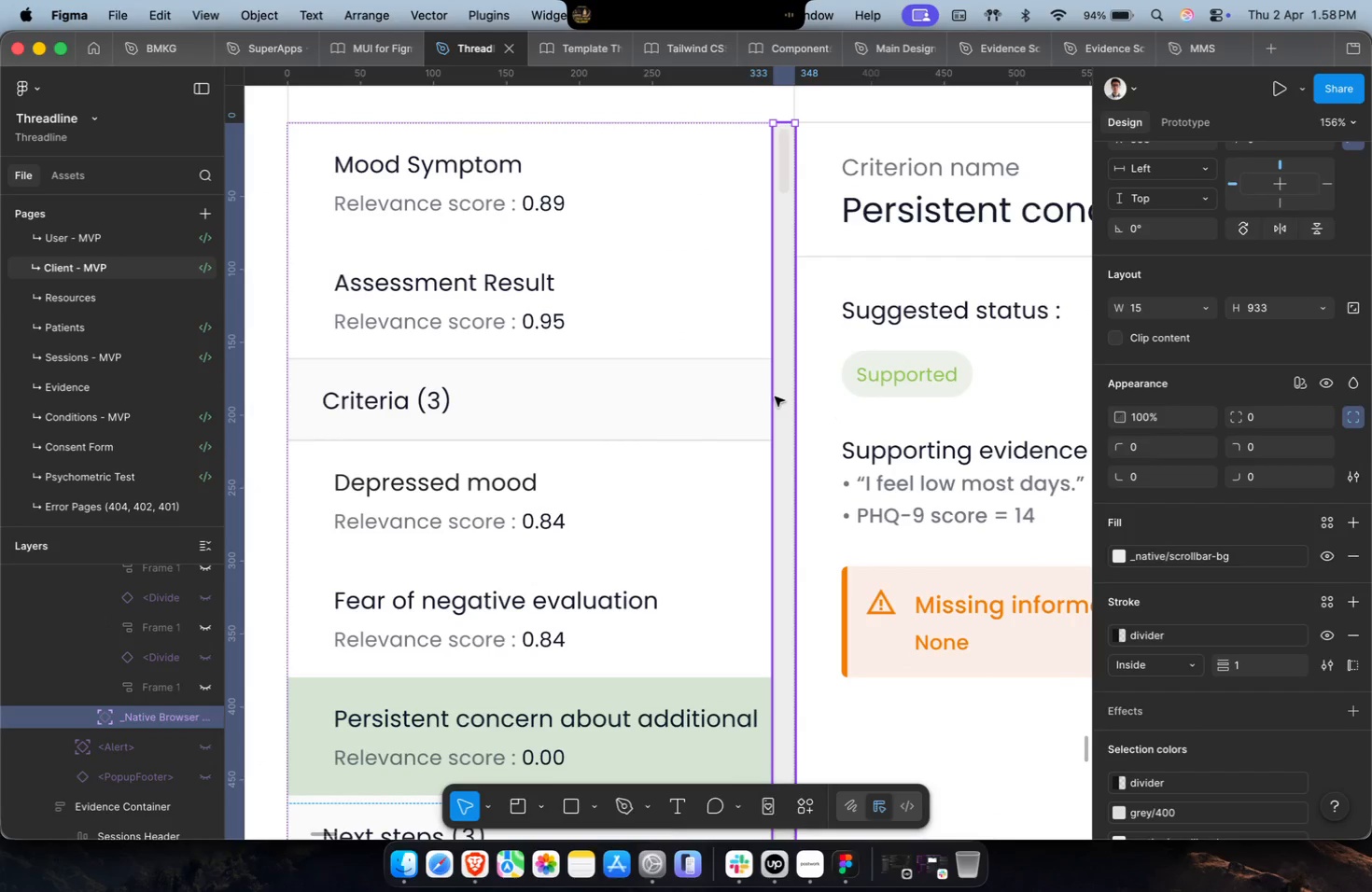 
key(Alt+Meta+B)
 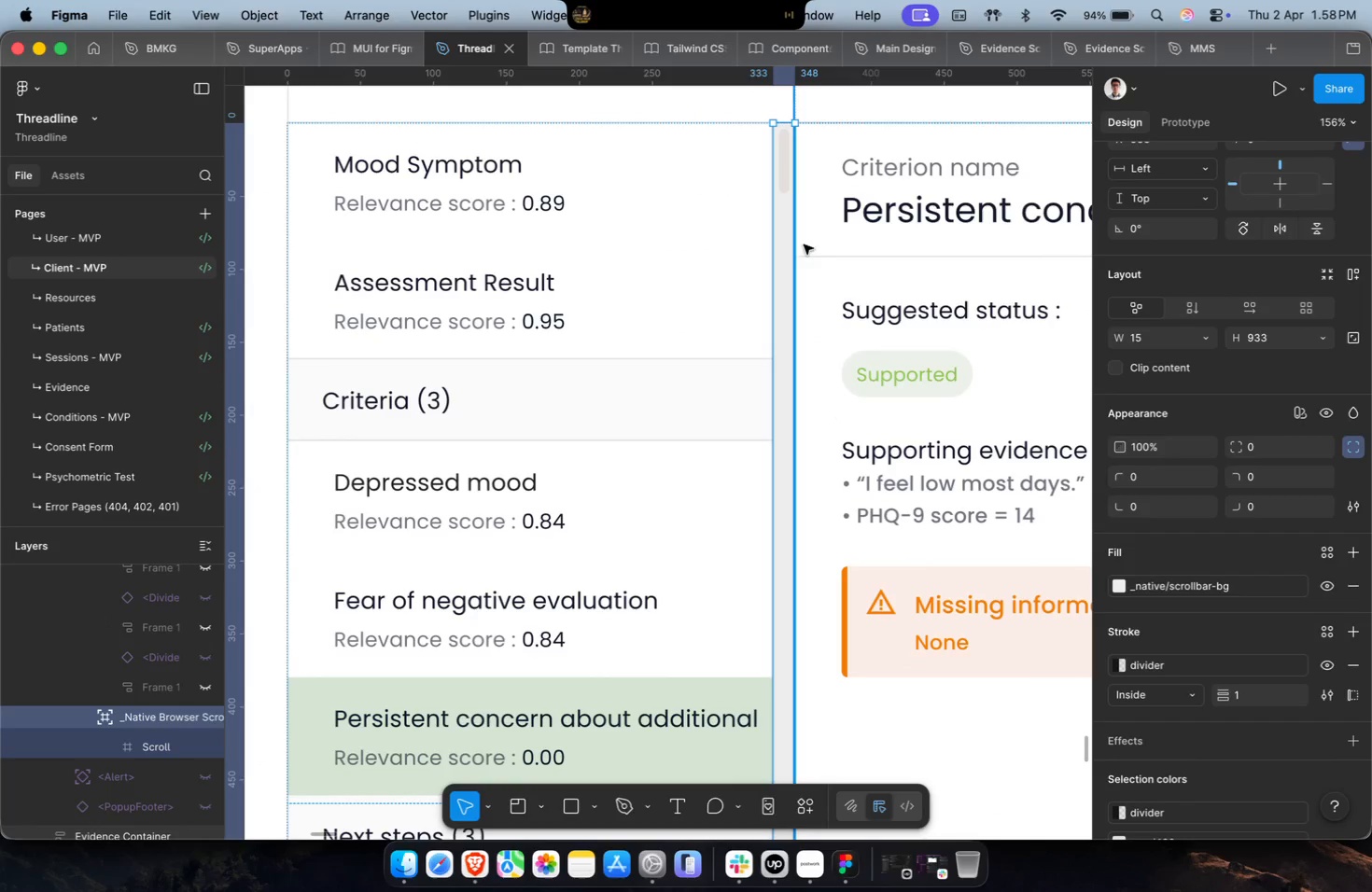 
hold_key(key=CommandLeft, duration=0.37)
left_click([785, 181])
 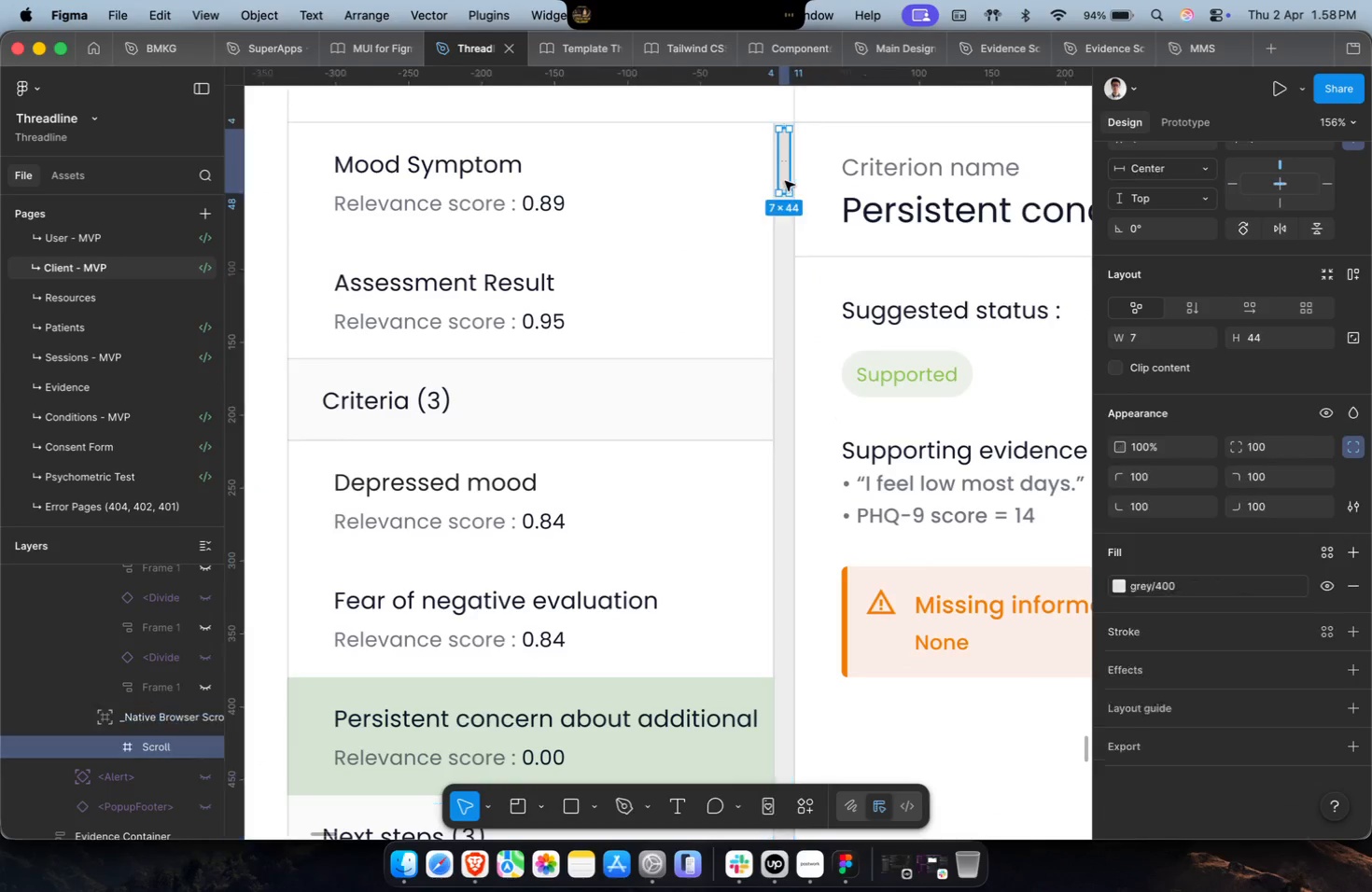 
key(Shift+ArrowDown)
 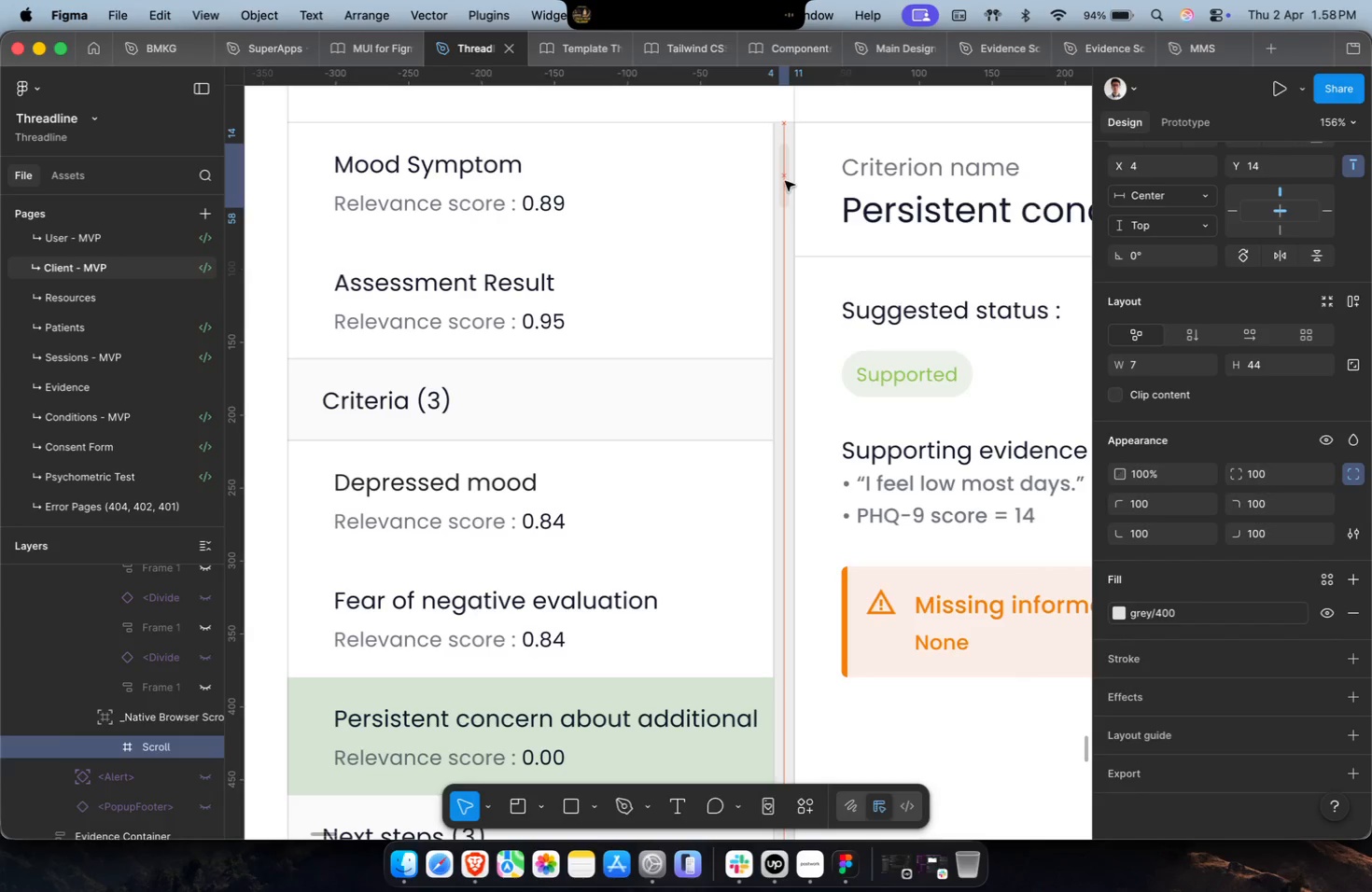 
key(Shift+ArrowDown)
 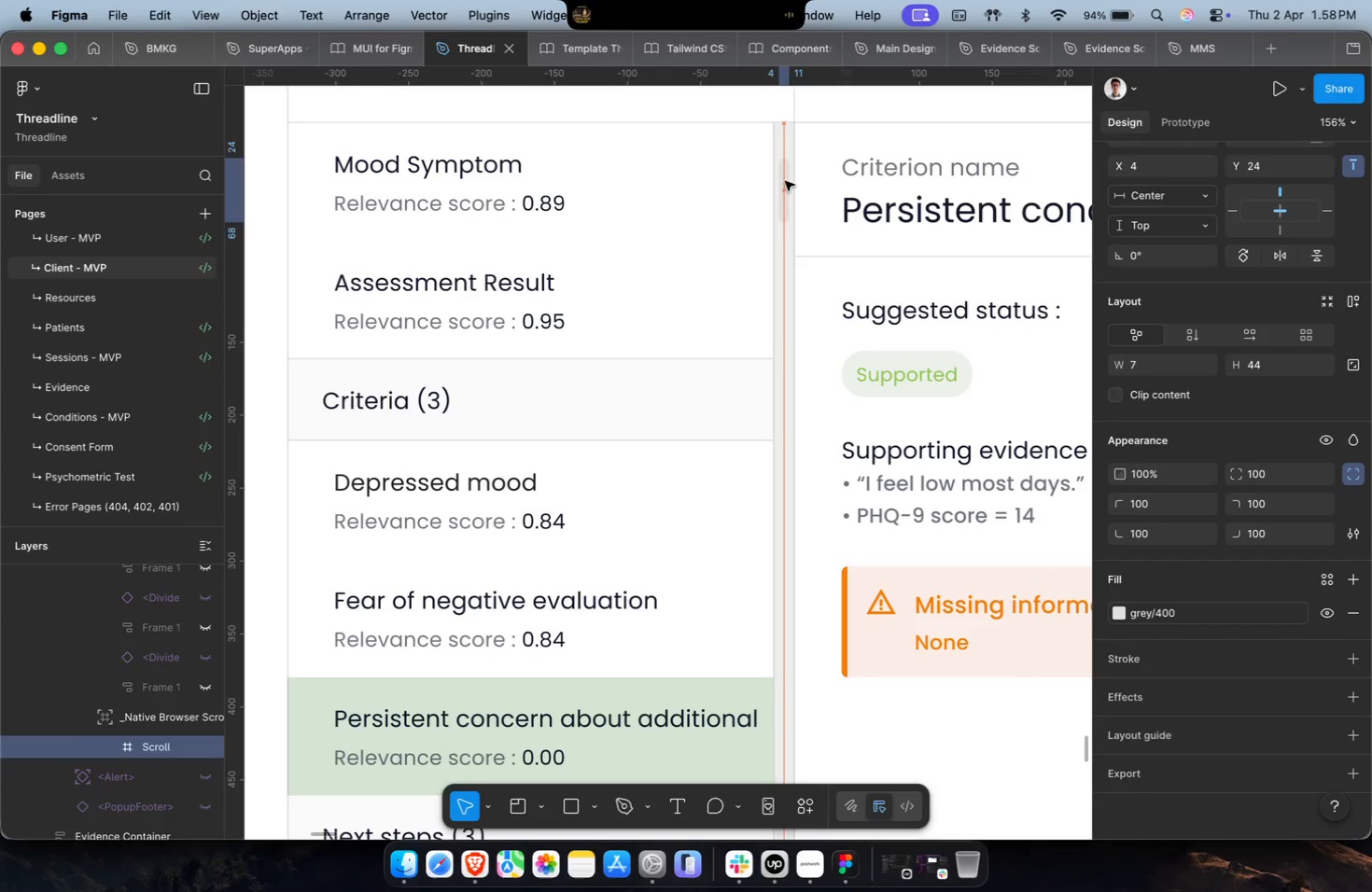 
key(Shift+ArrowDown)
 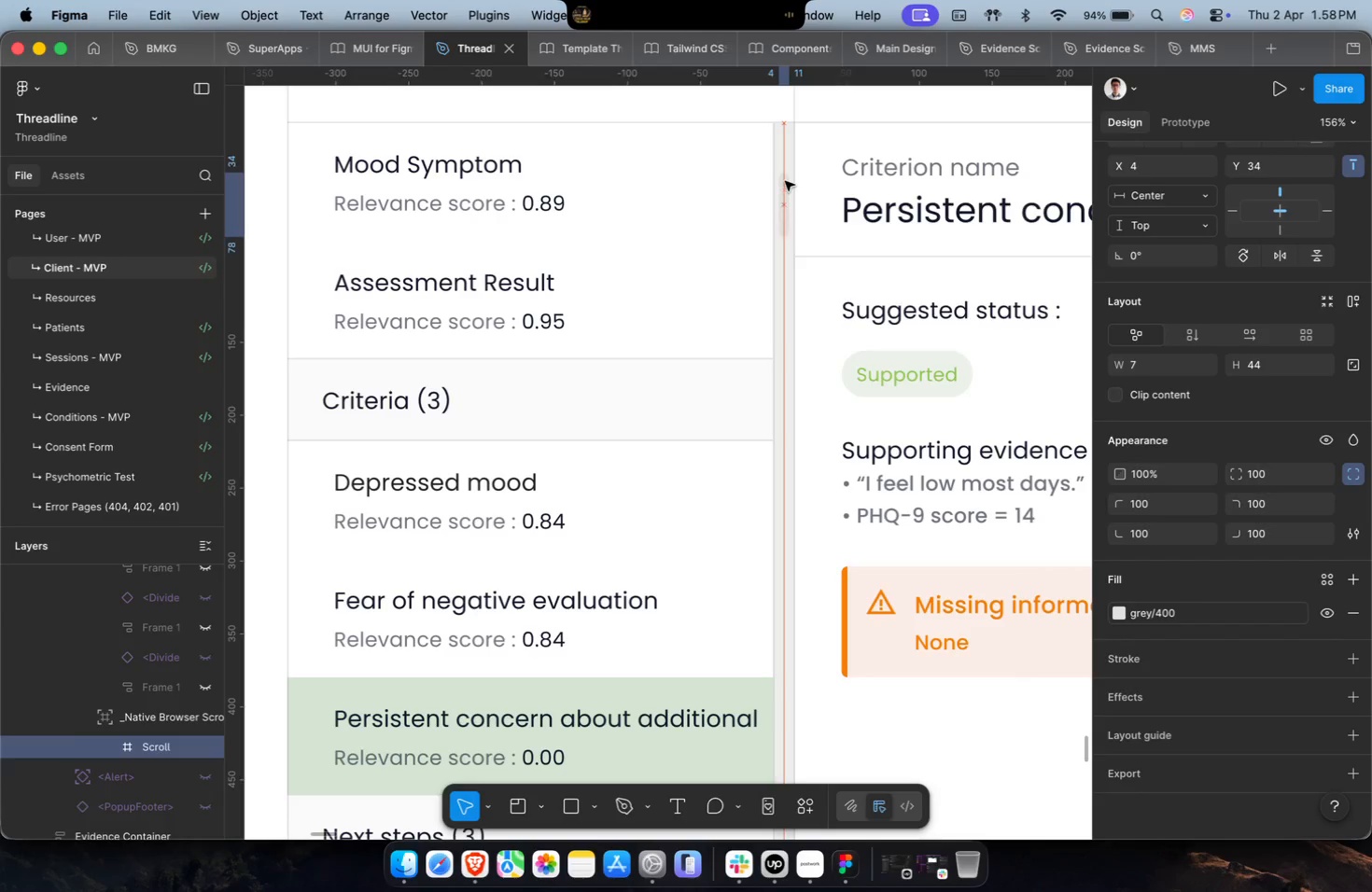 
key(Shift+ArrowDown)
 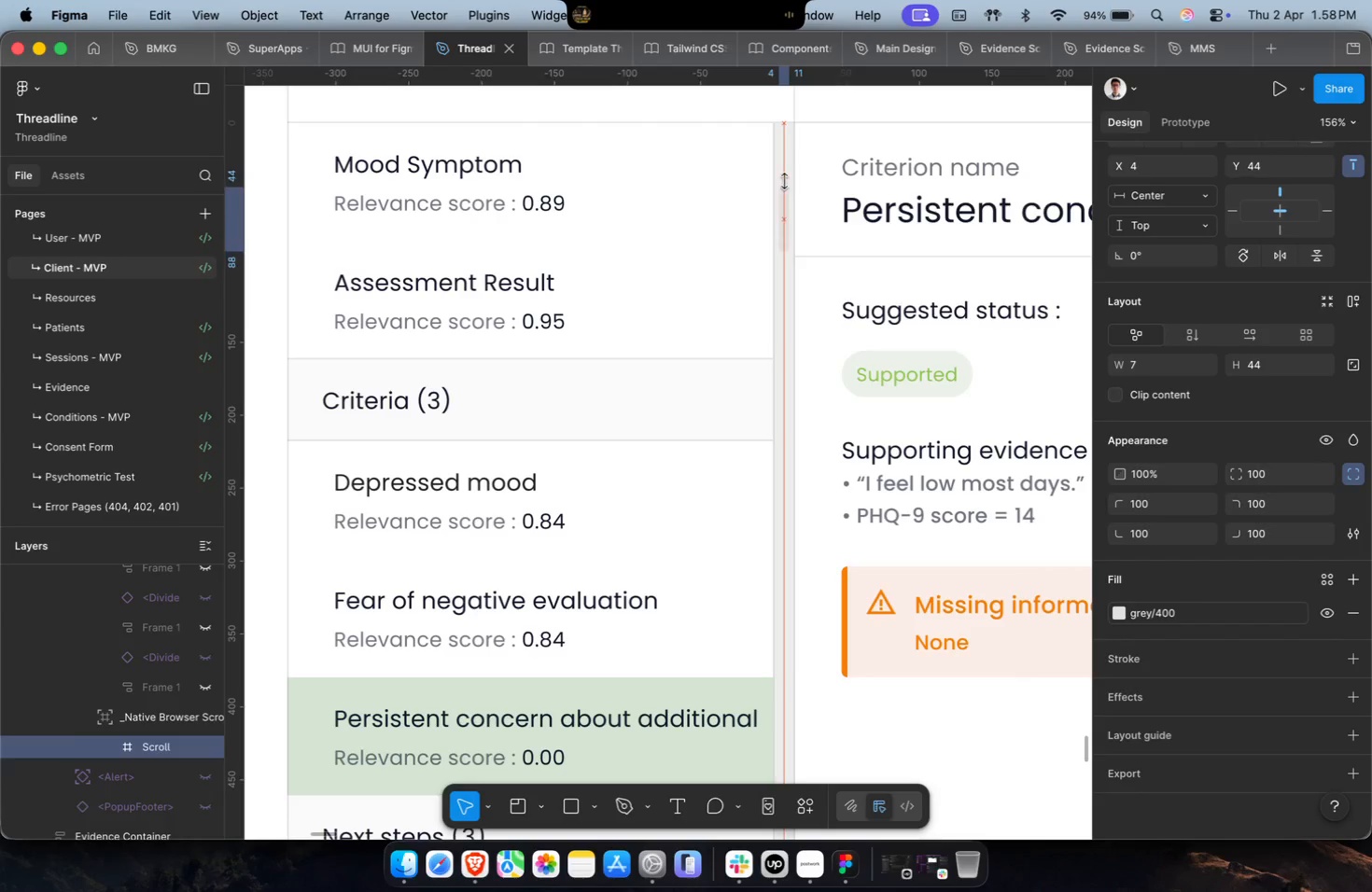 
key(Shift+ArrowDown)
 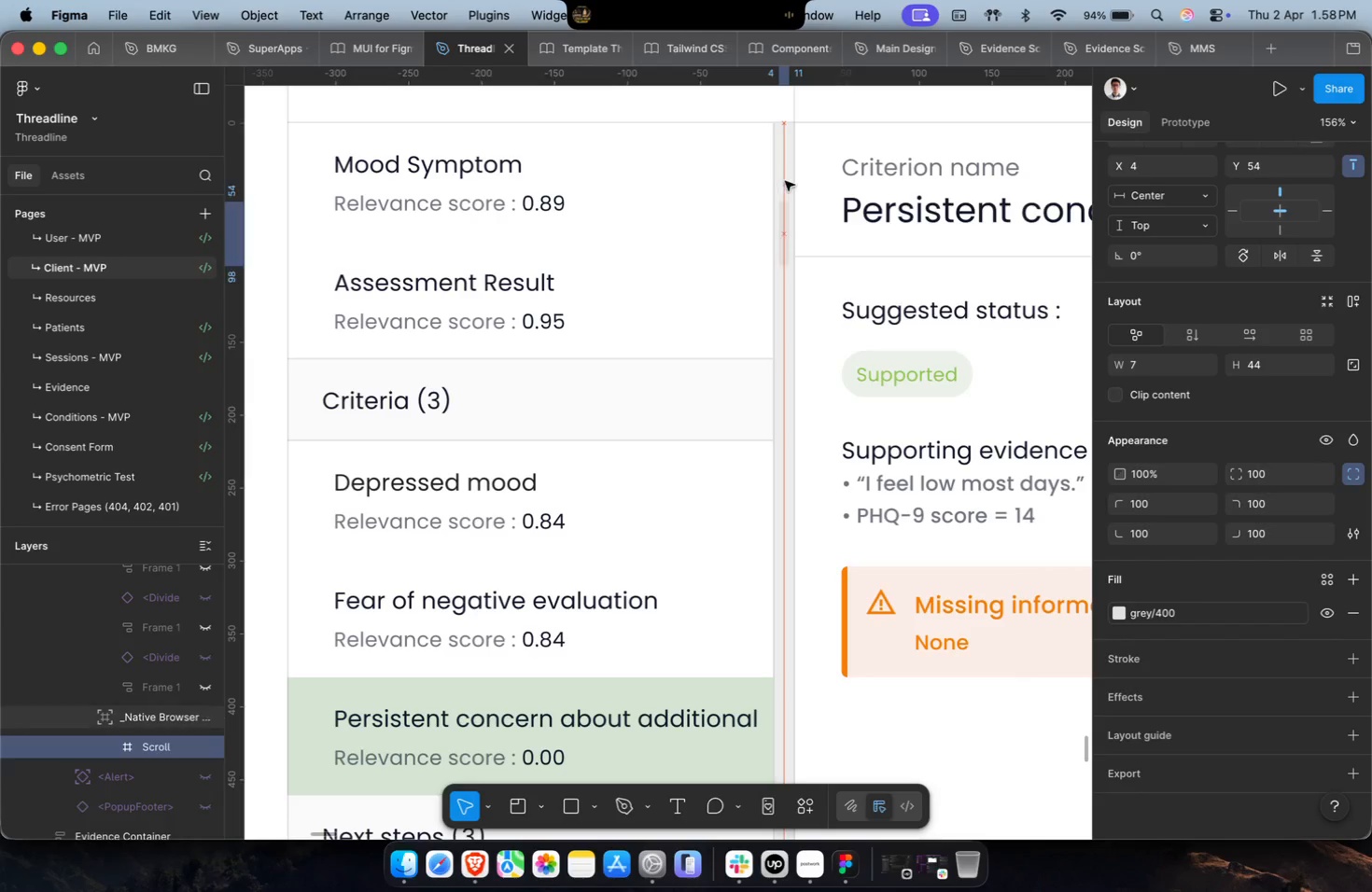 
key(Shift+ArrowDown)
 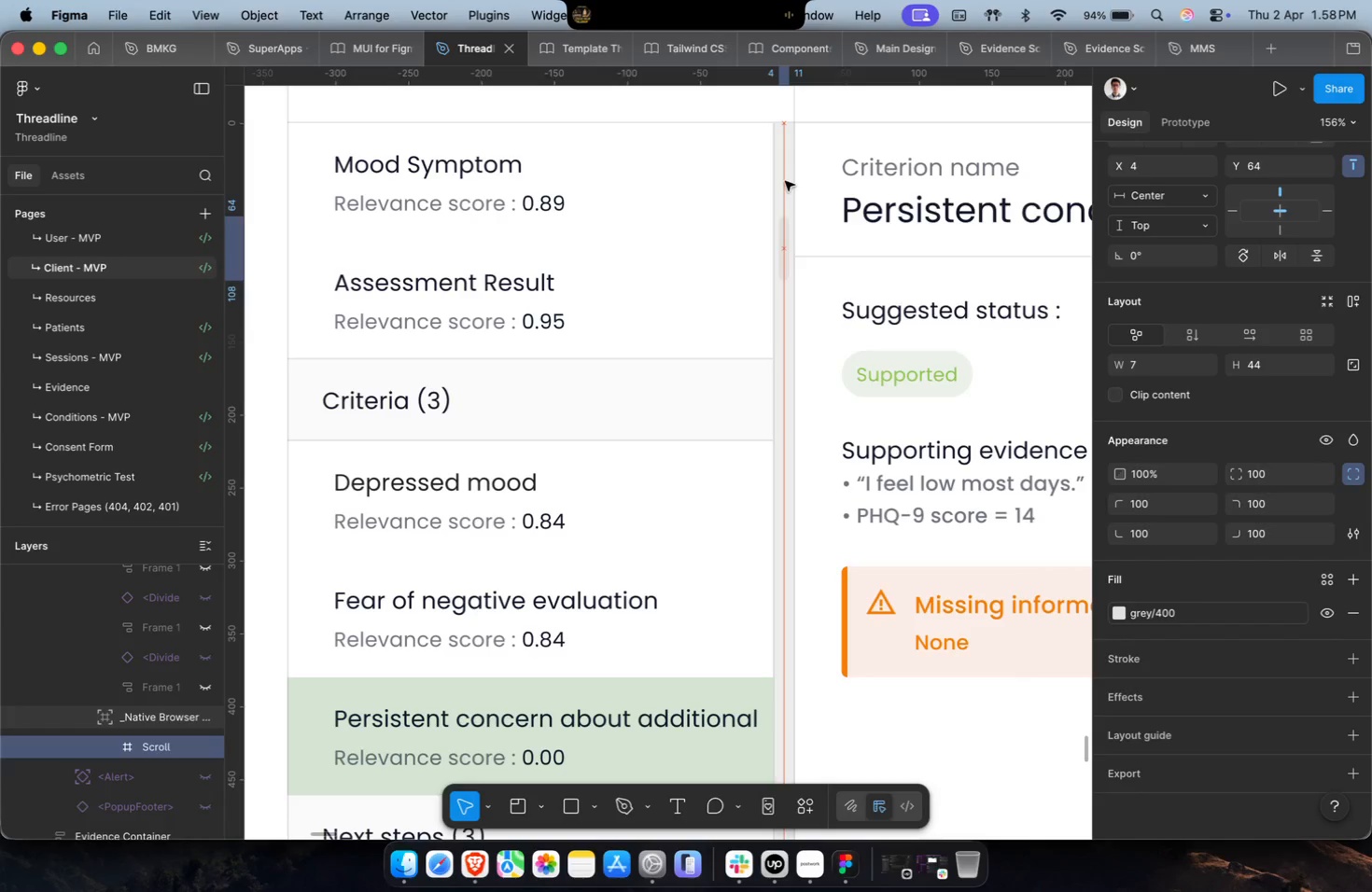 
key(Shift+ArrowDown)
 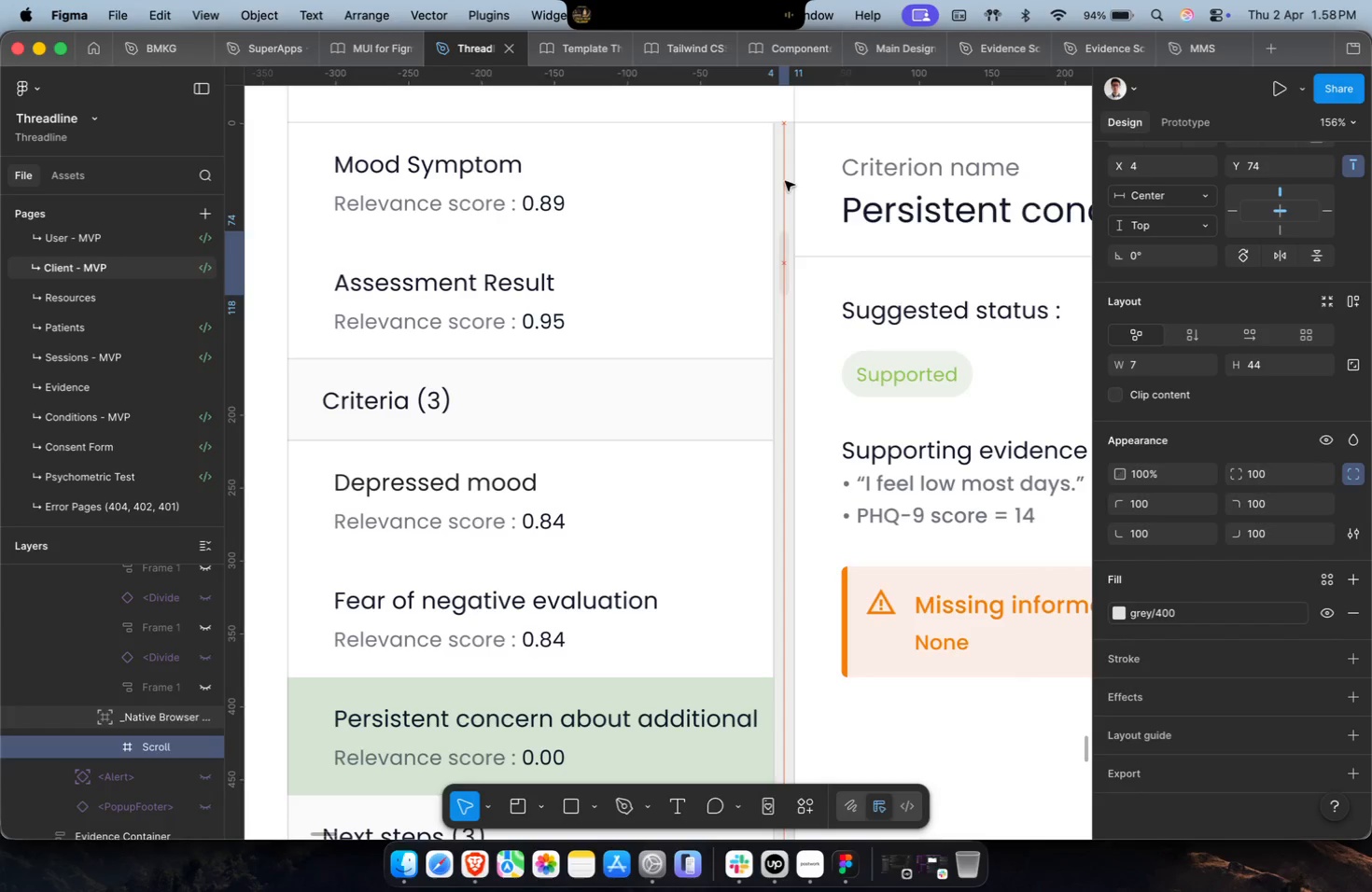 
key(Shift+ArrowDown)
 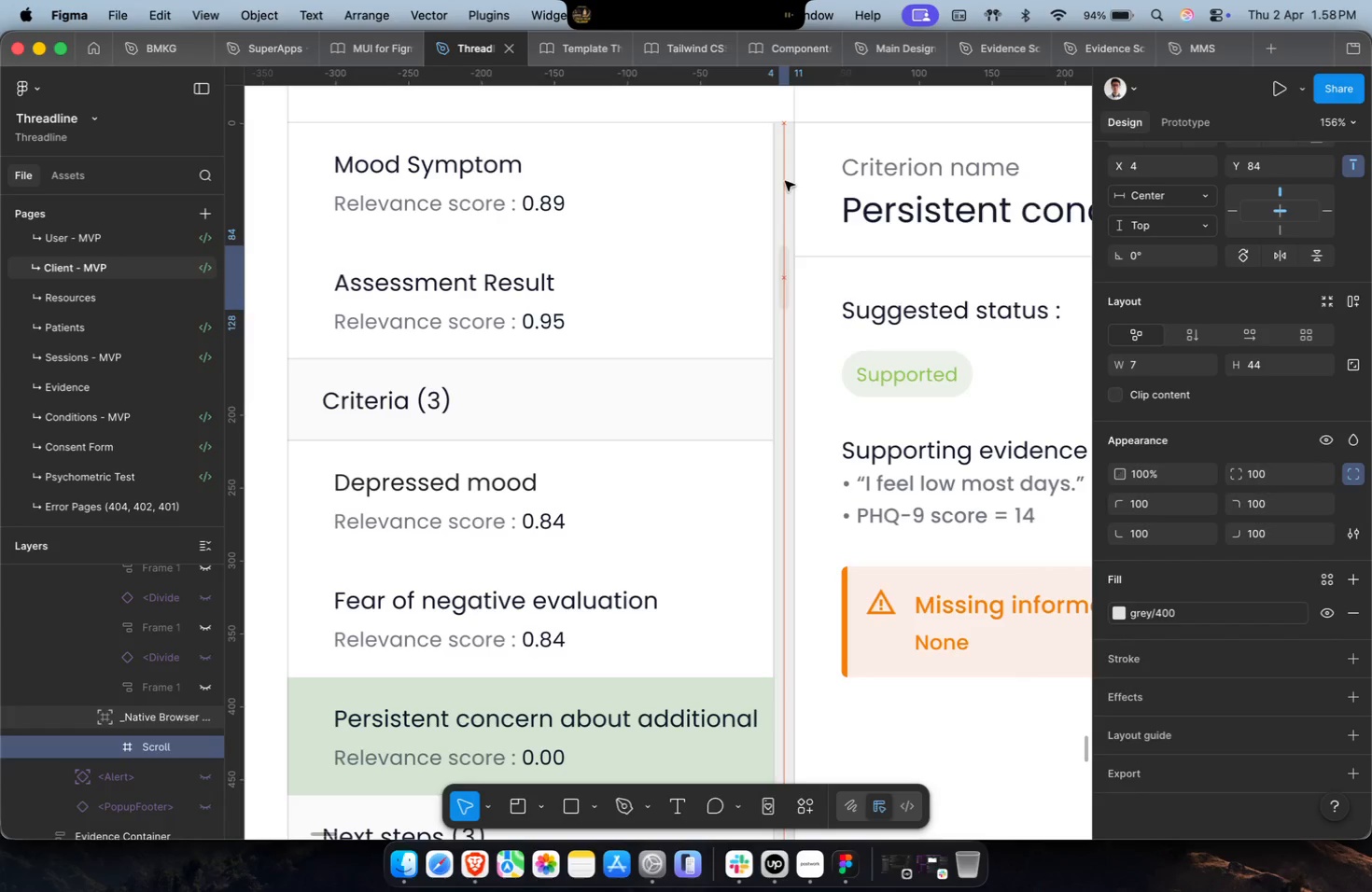 
key(Shift+ArrowDown)
 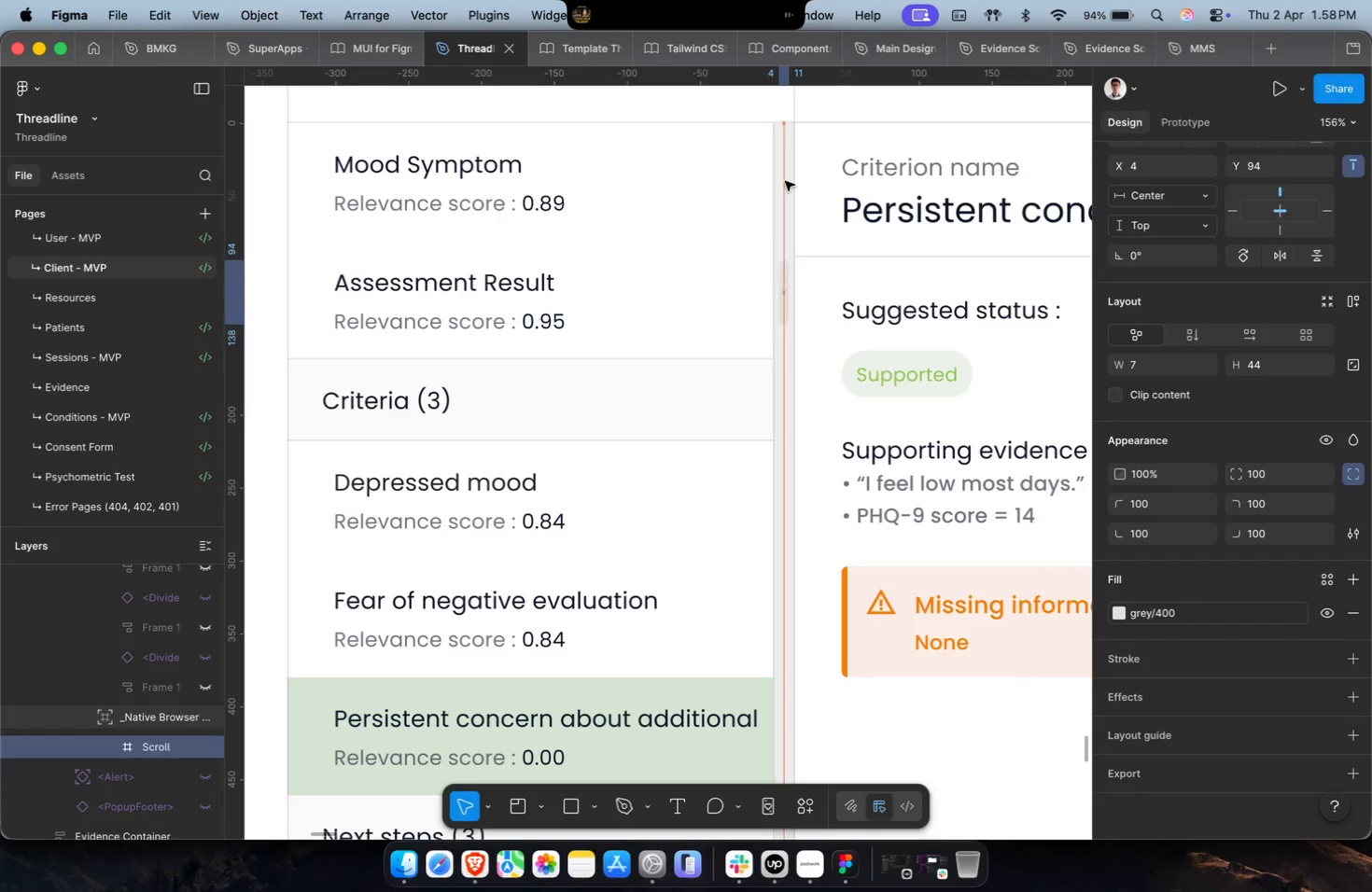 
key(Shift+ArrowDown)
 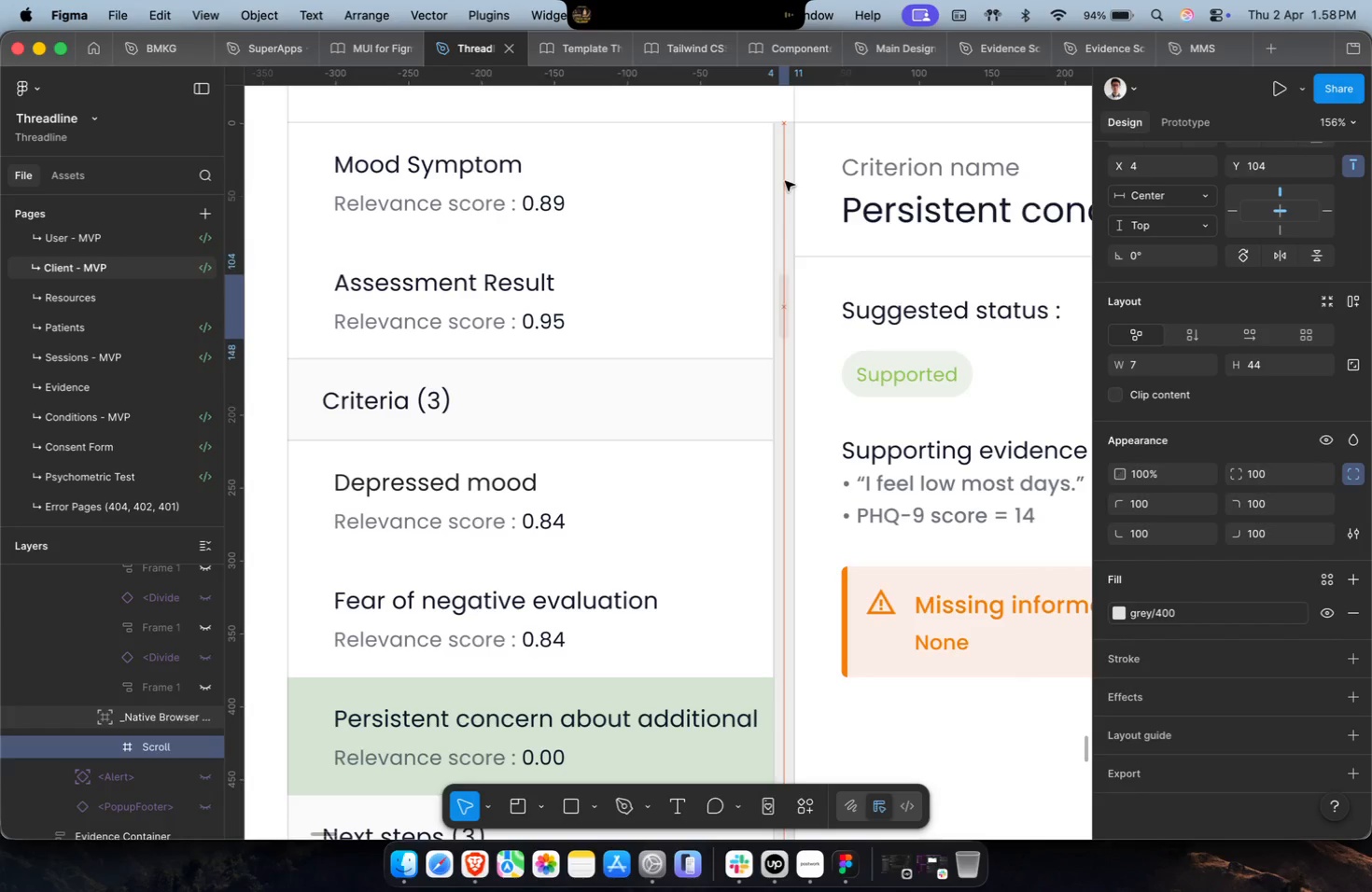 
key(Shift+ArrowDown)
 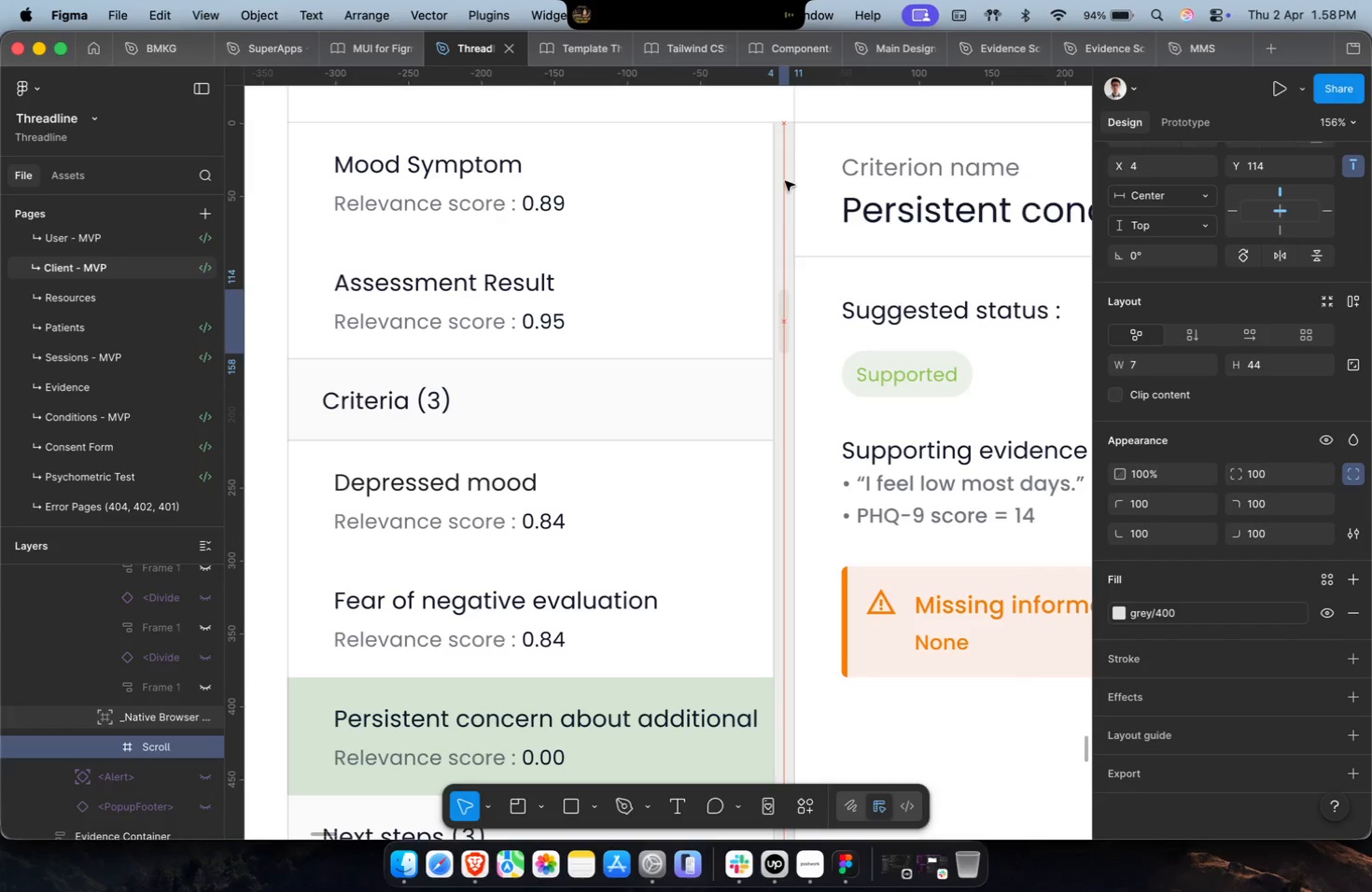 
key(Shift+ArrowDown)
 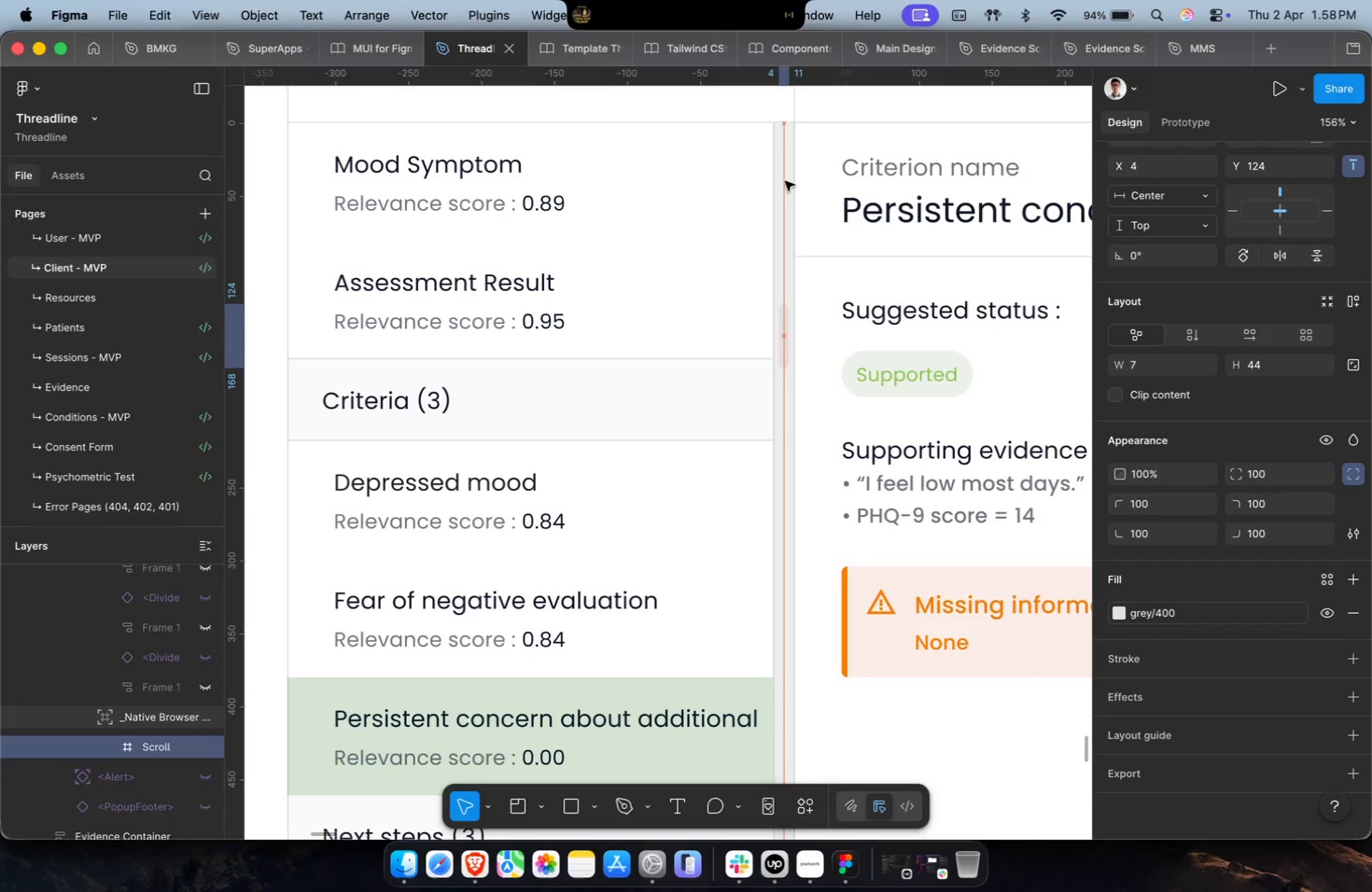 
hold_key(key=CommandLeft, duration=0.48)
scroll: coordinate [785, 181], scroll_direction: down, amount: 8.0
 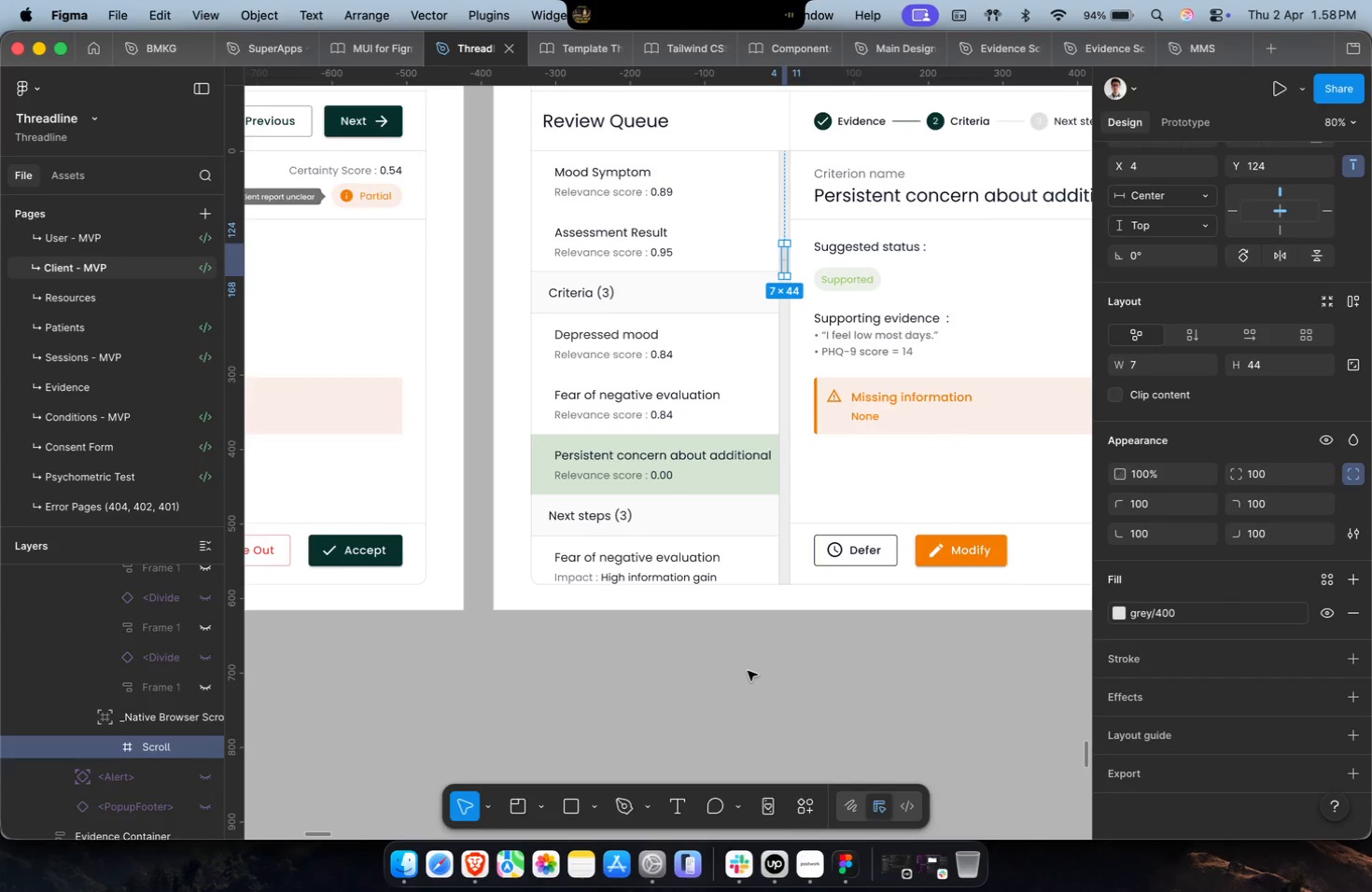 
left_click([748, 671])
 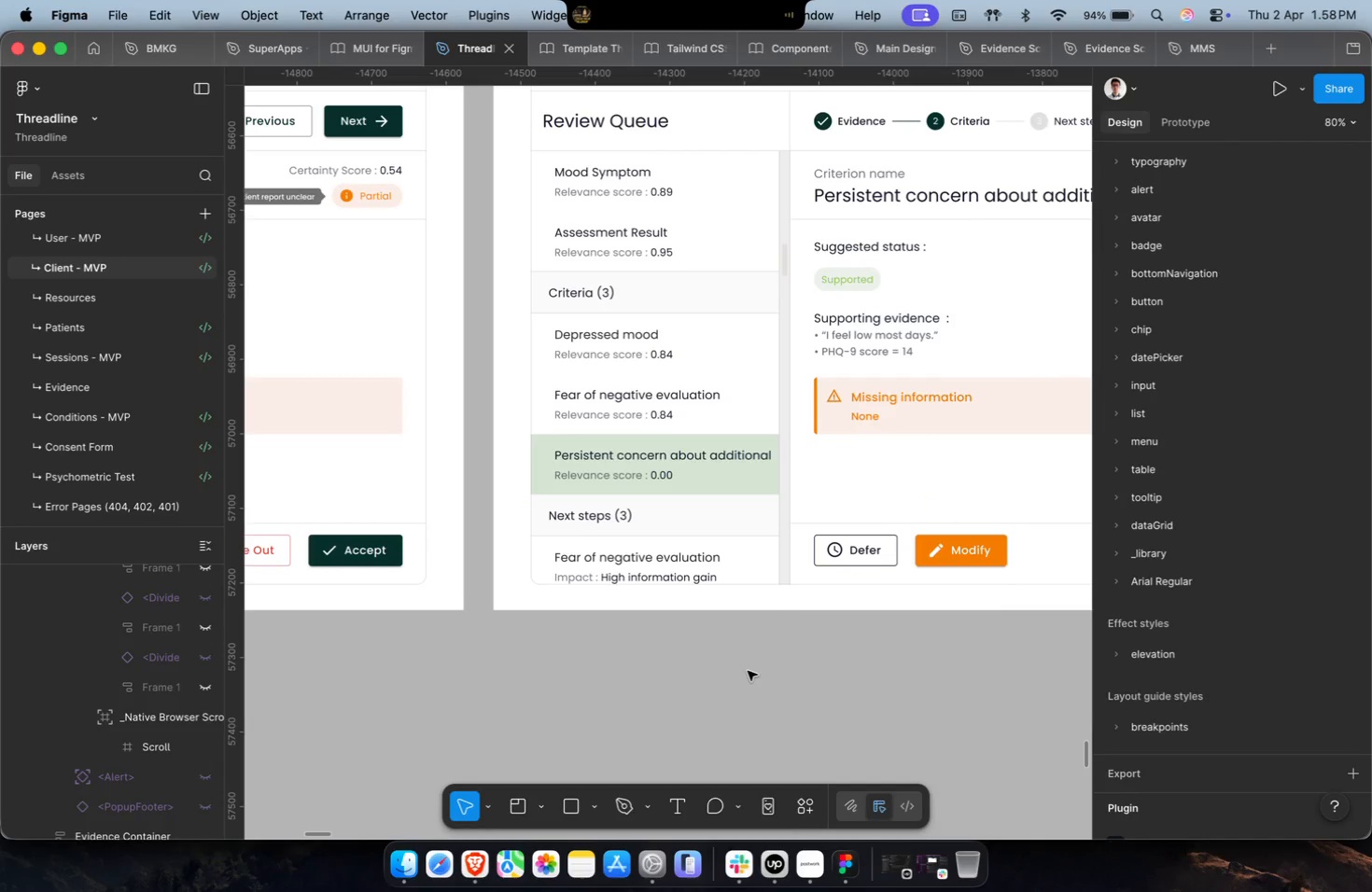 
double_click([694, 452])
 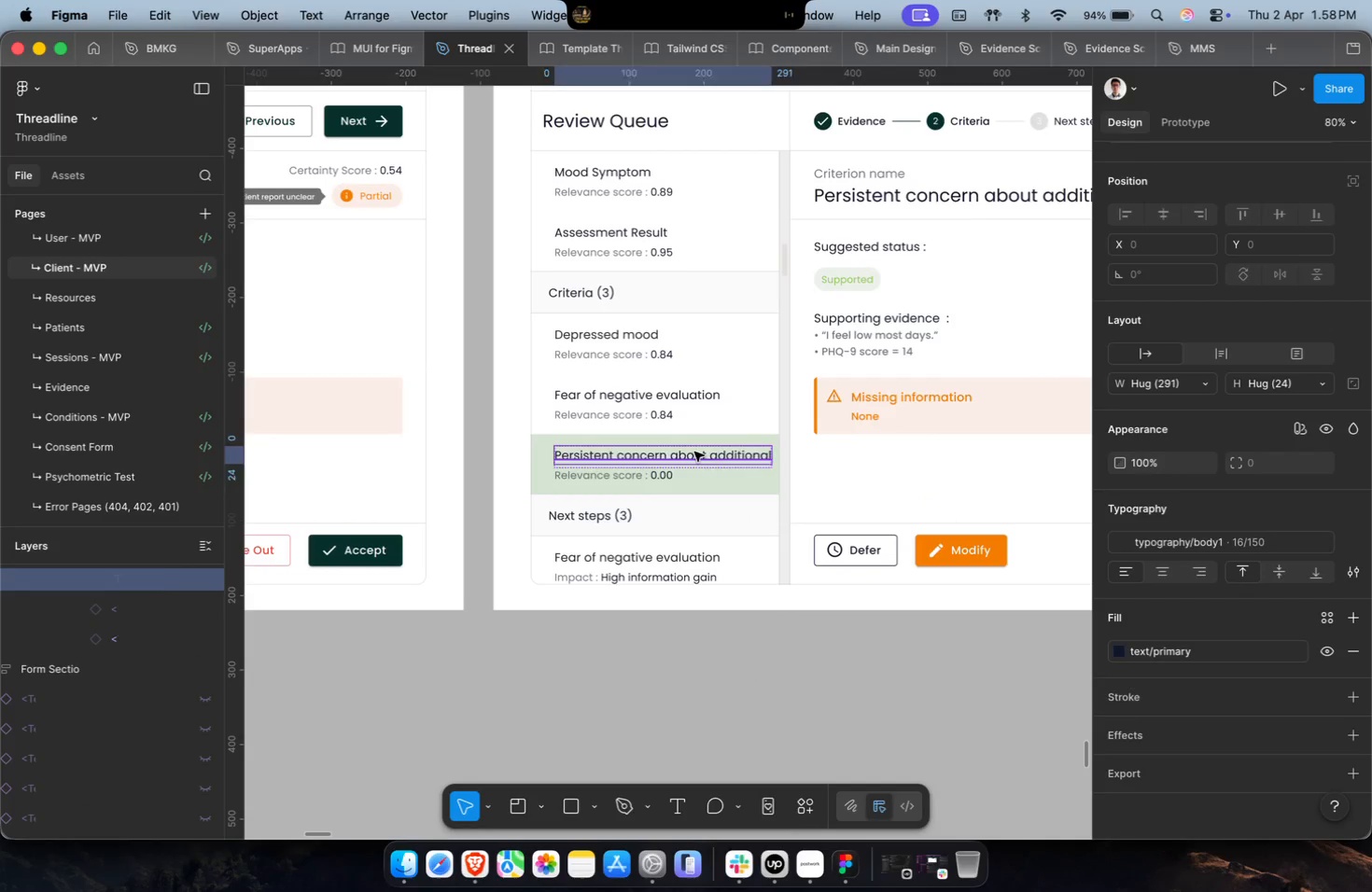 
key(Meta+C)
 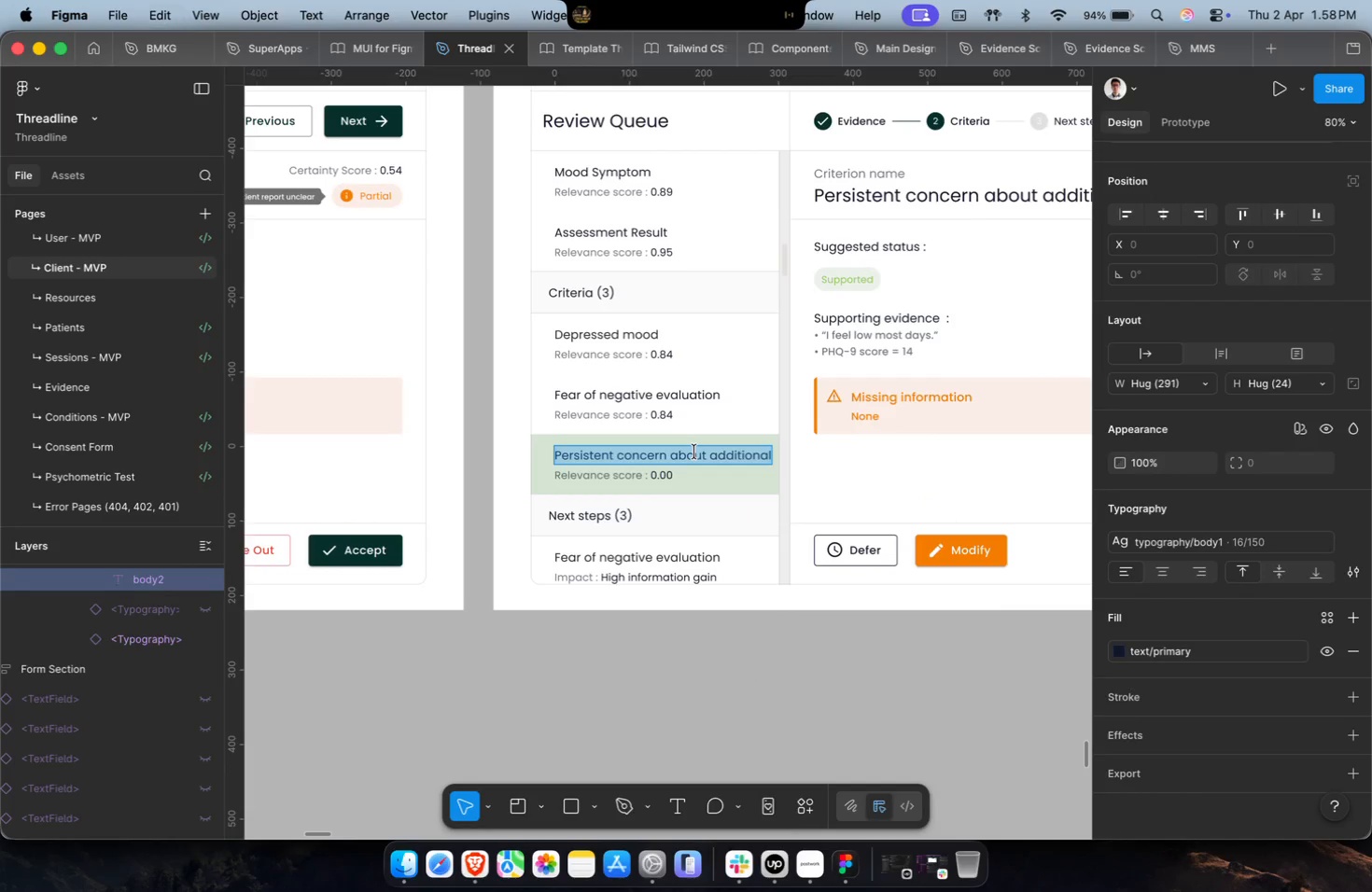 
key(Shift+ShiftLeft)
 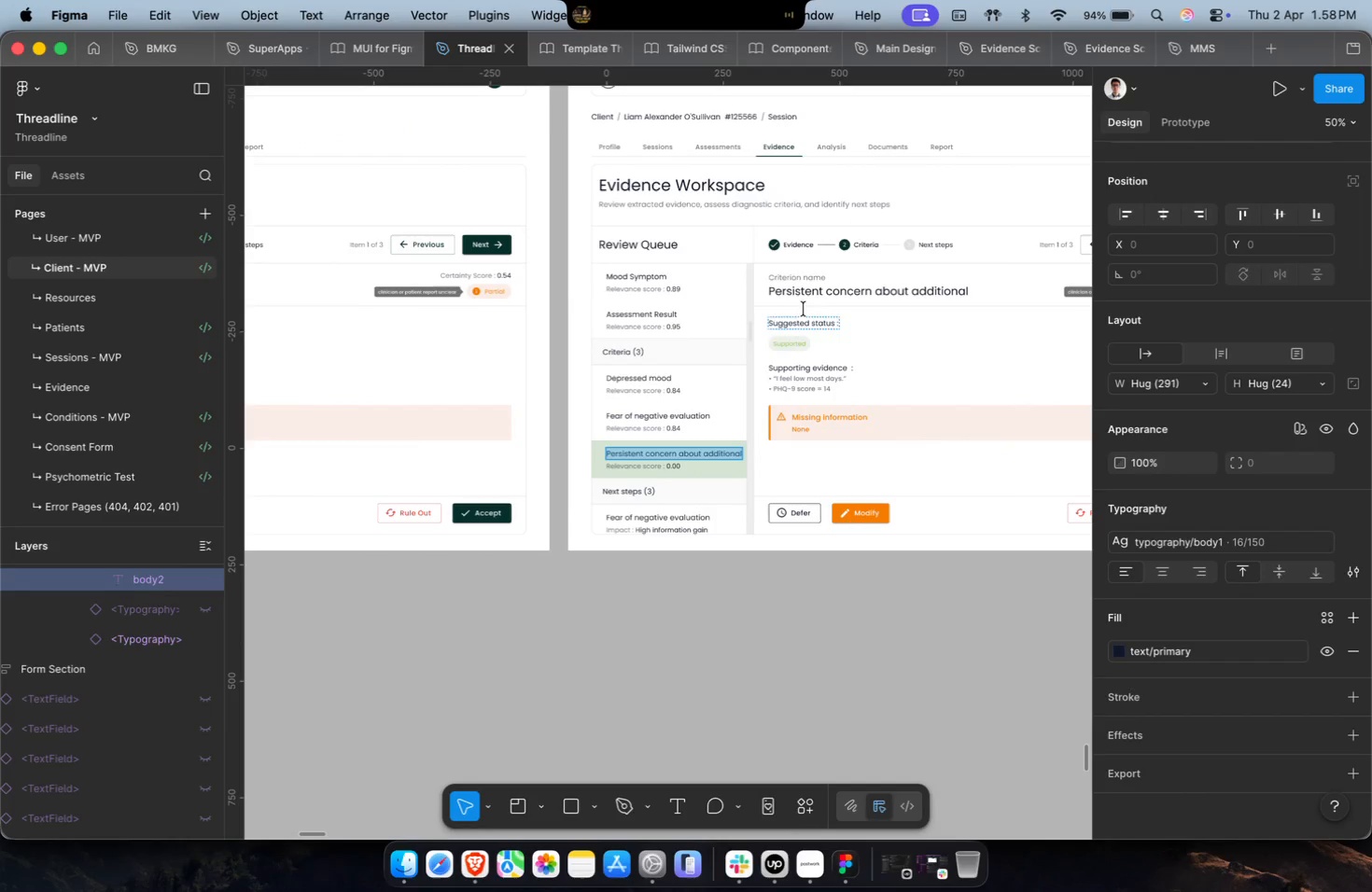 
scroll: coordinate [694, 452], scroll_direction: down, amount: 5.0
 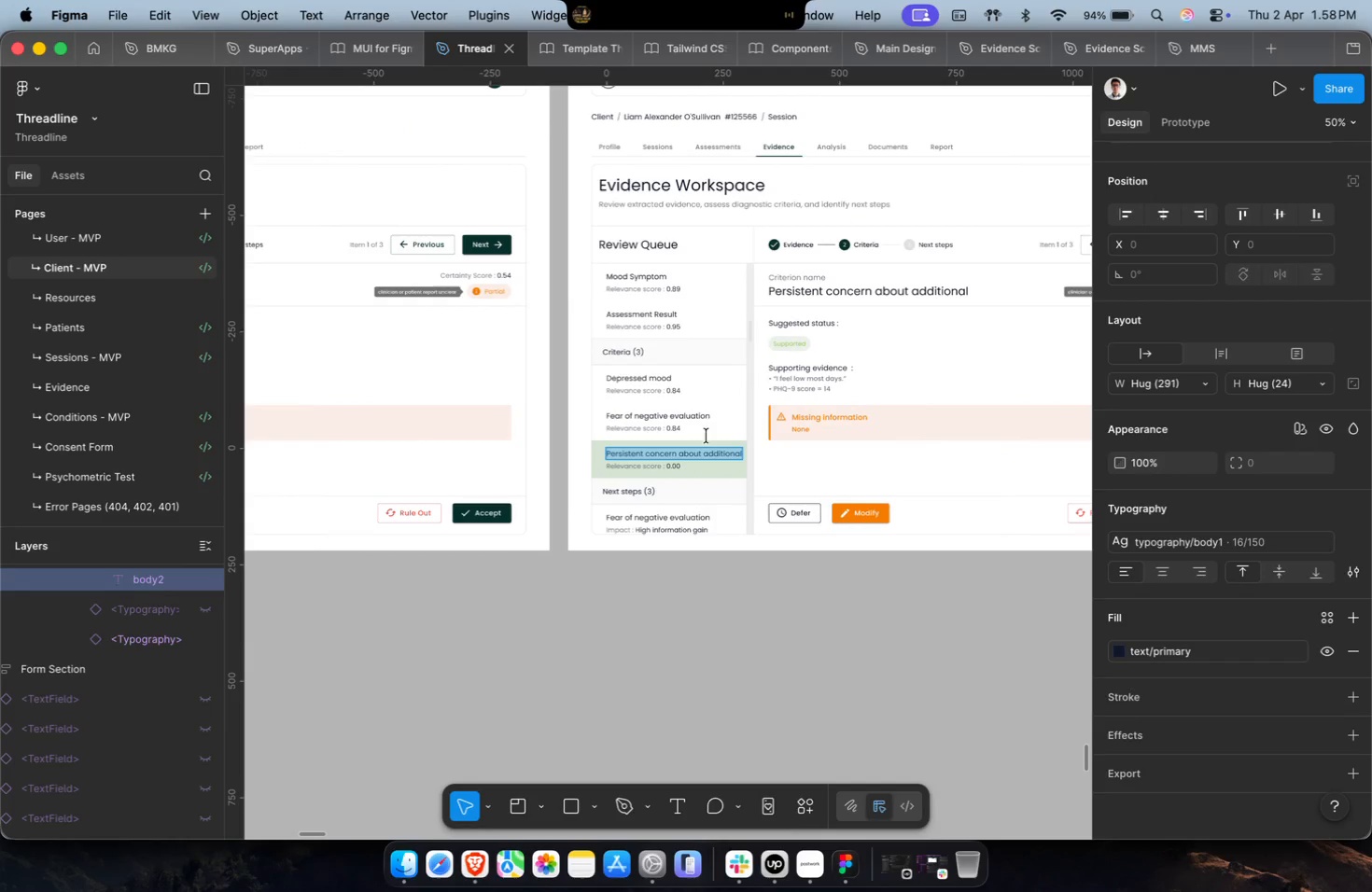 
left_click([820, 293])
 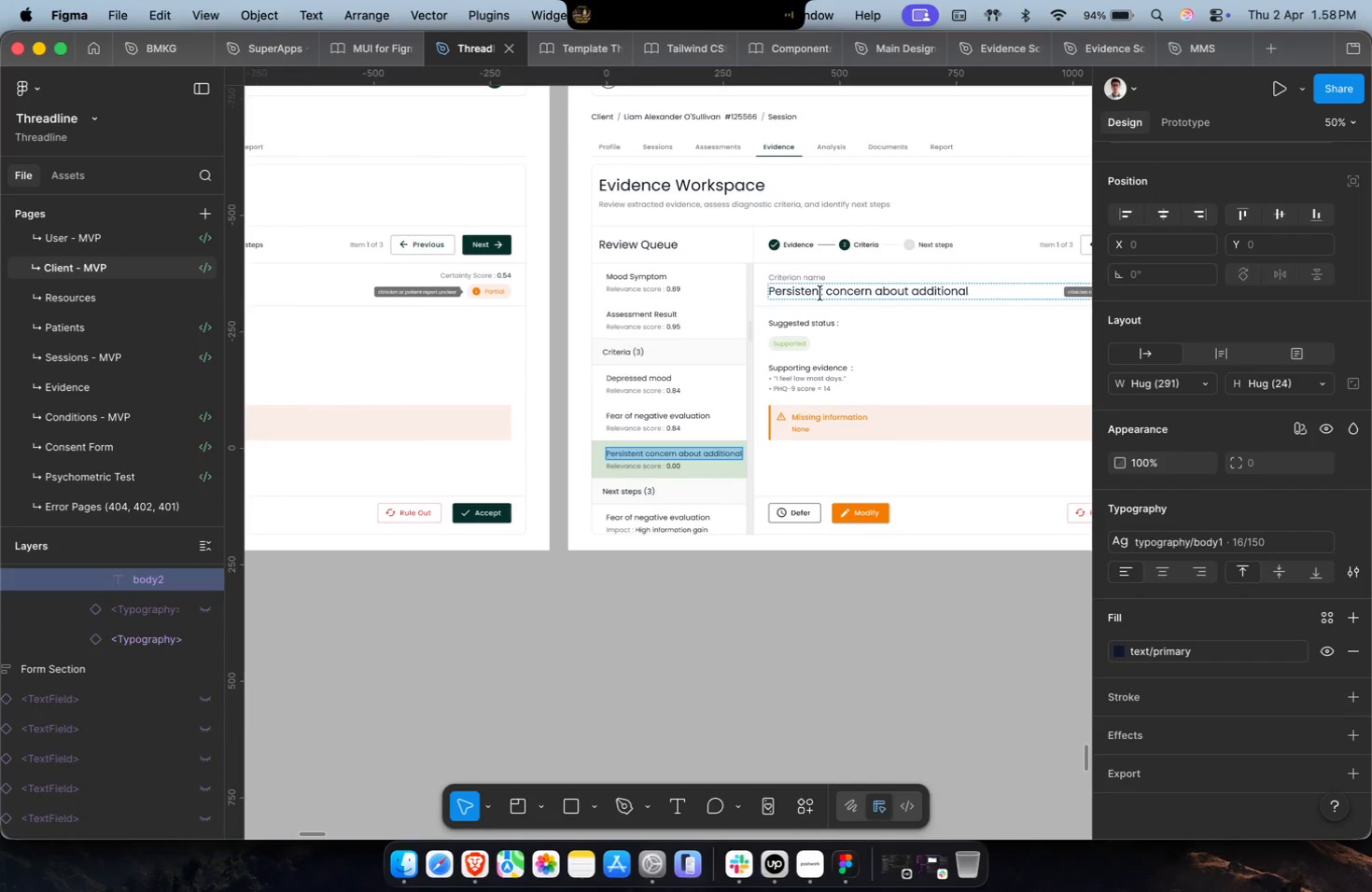 
key(Meta+A)
 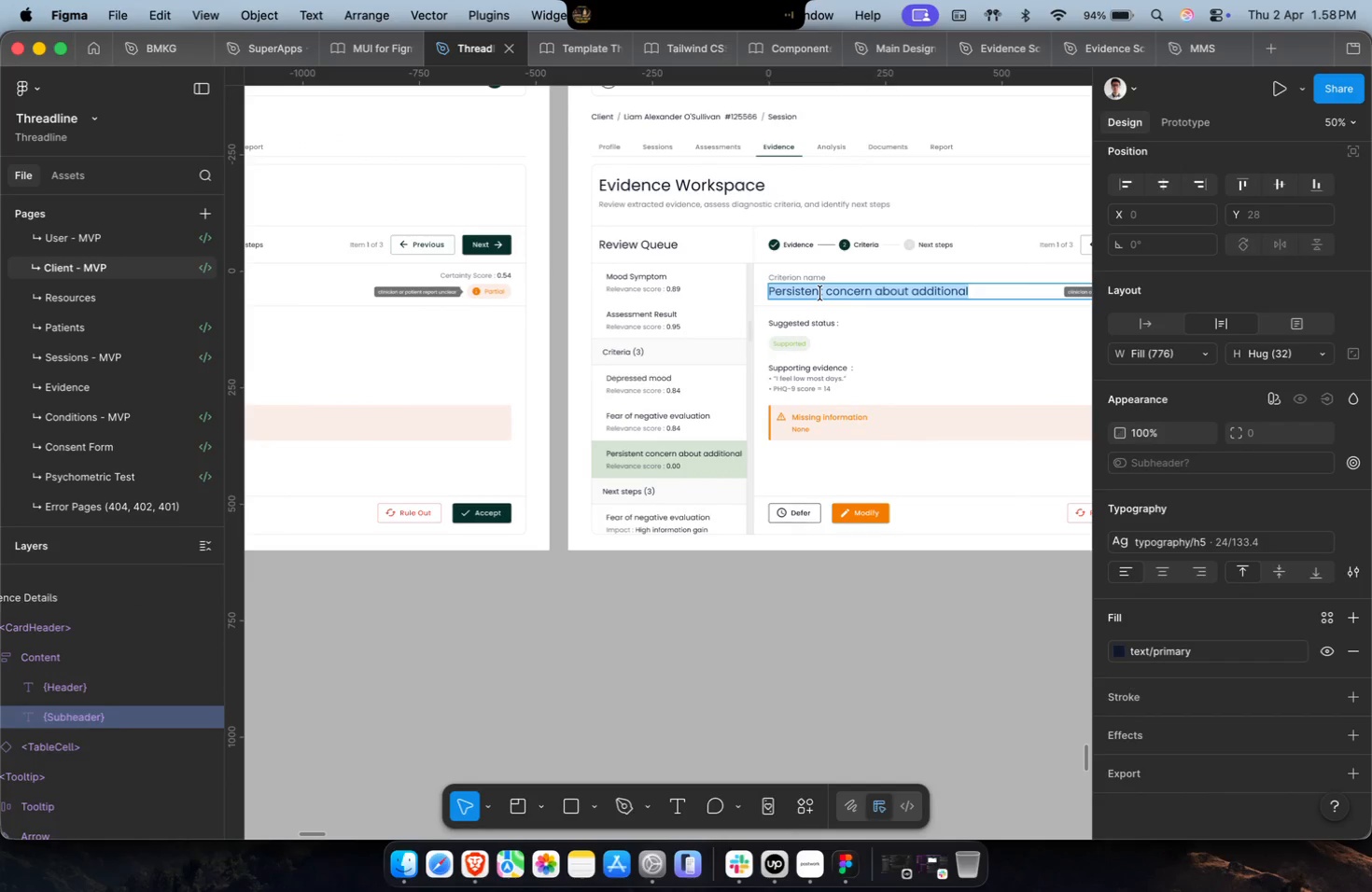 
key(Meta+Shift+V)
 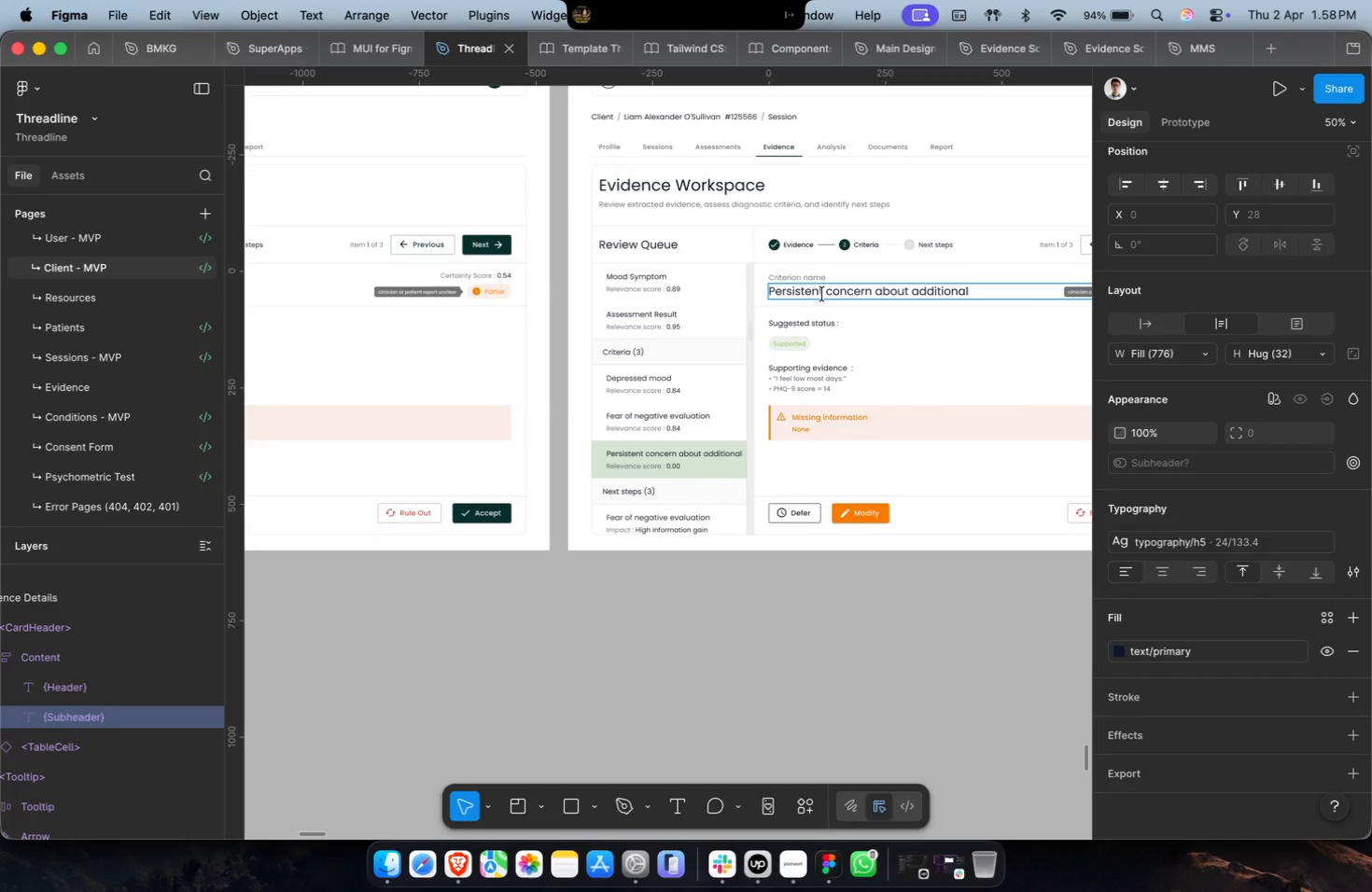 
wait(15.02)
 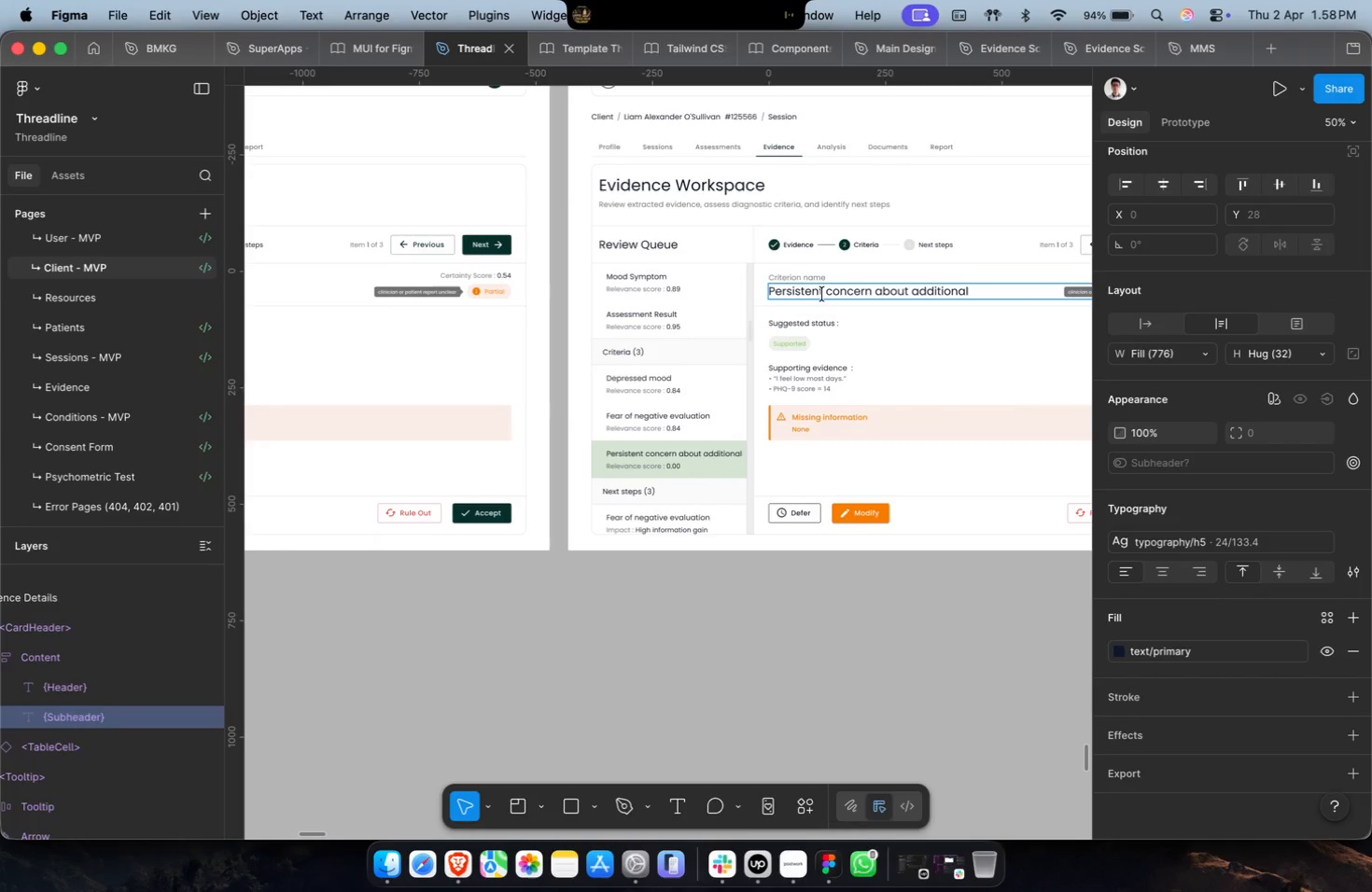 
scroll: coordinate [822, 294], scroll_direction: down, amount: 2.0
 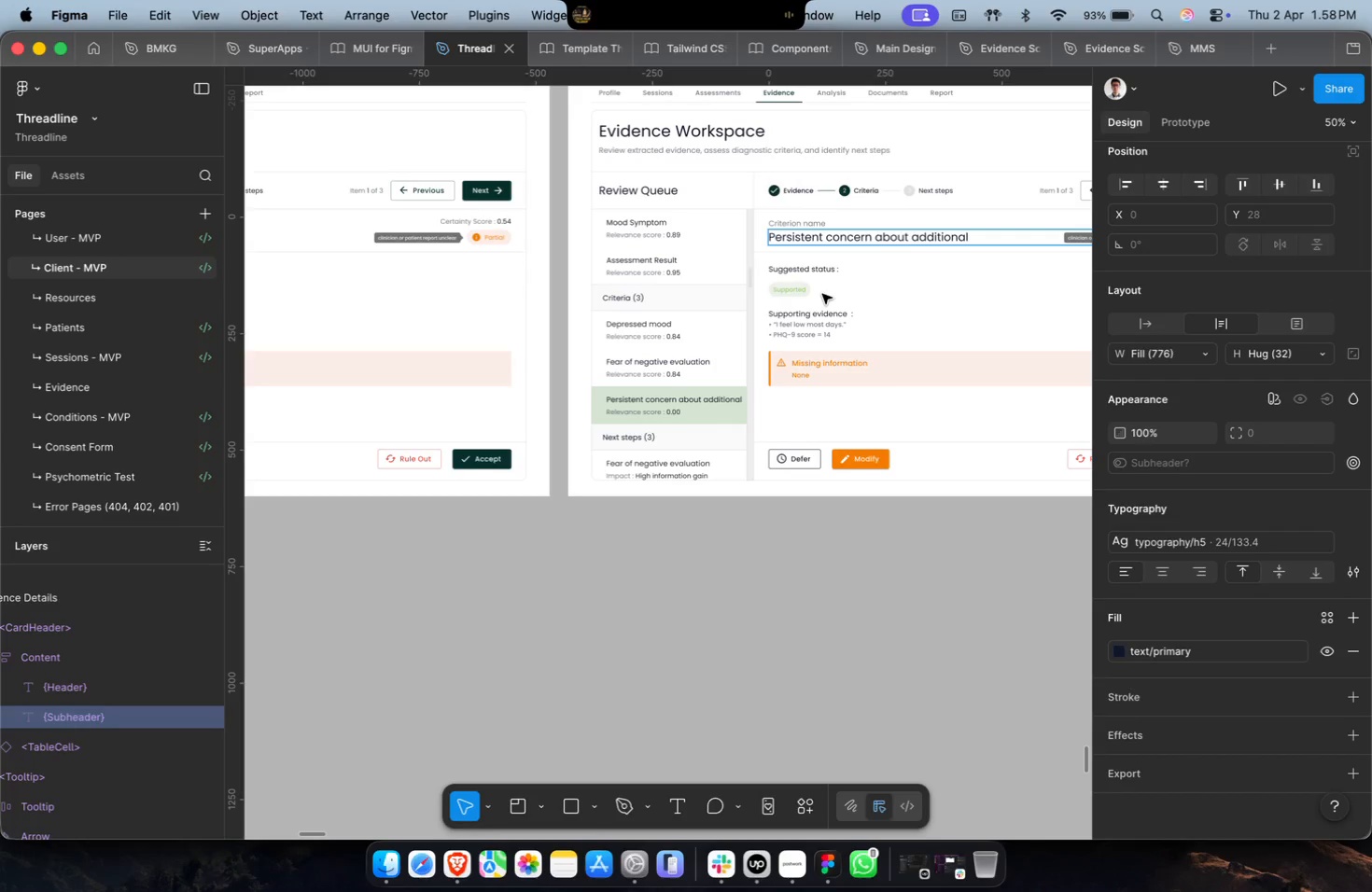 
wait(16.77)
 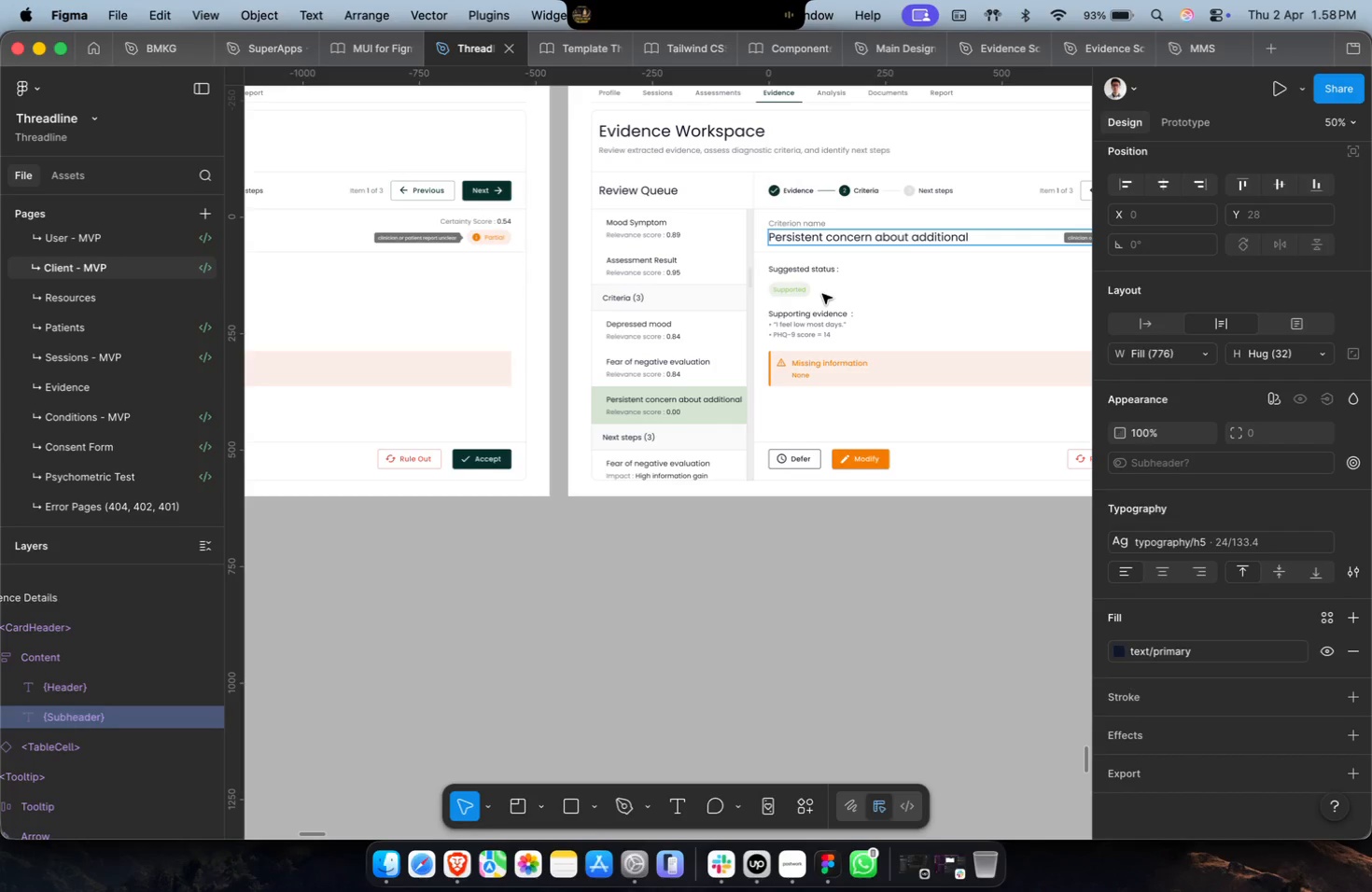 
scroll: coordinate [822, 294], scroll_direction: down, amount: 1.0
 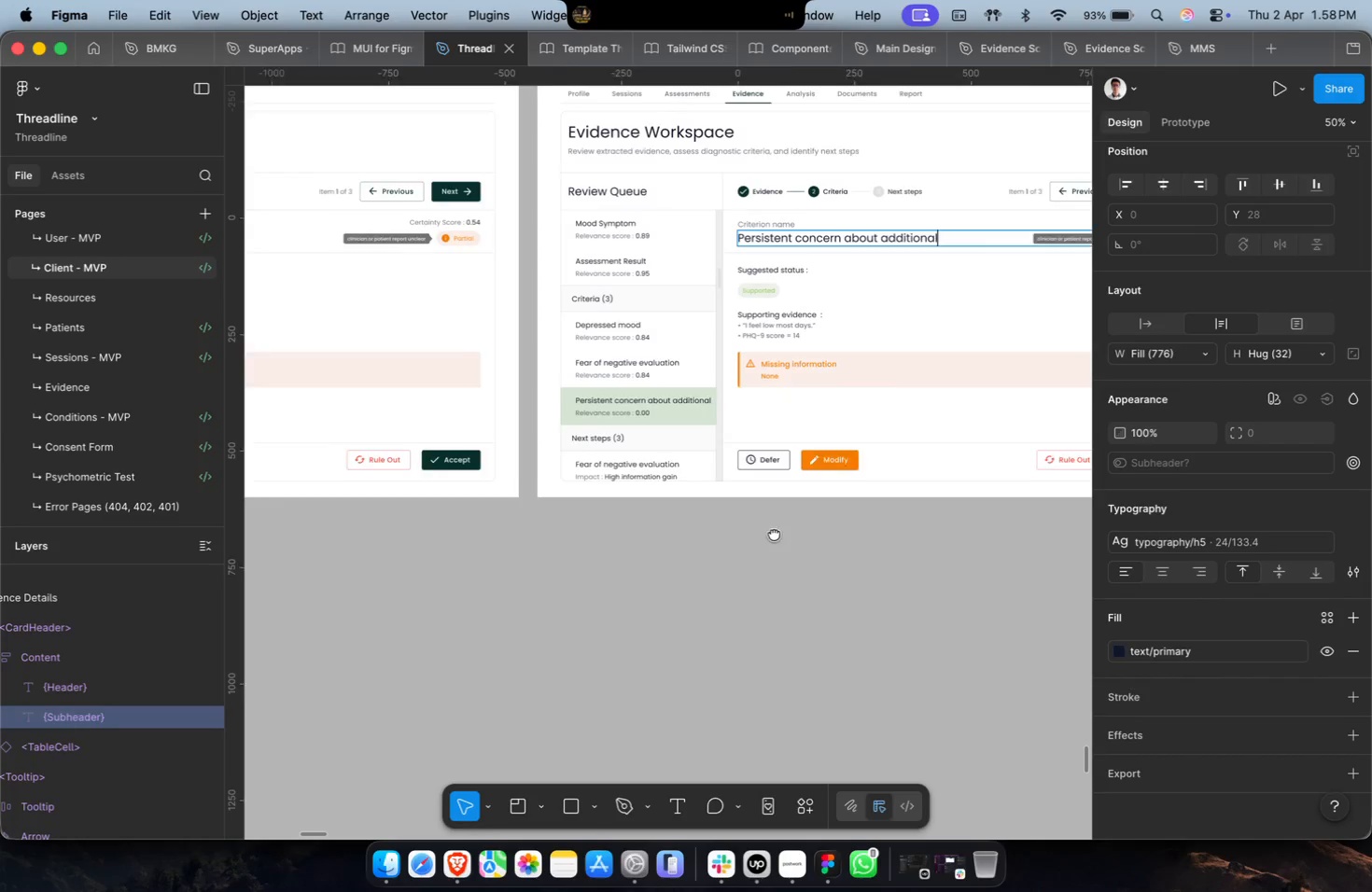 
hold_key(key=CommandLeft, duration=1.4)
left_click([1030, 270])
 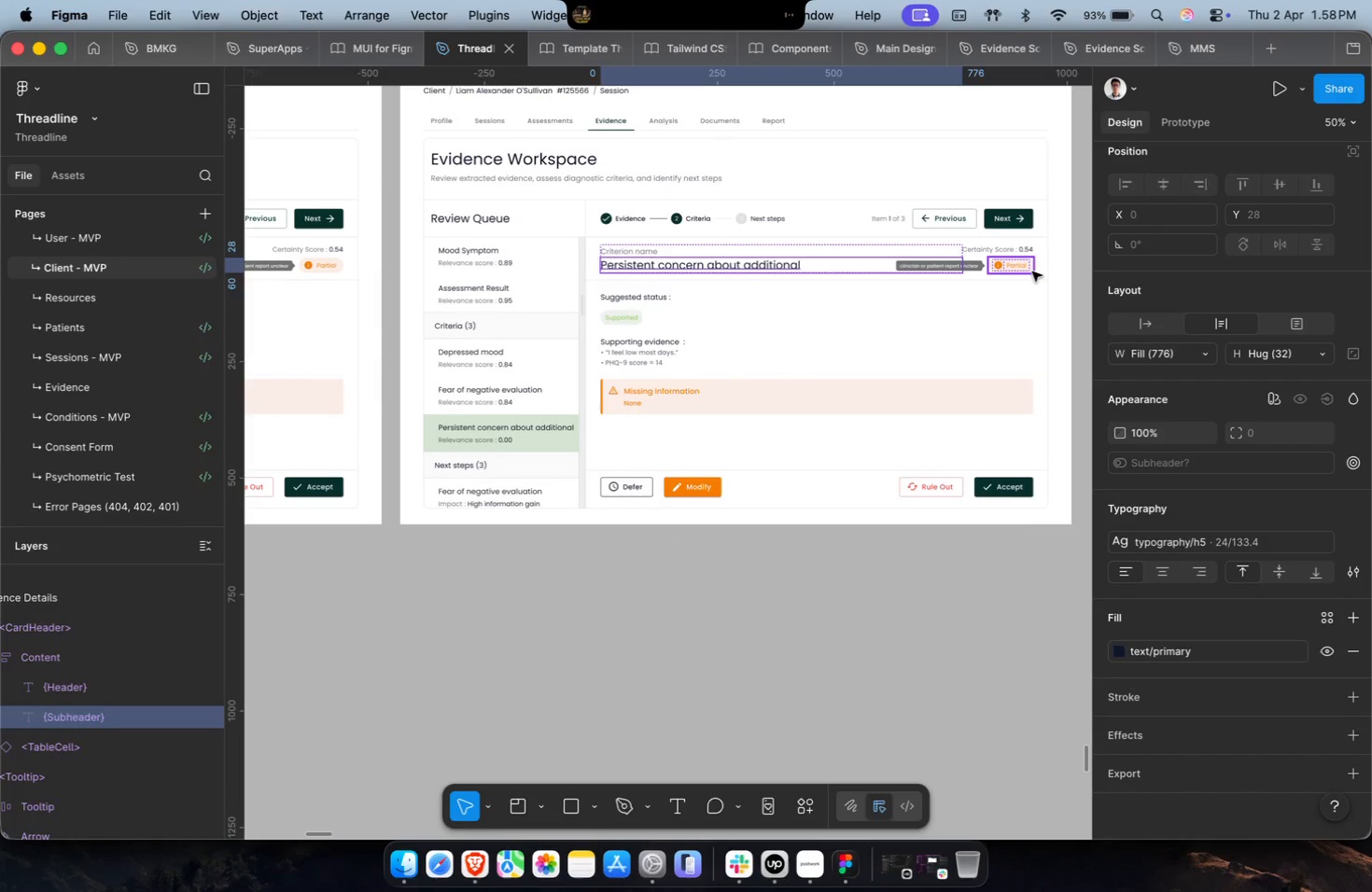 
double_click([1032, 272])
 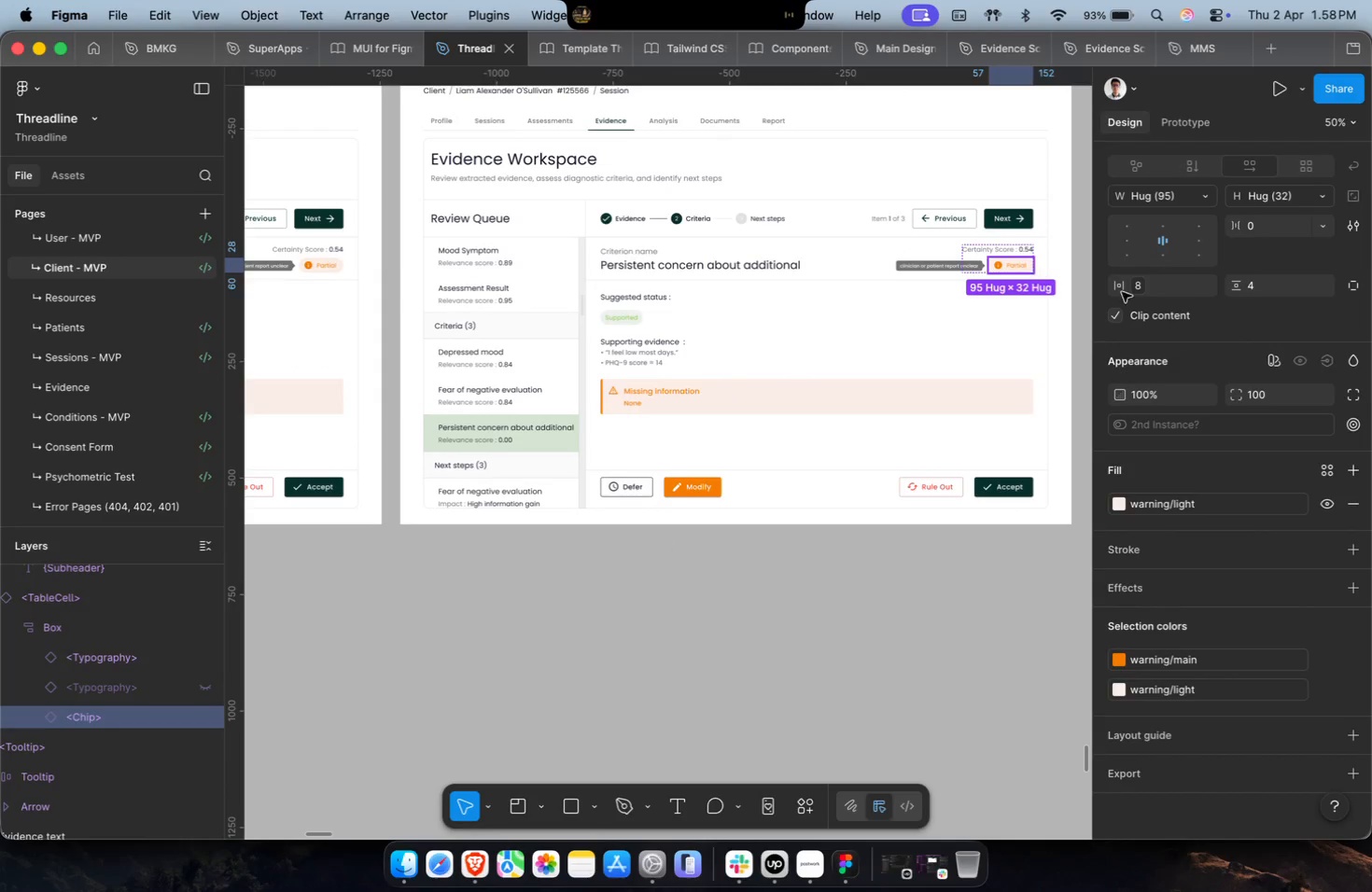 
scroll: coordinate [1157, 300], scroll_direction: up, amount: 19.0
 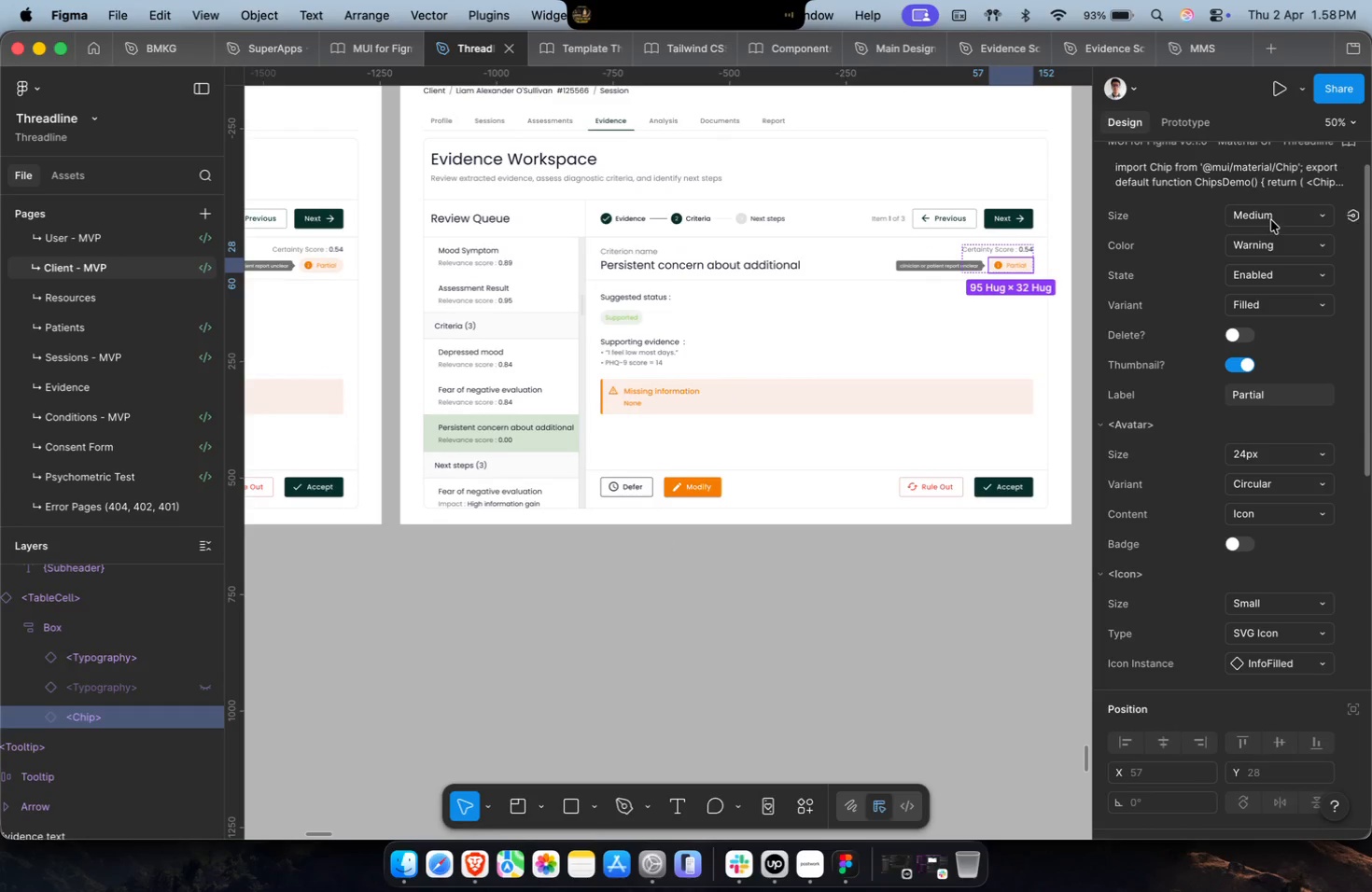 
left_click([1273, 216])
 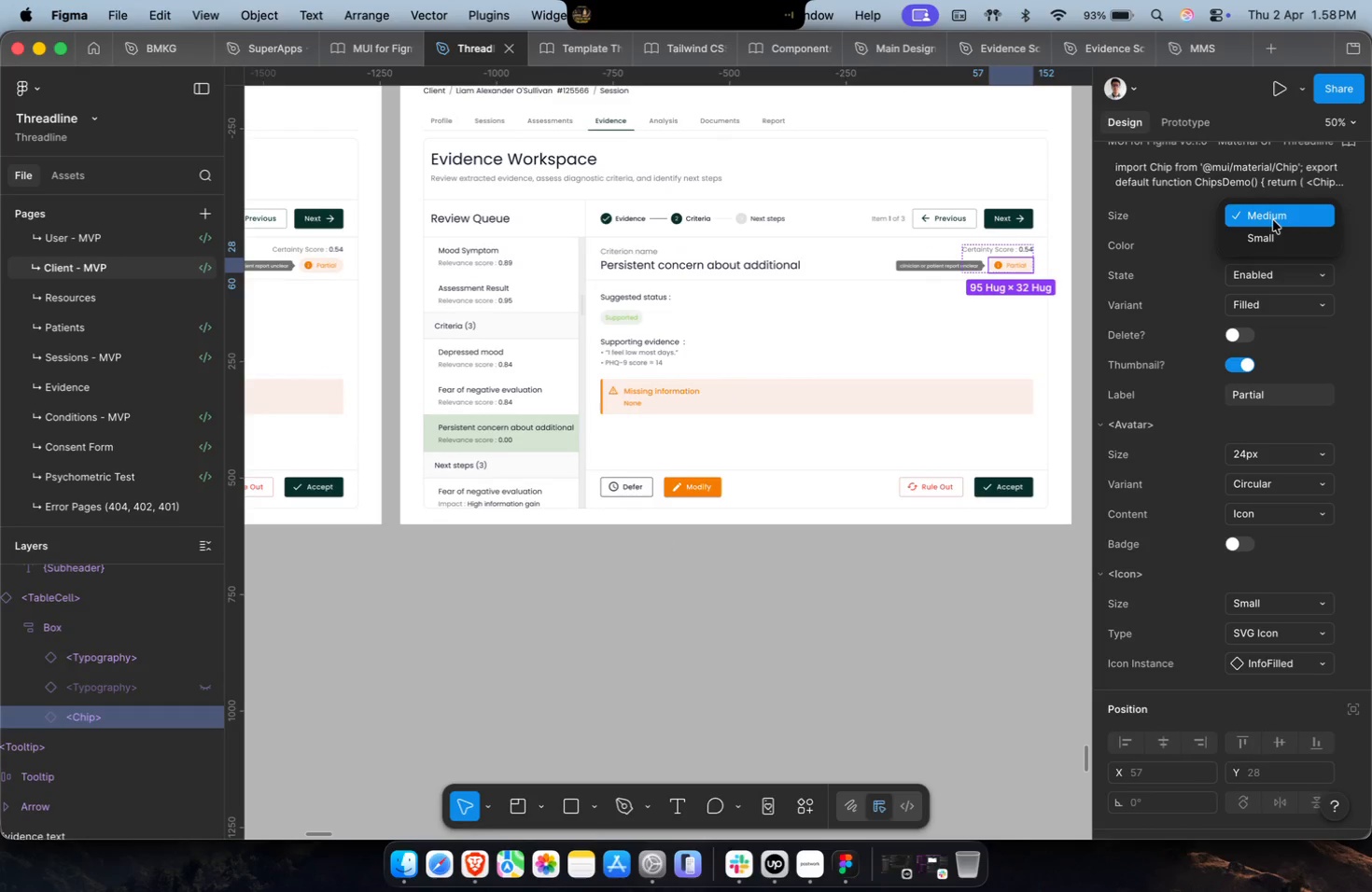 
key(Escape)
 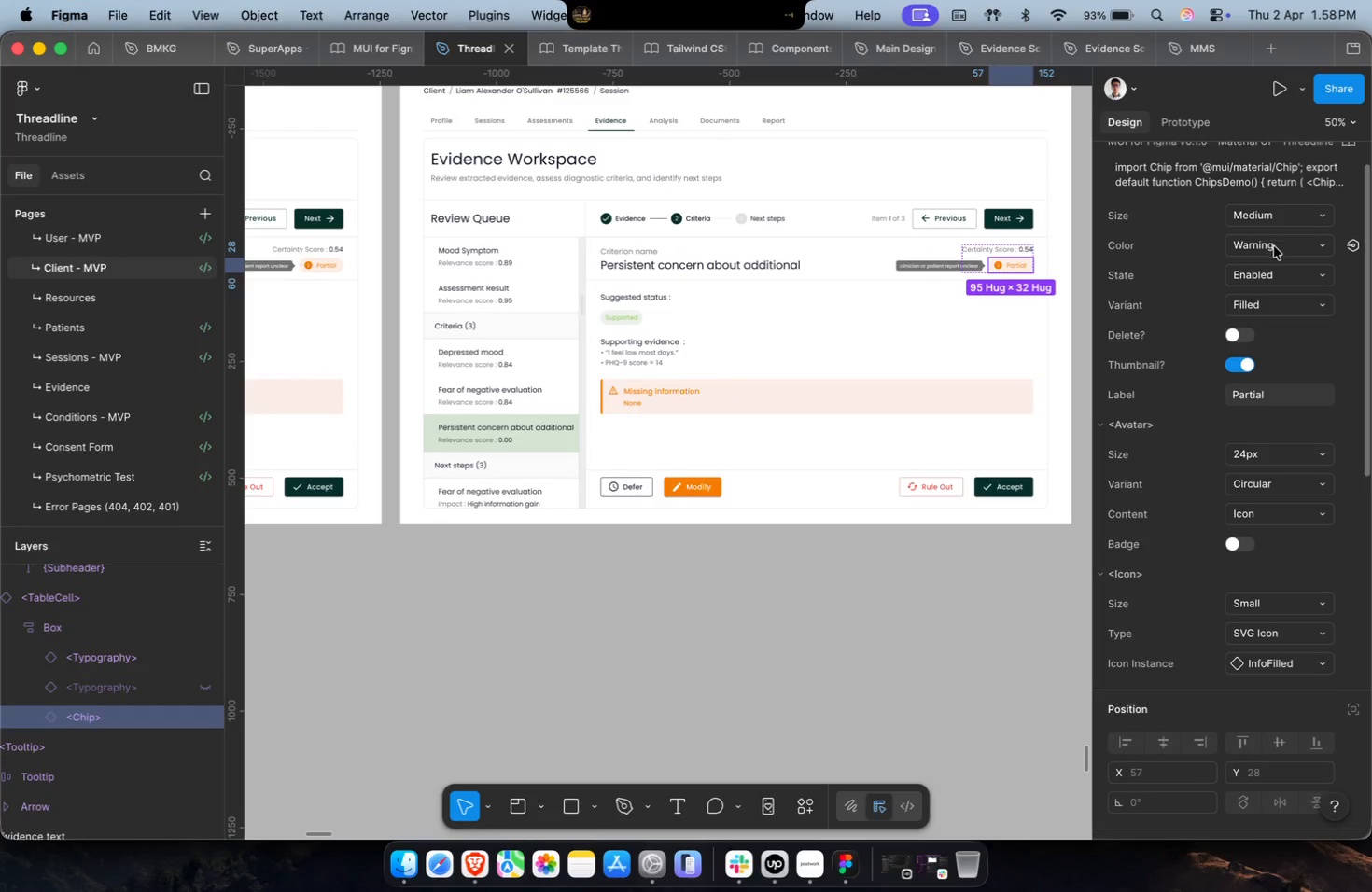 
double_click([1274, 246])
 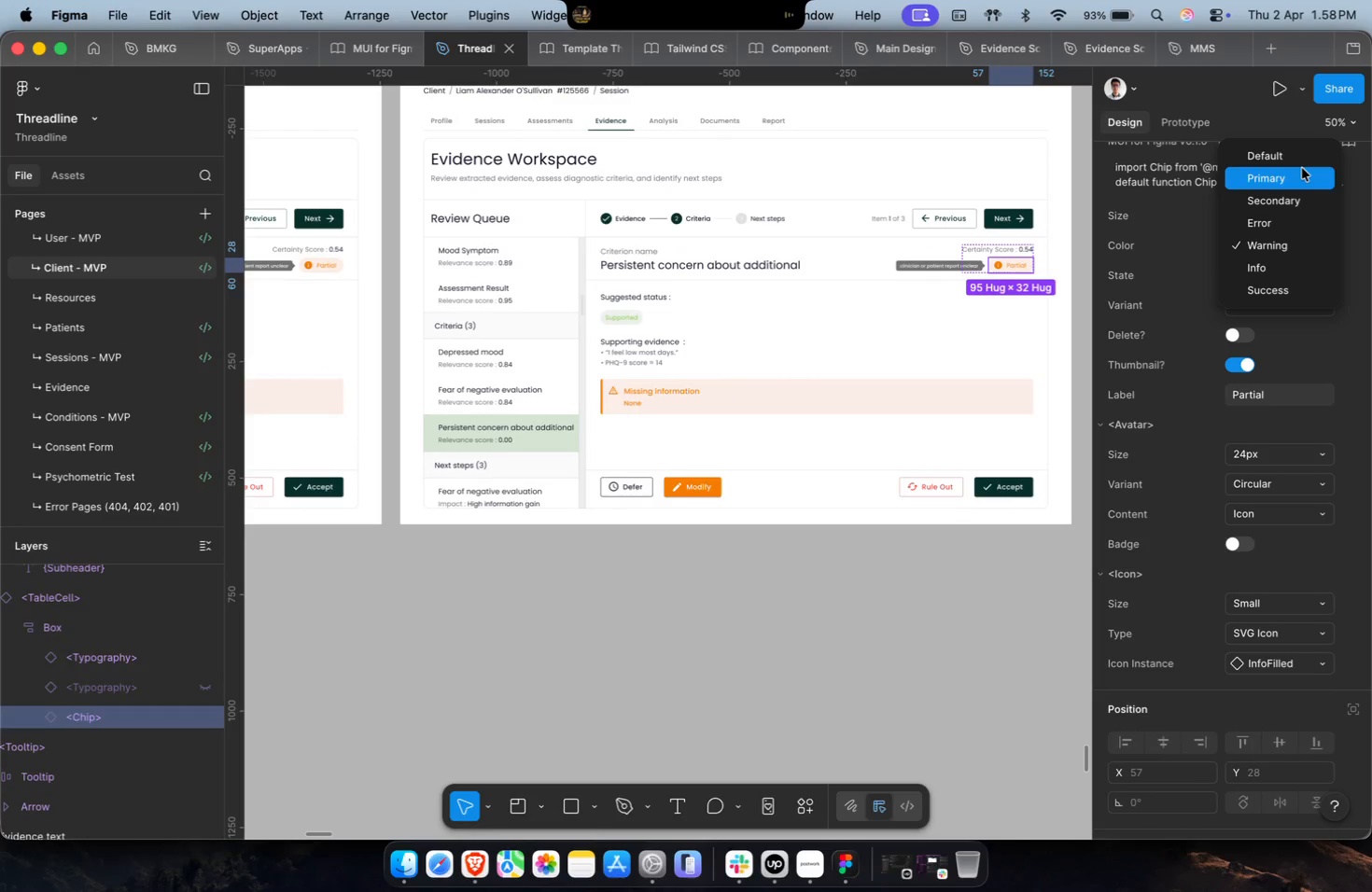 
left_click([1302, 157])
 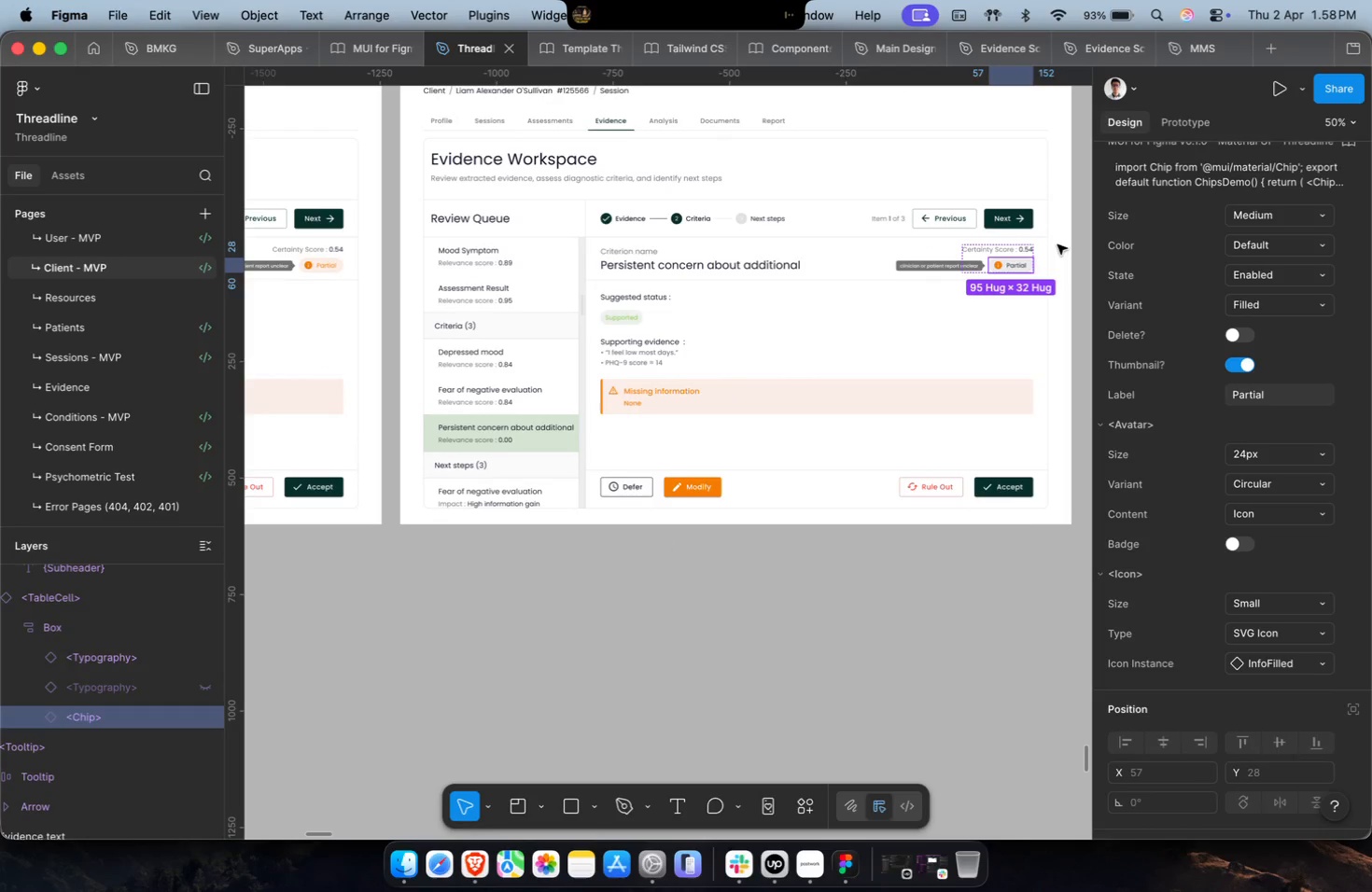 
hold_key(key=CommandLeft, duration=1.6)
scroll: coordinate [1022, 268], scroll_direction: up, amount: 12.0
 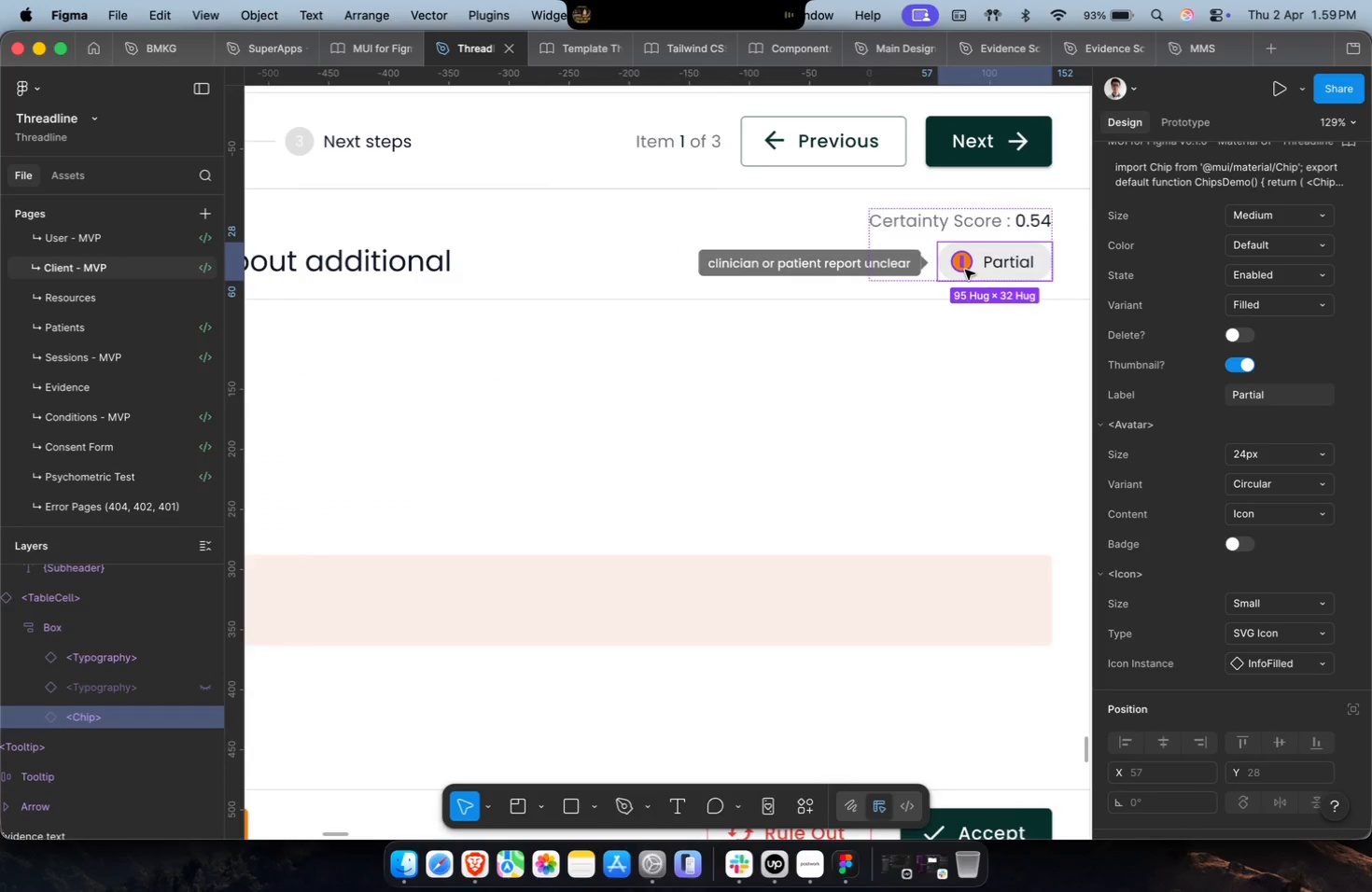 
left_click([965, 270])
 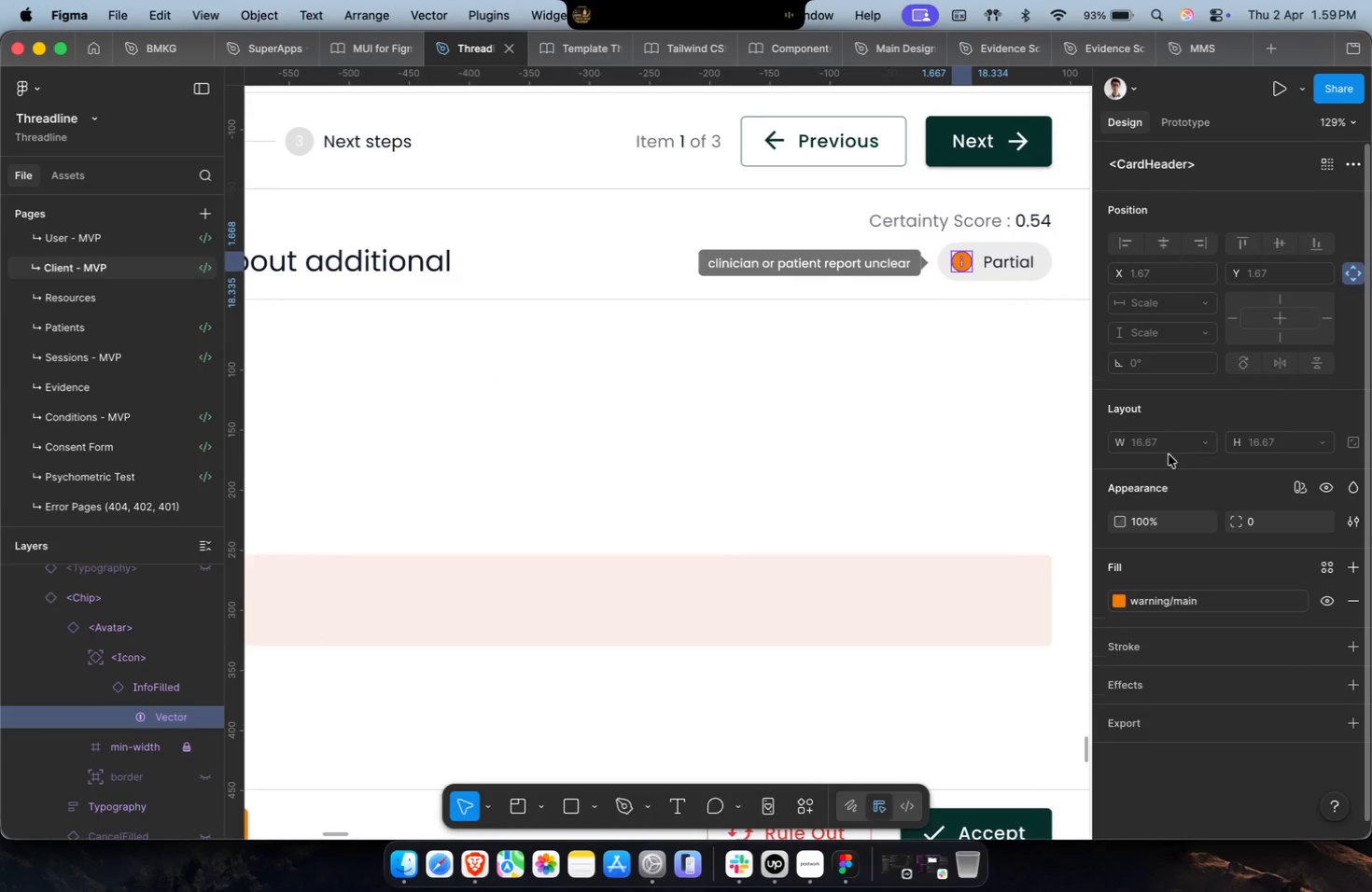 
scroll: coordinate [1171, 459], scroll_direction: down, amount: 13.0
 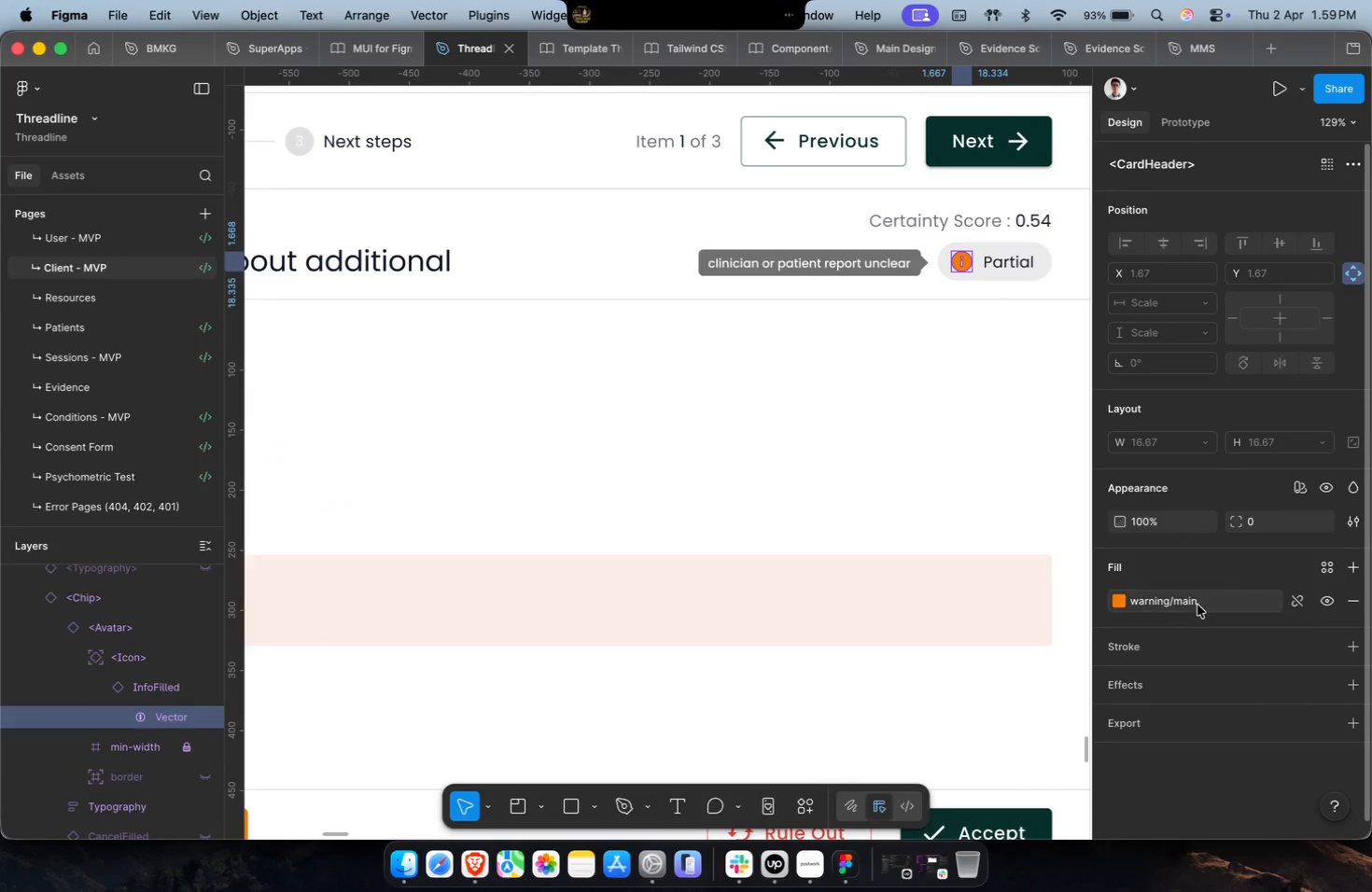 
left_click([1199, 608])
 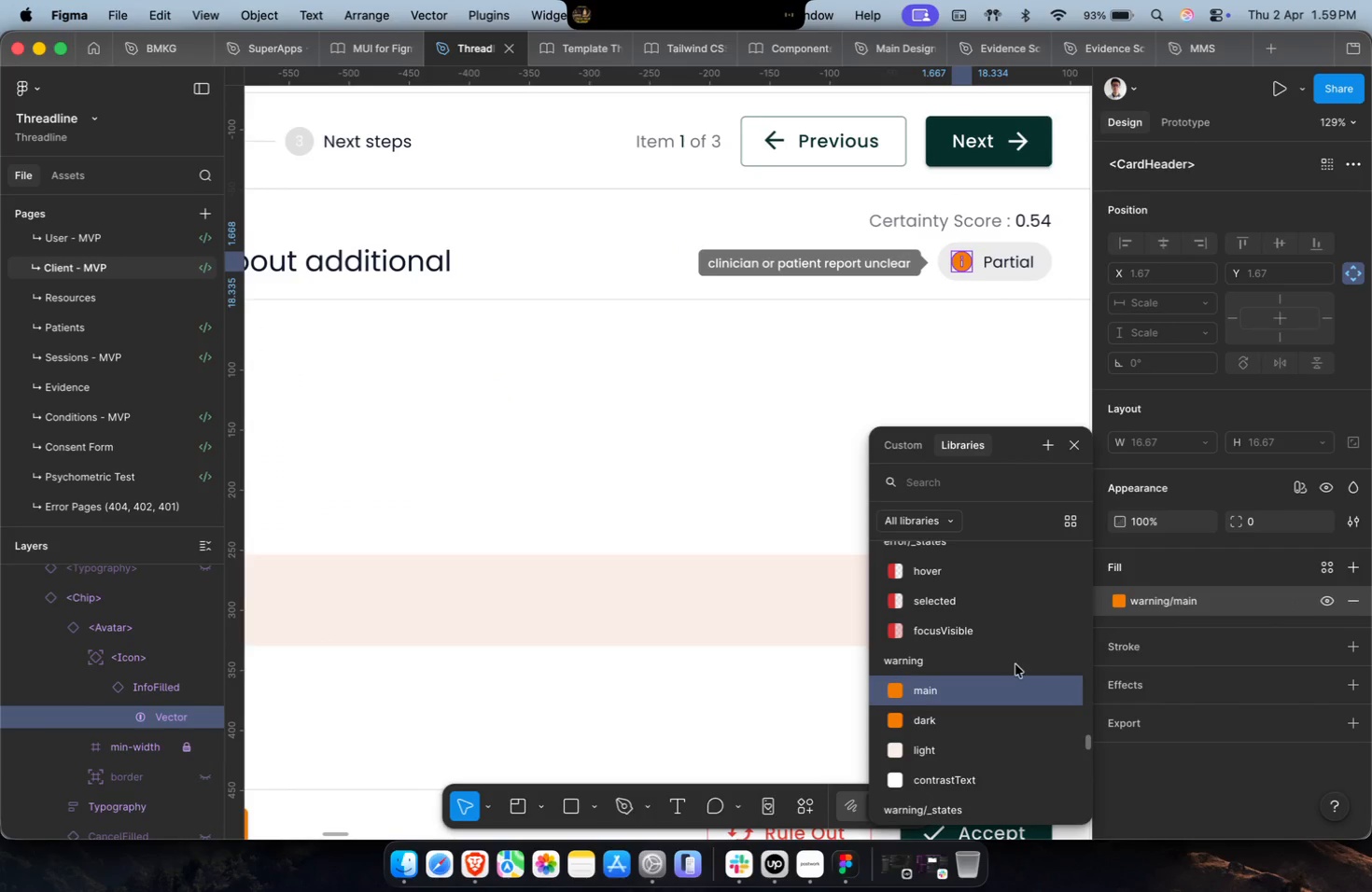 
type(sec)
 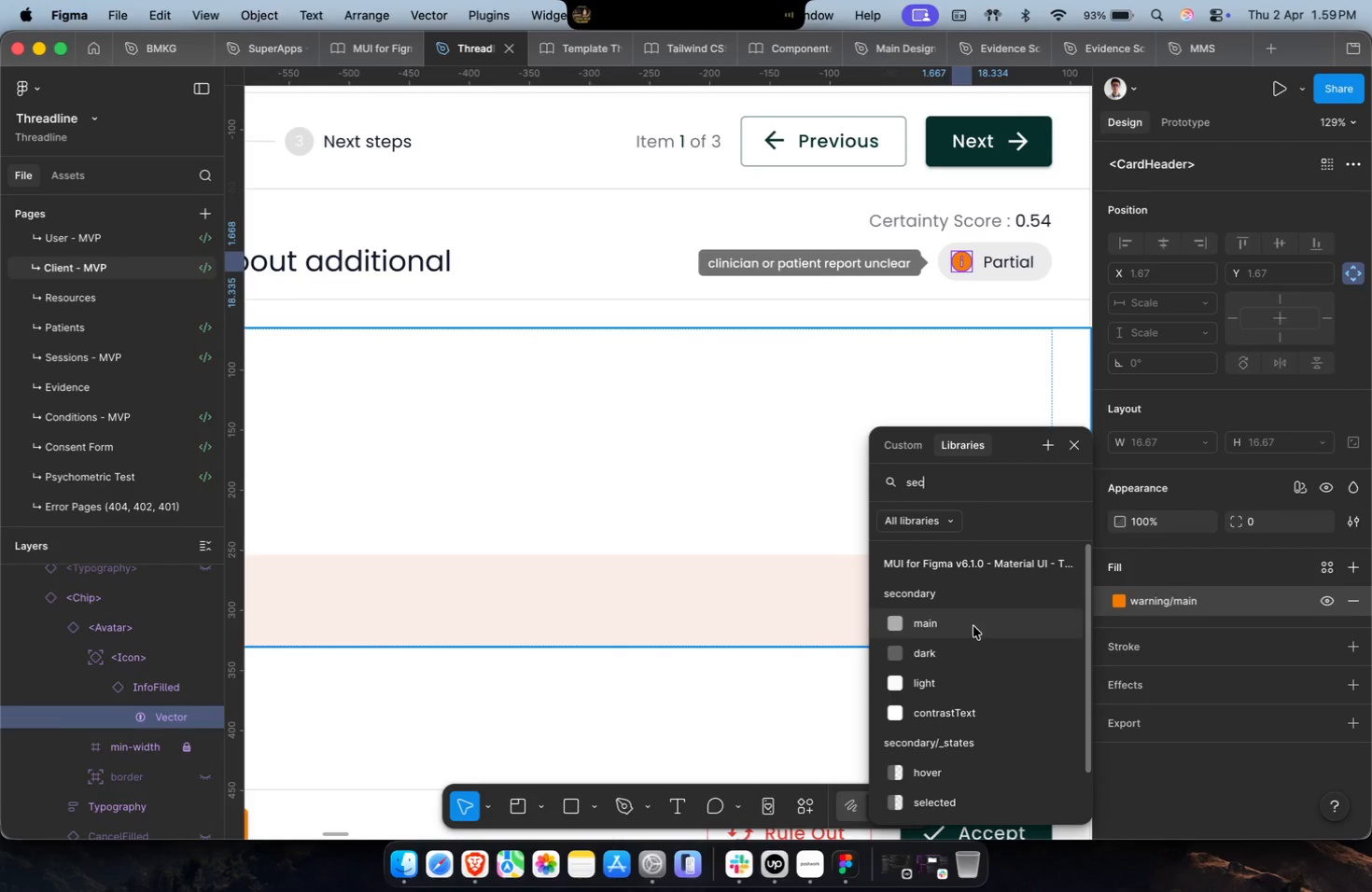 
left_click([973, 626])
 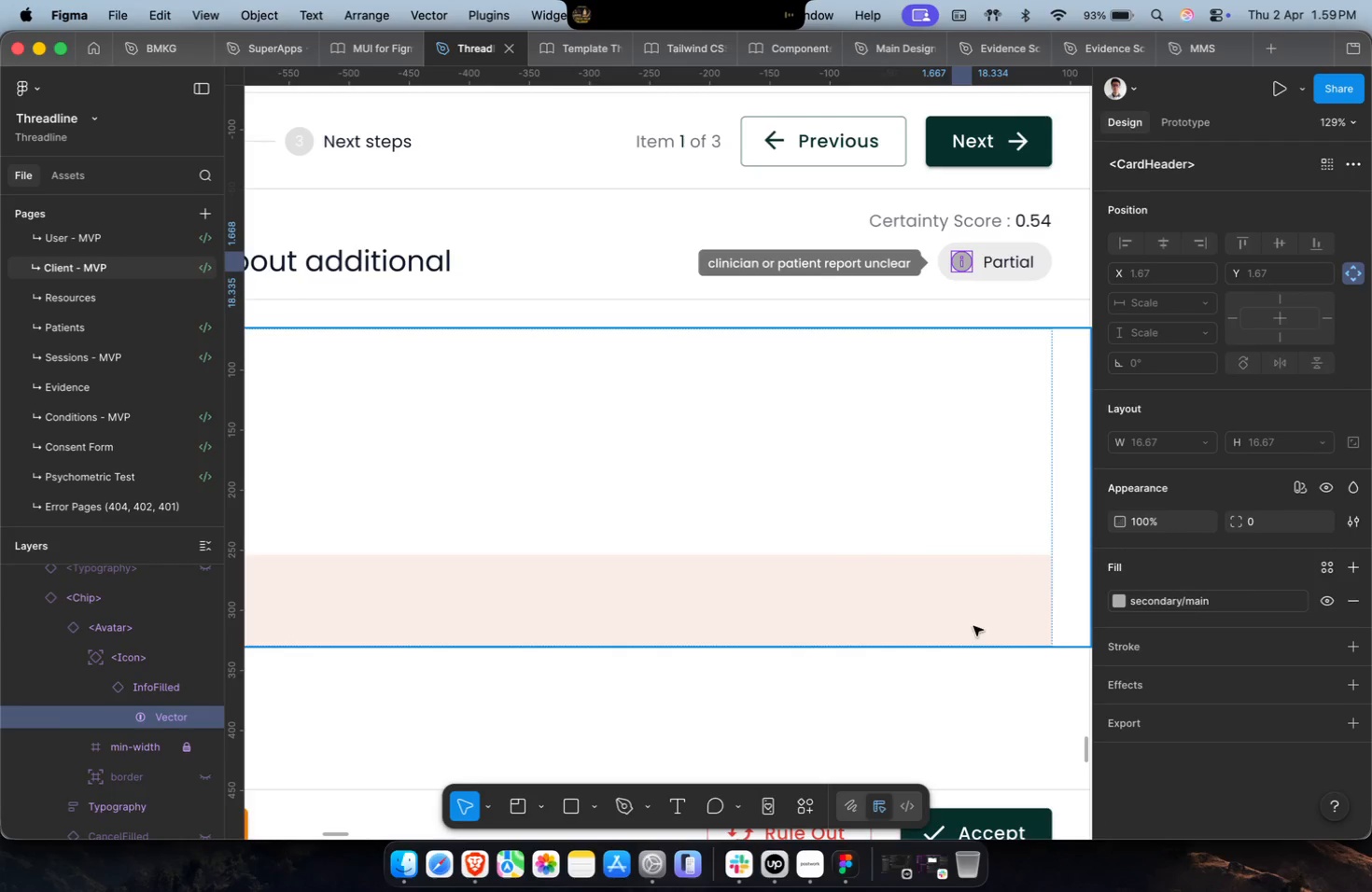 
key(Shift+ShiftLeft)
 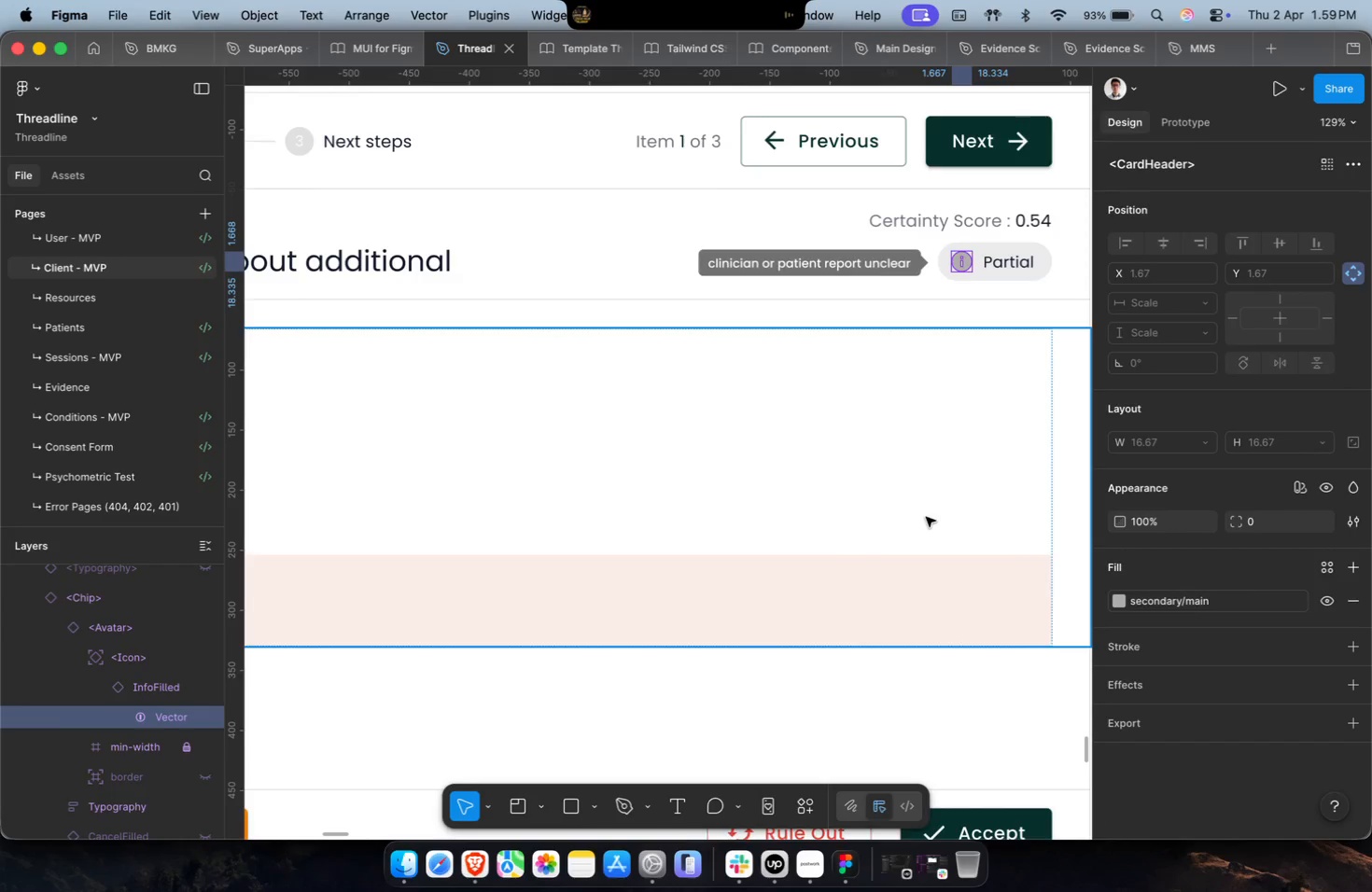 
left_click([956, 495])
 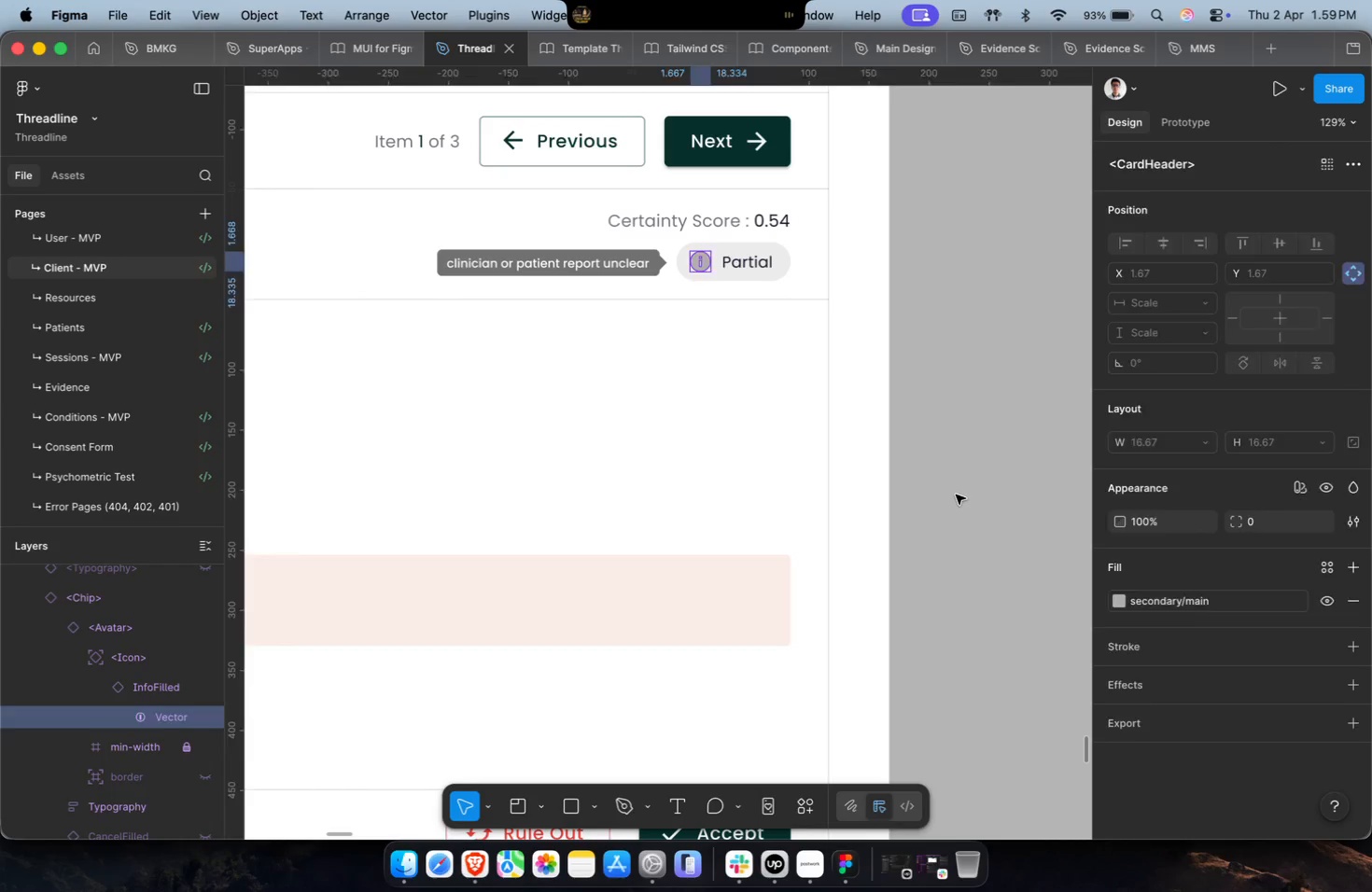 
hold_key(key=CommandLeft, duration=0.73)
 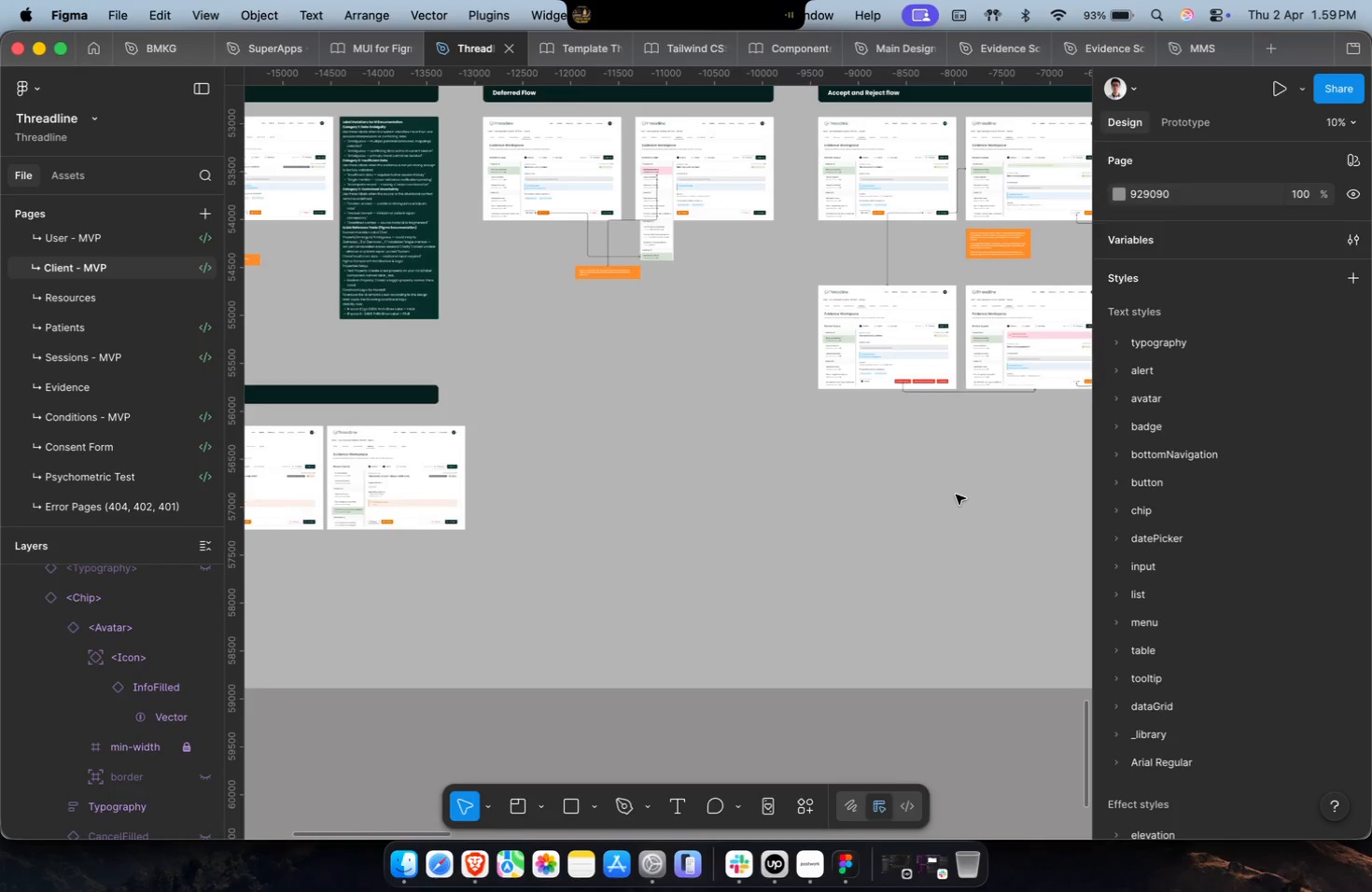 
scroll: coordinate [926, 517], scroll_direction: down, amount: 4.0
 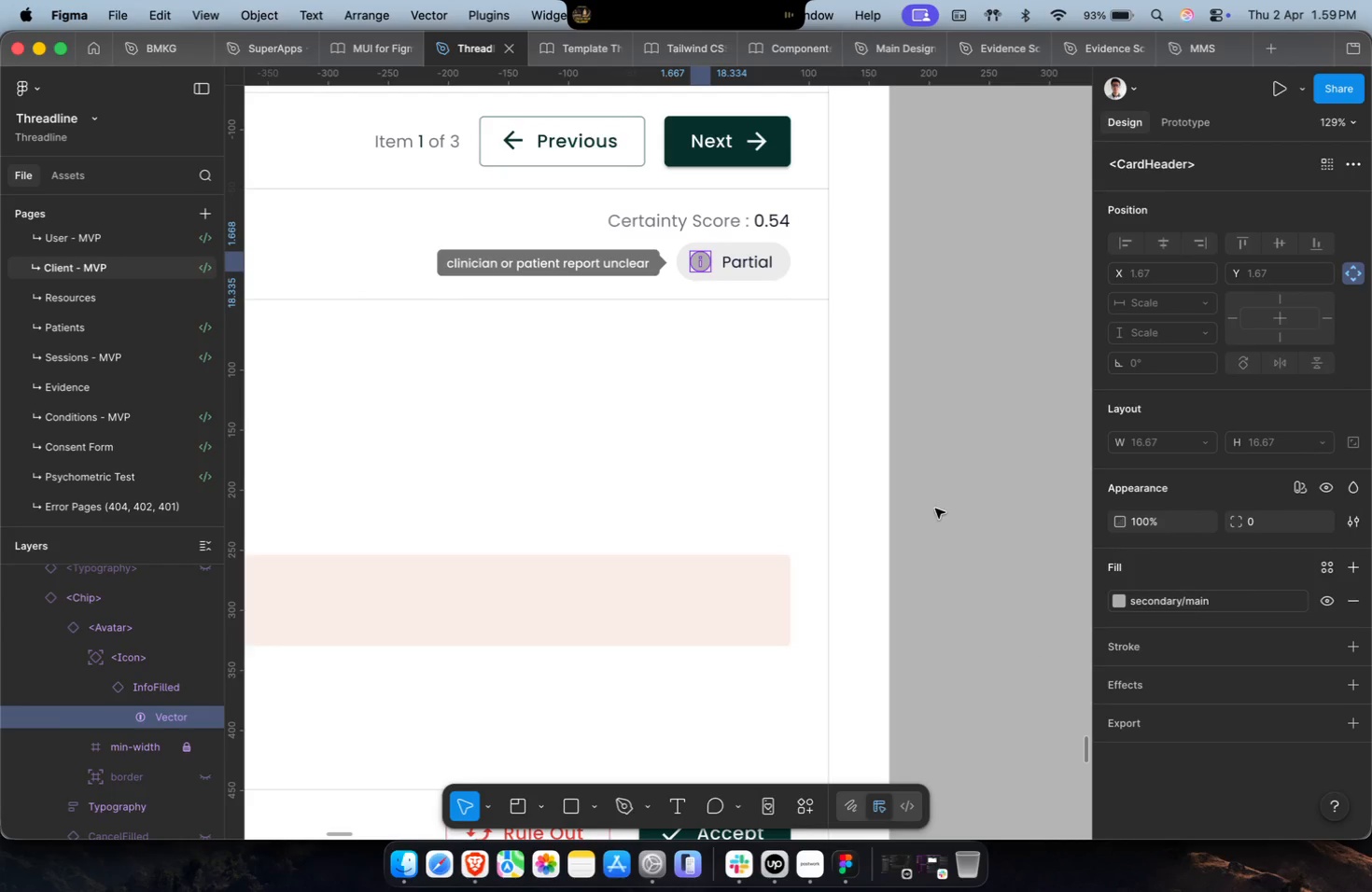 
hold_key(key=ShiftLeft, duration=1.41)
scroll: coordinate [956, 495], scroll_direction: down, amount: 101.0
 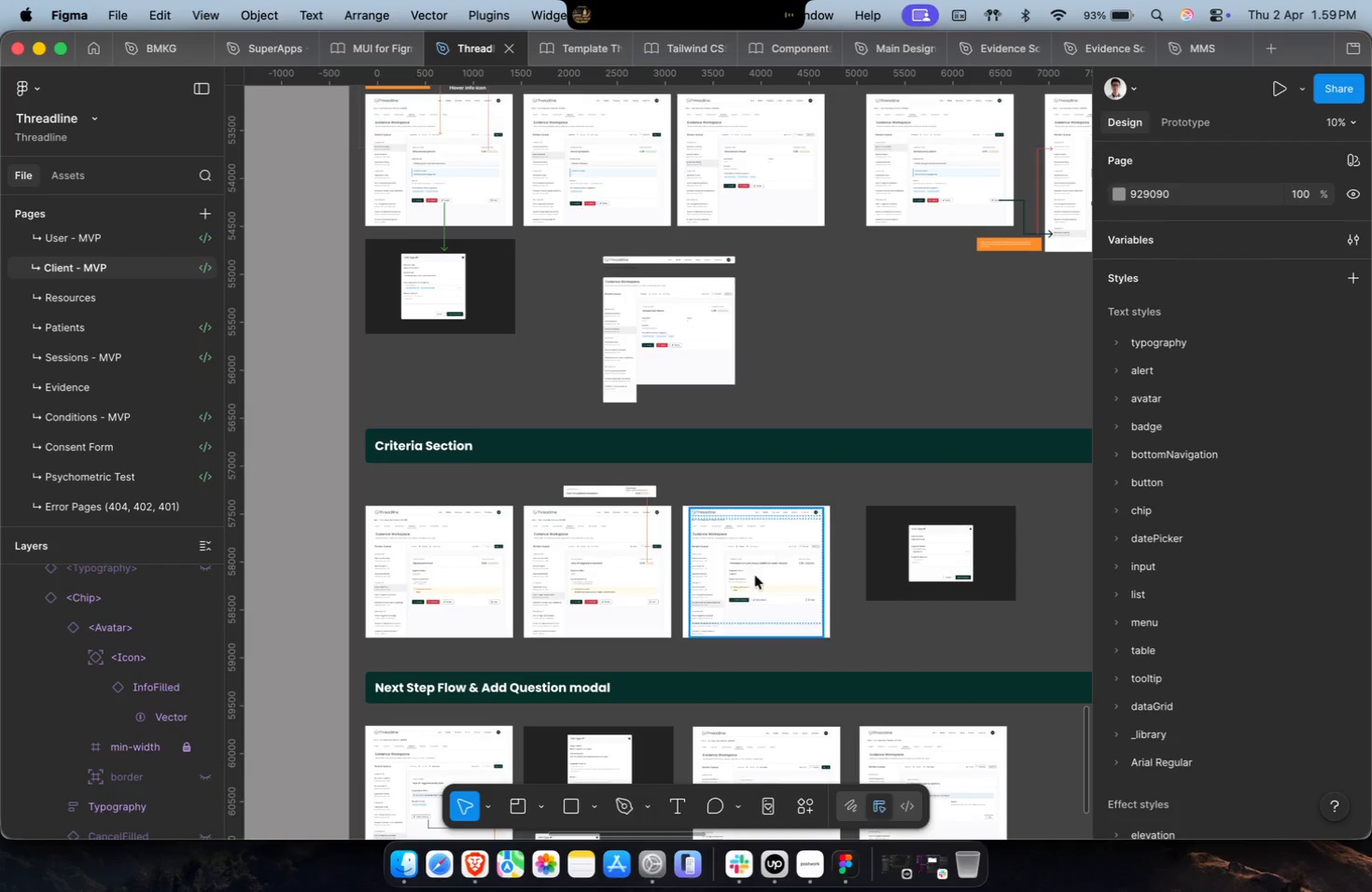 
scroll: coordinate [730, 602], scroll_direction: up, amount: 18.0
 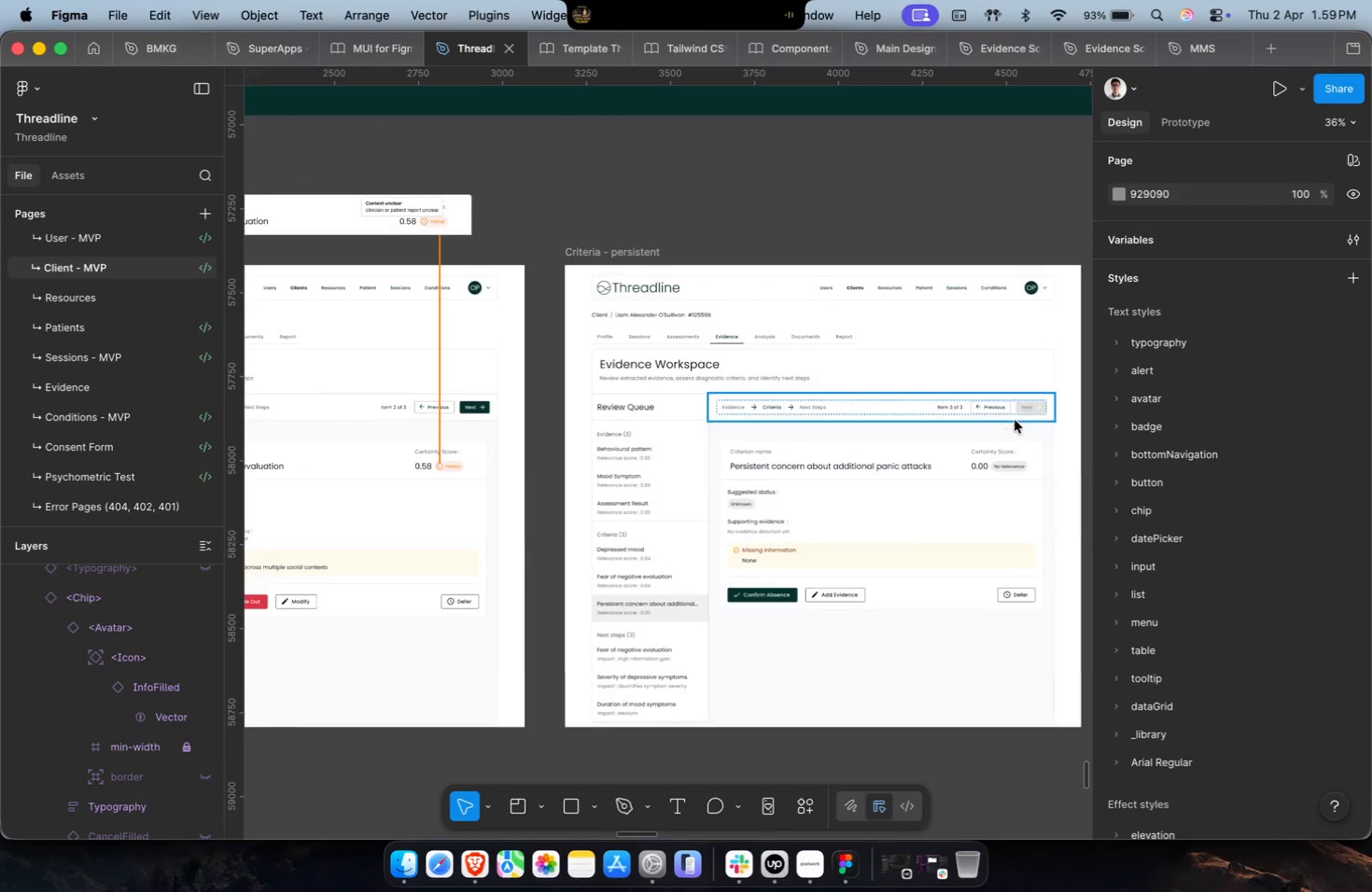 
left_click([1018, 467])
 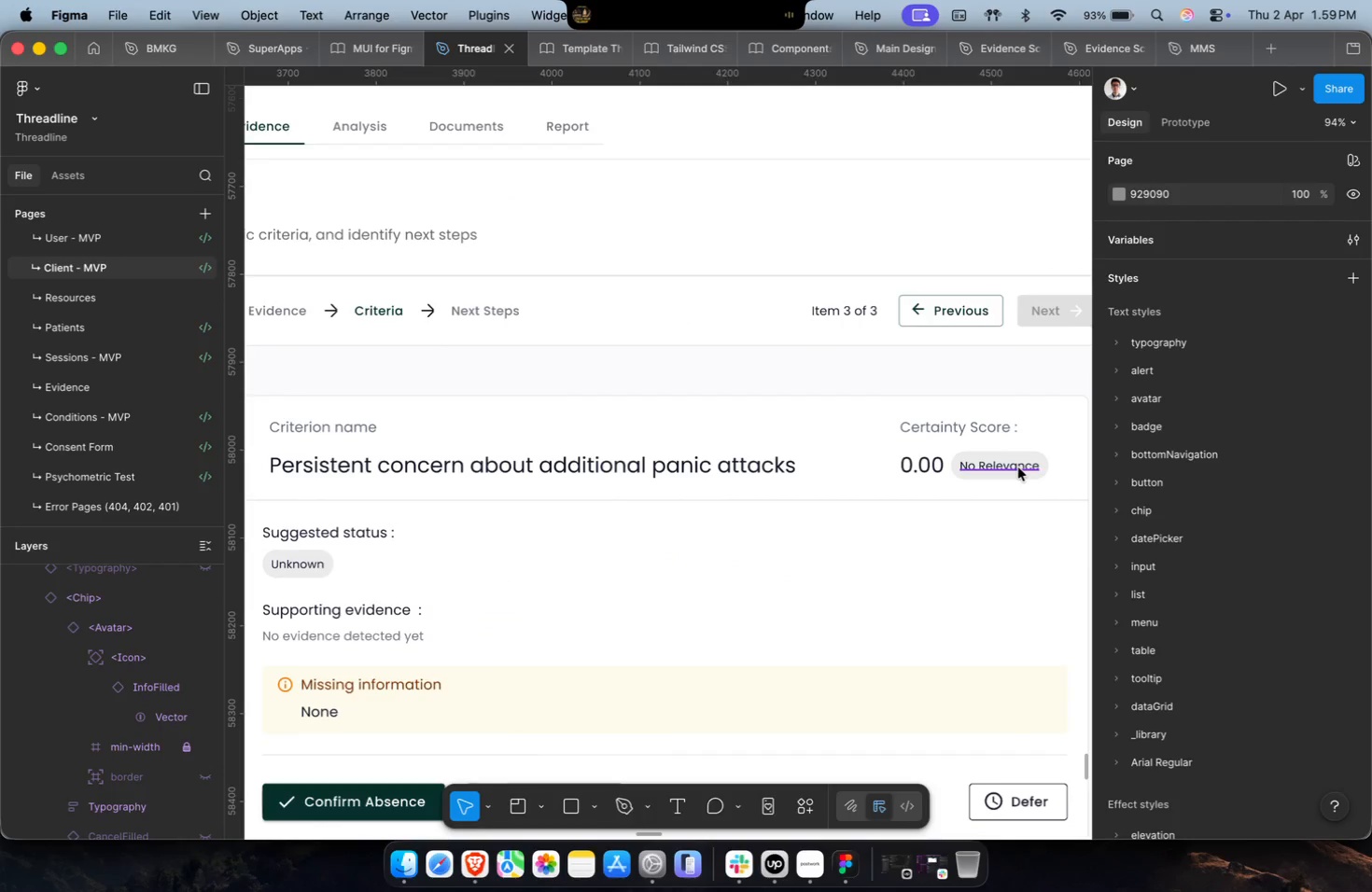 
scroll: coordinate [1015, 468], scroll_direction: up, amount: 13.0
 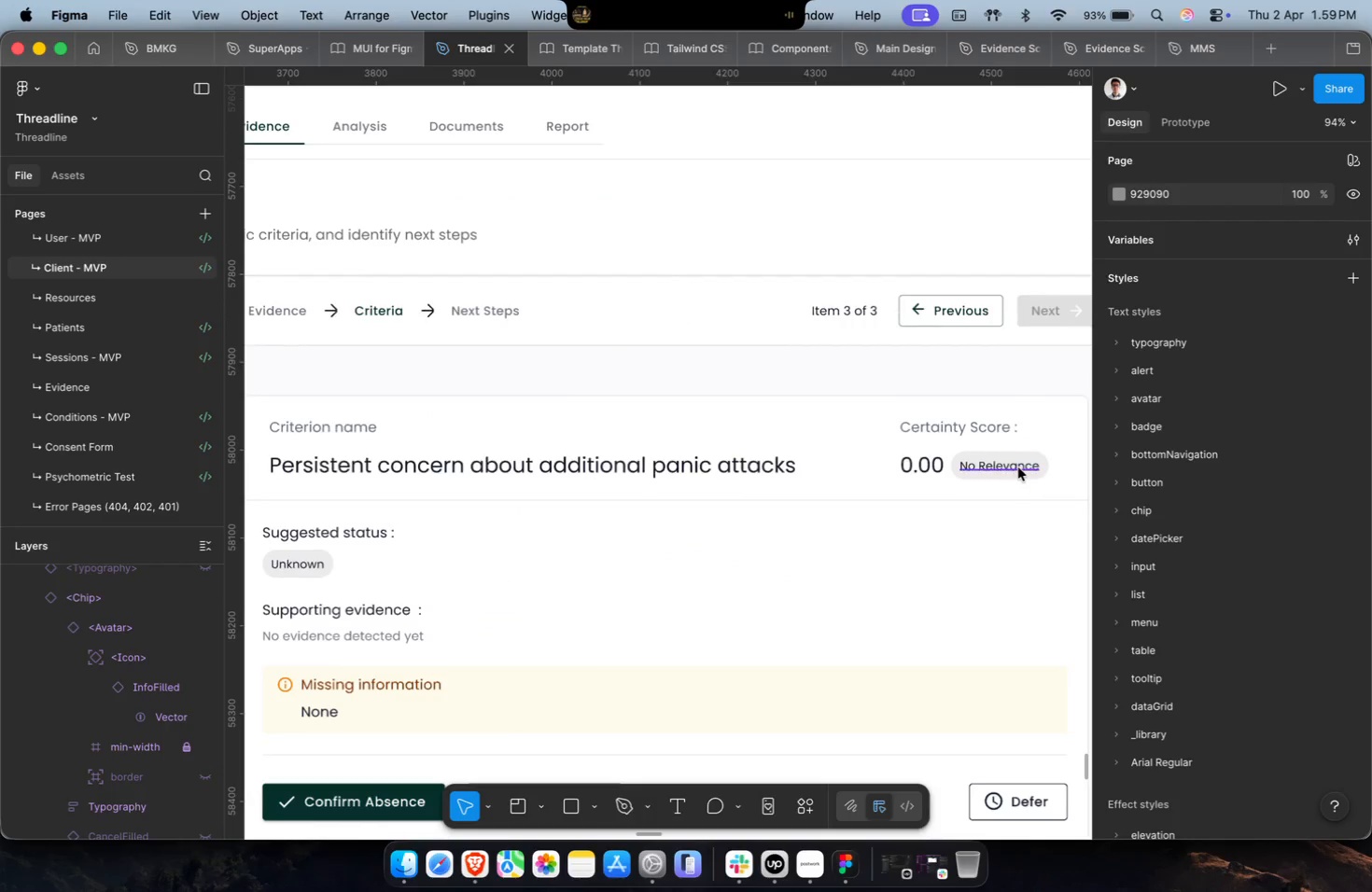 
double_click([1018, 467])
 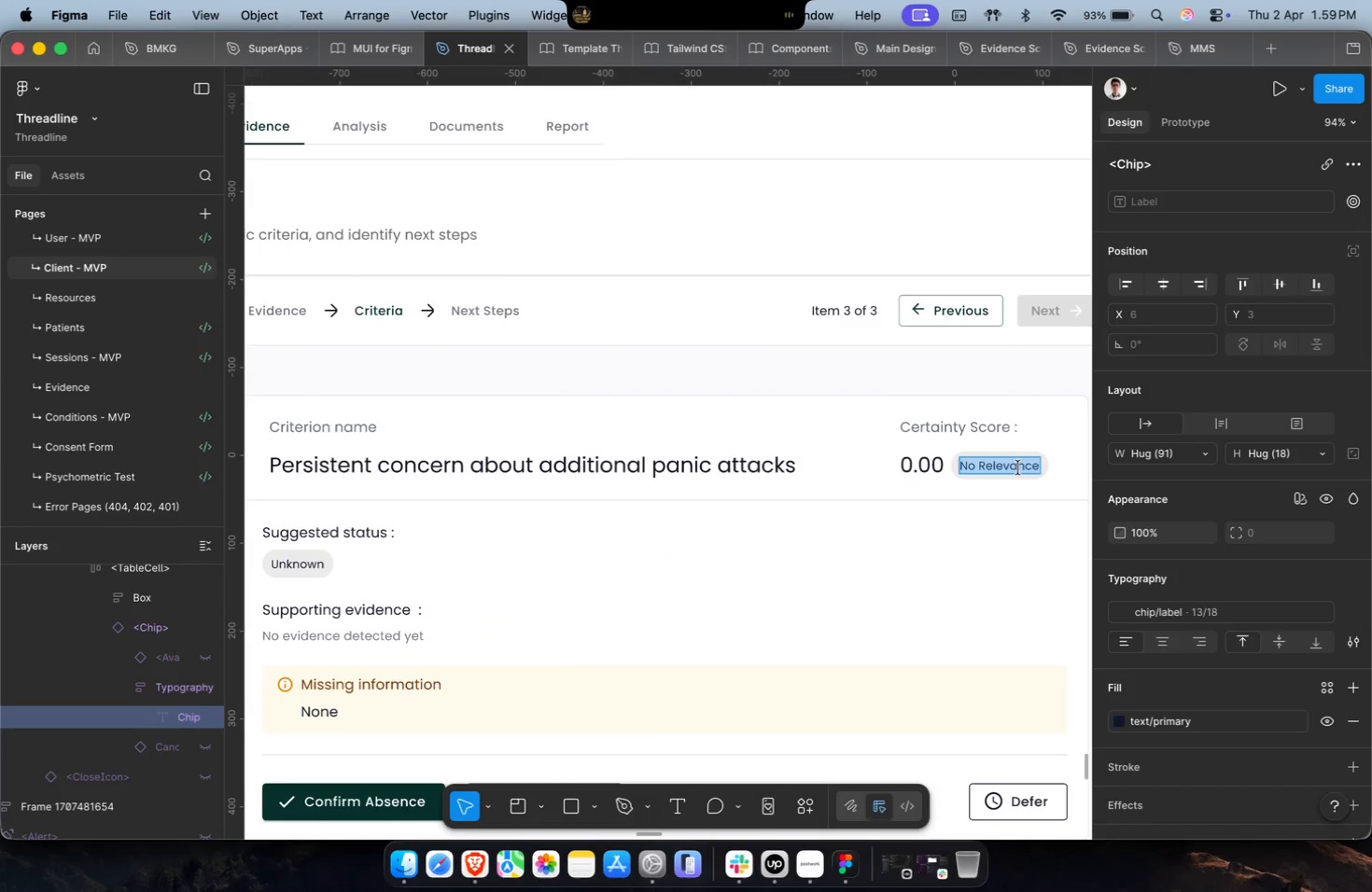 
key(Meta+C)
 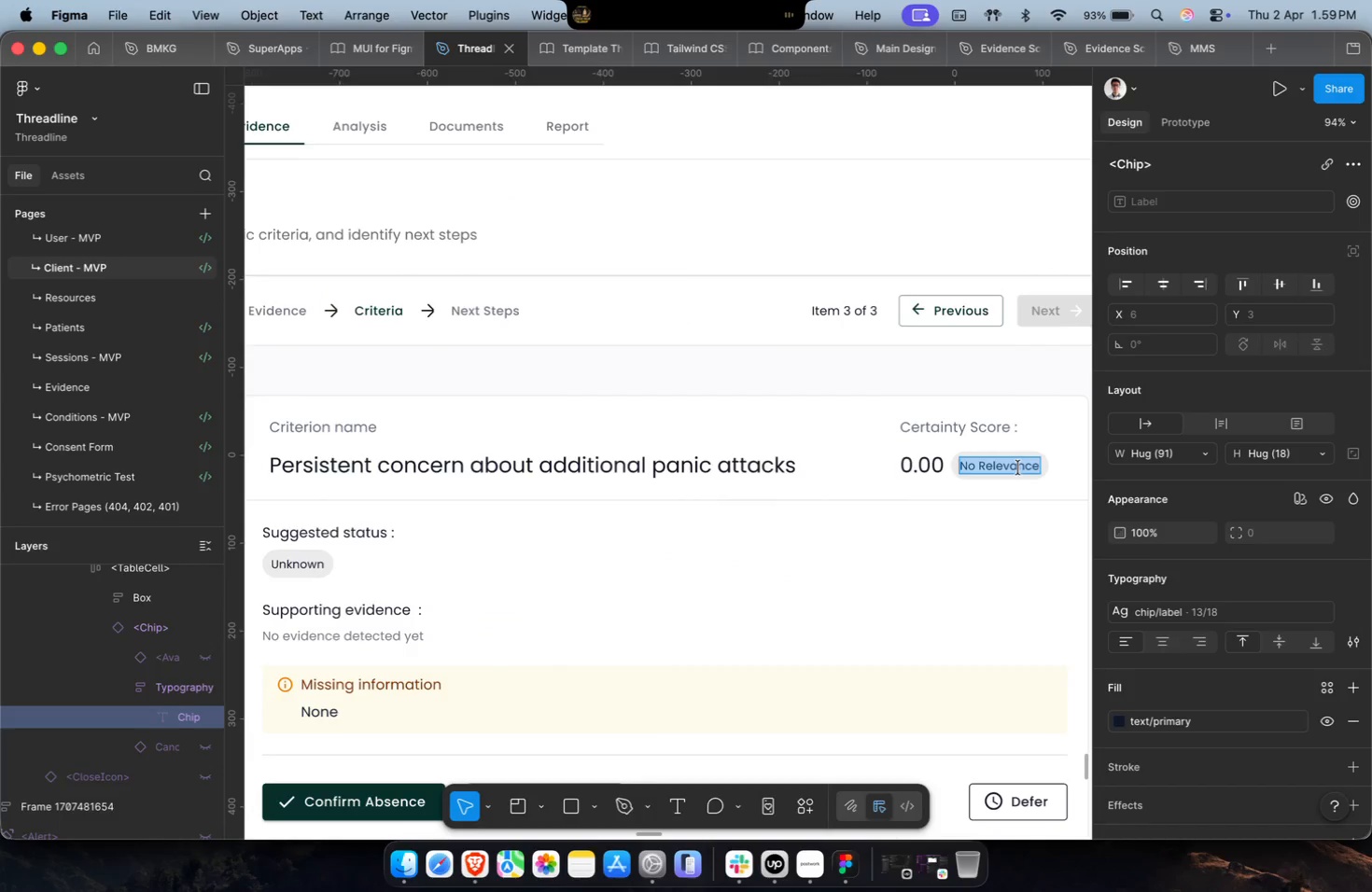 
hold_key(key=ShiftLeft, duration=0.58)
 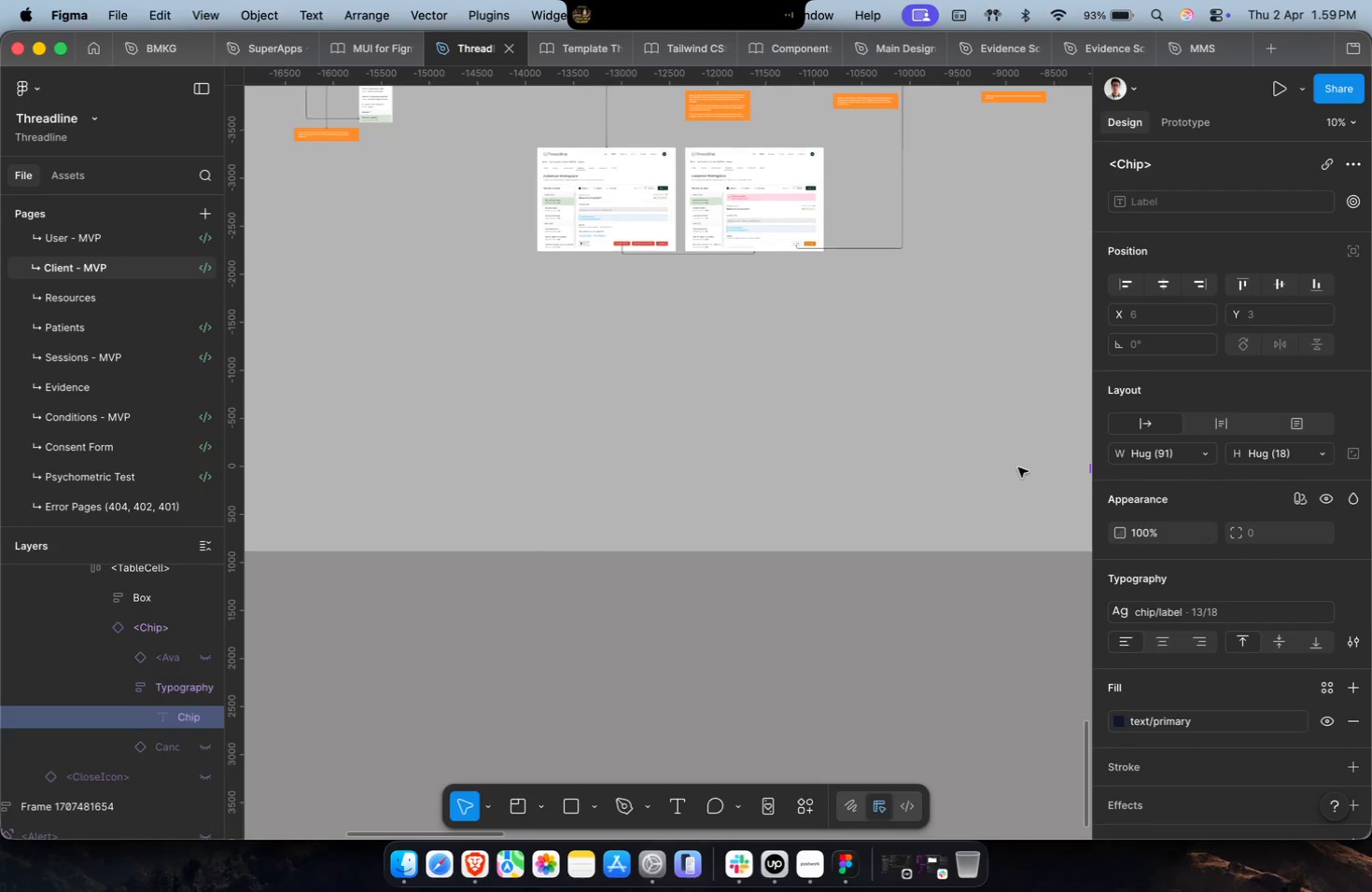 
key(Shift+ShiftLeft)
 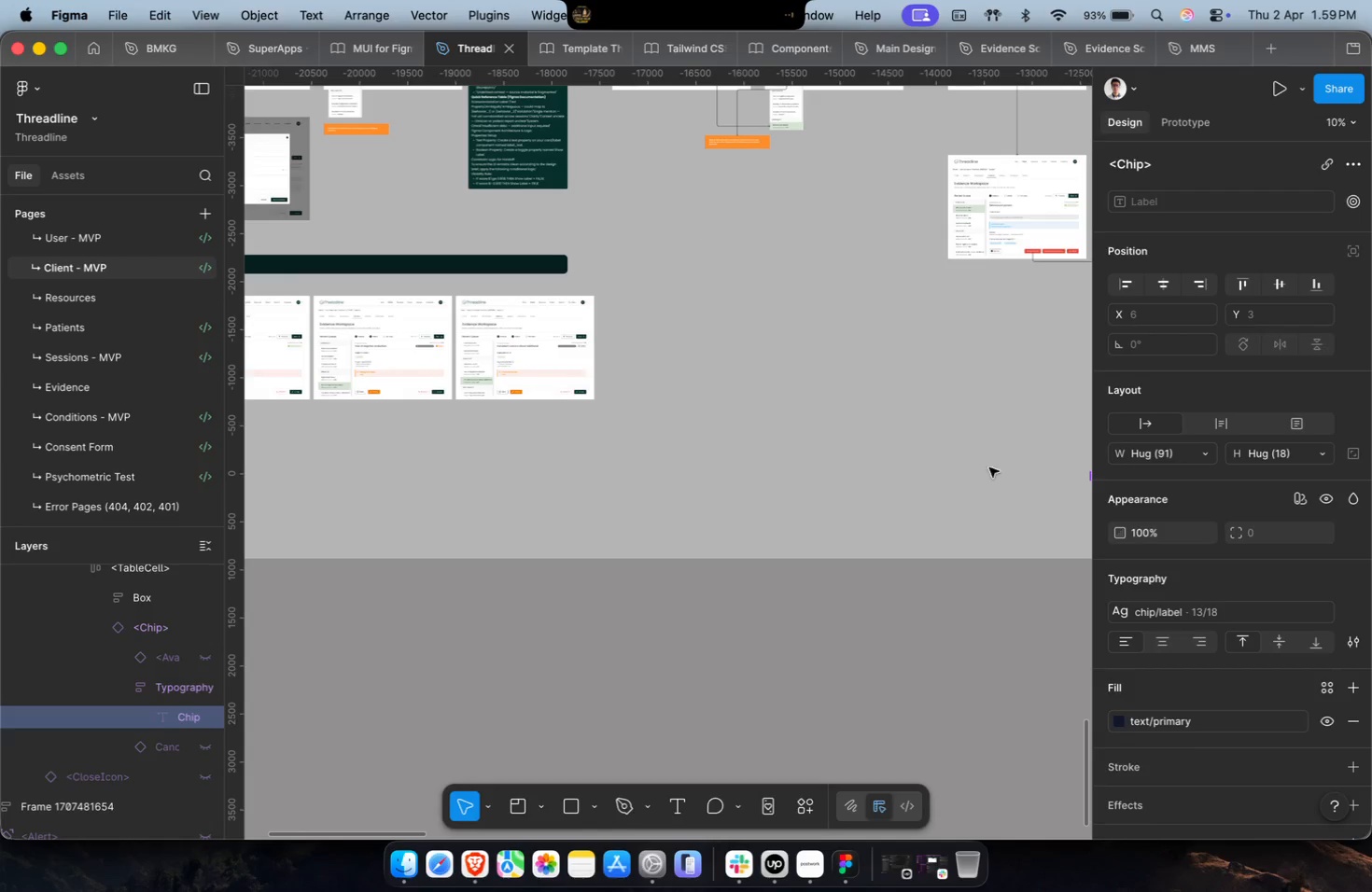 
scroll: coordinate [1018, 467], scroll_direction: up, amount: 16.0
 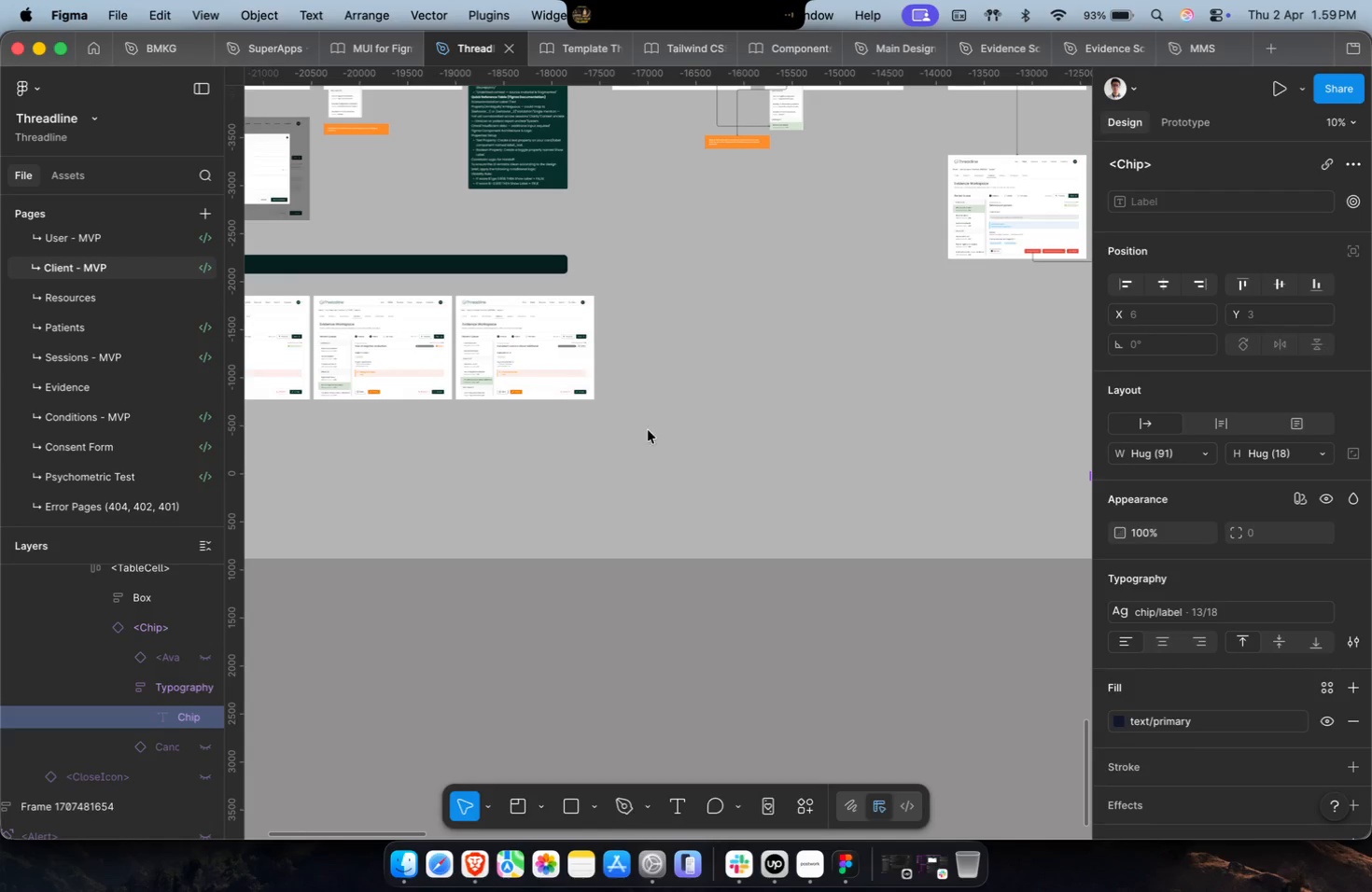 
hold_key(key=CommandLeft, duration=0.47)
 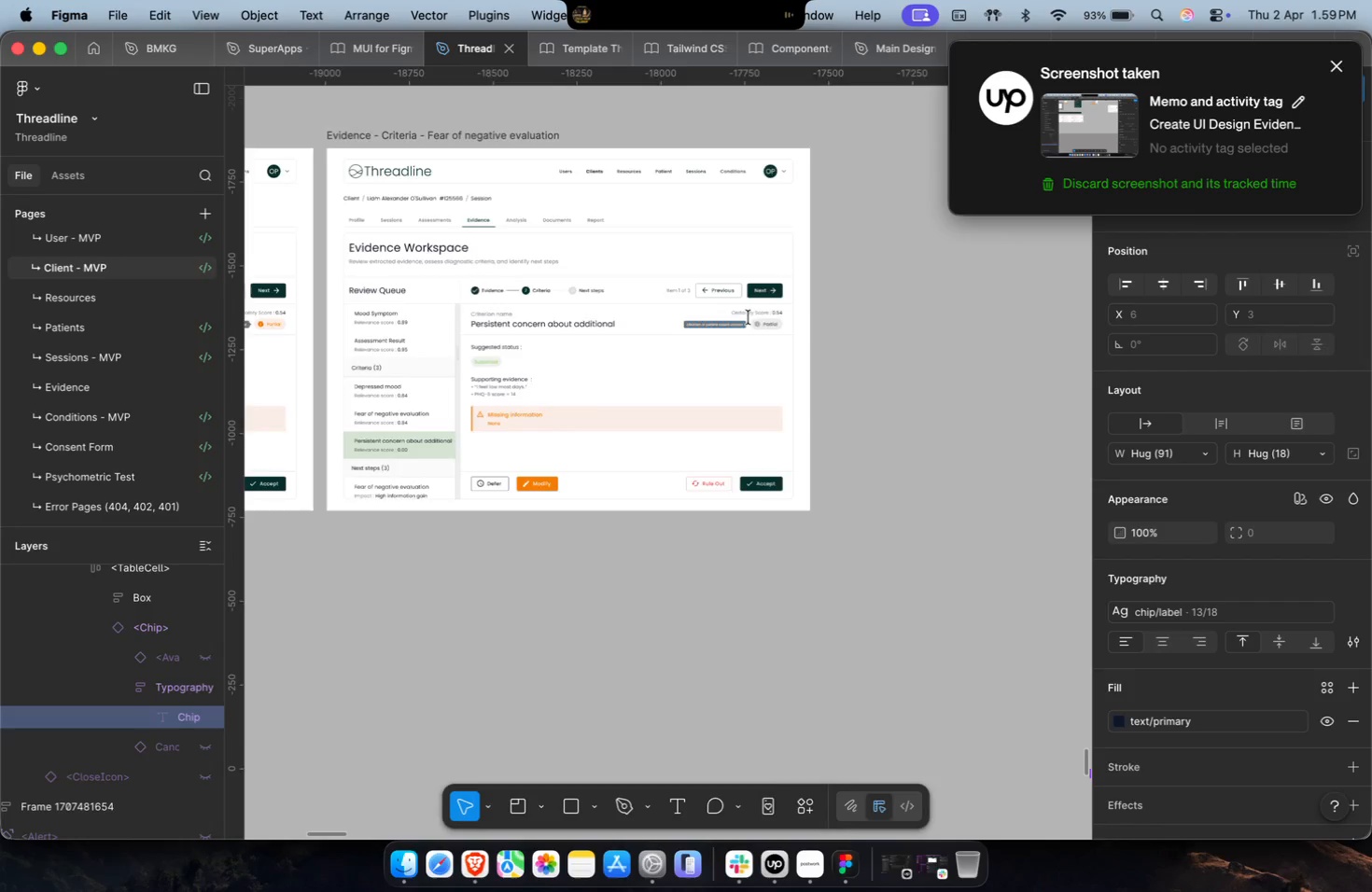 
key(Shift+ShiftLeft)
 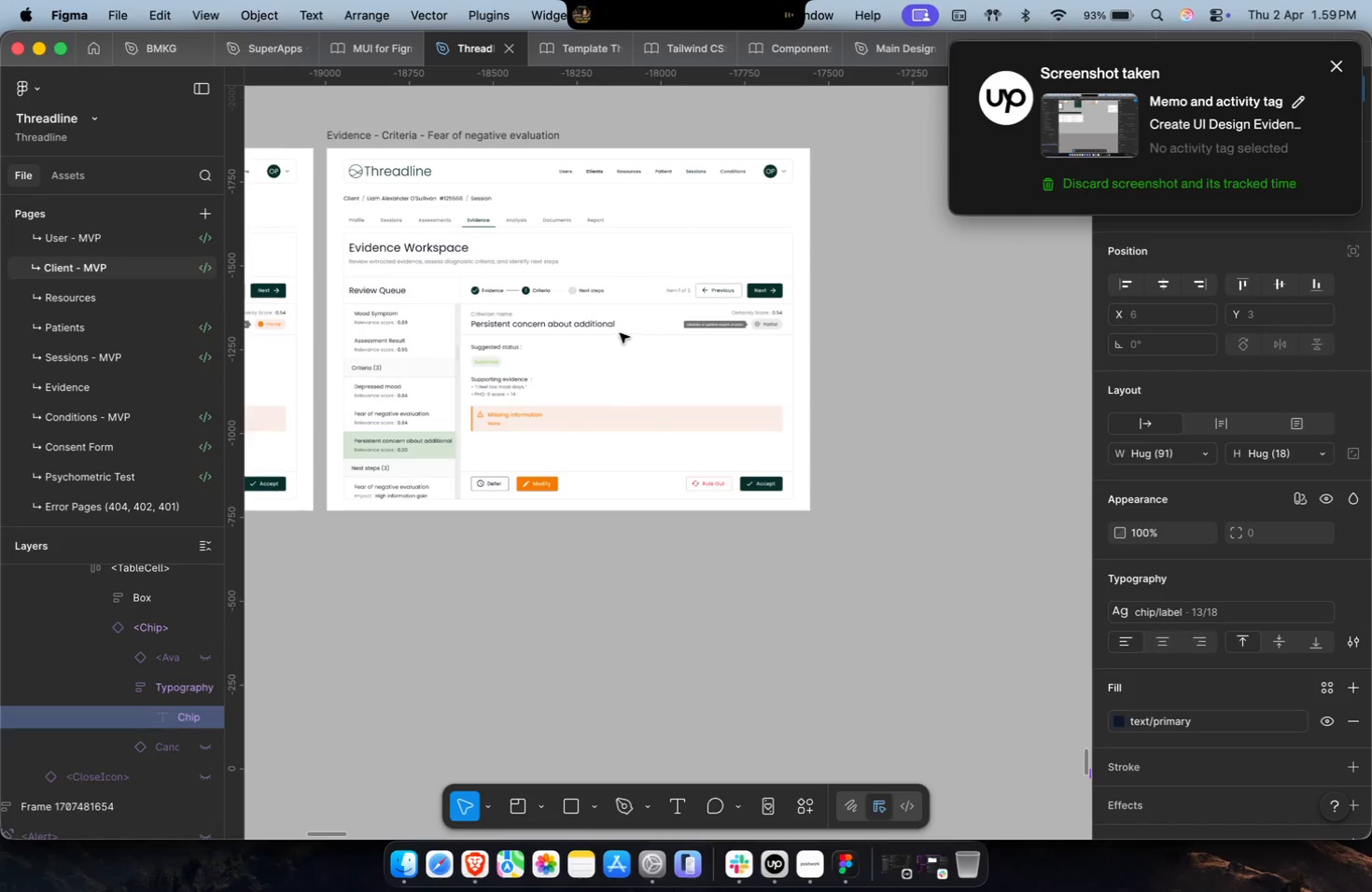 
scroll: coordinate [783, 308], scroll_direction: up, amount: 32.0
 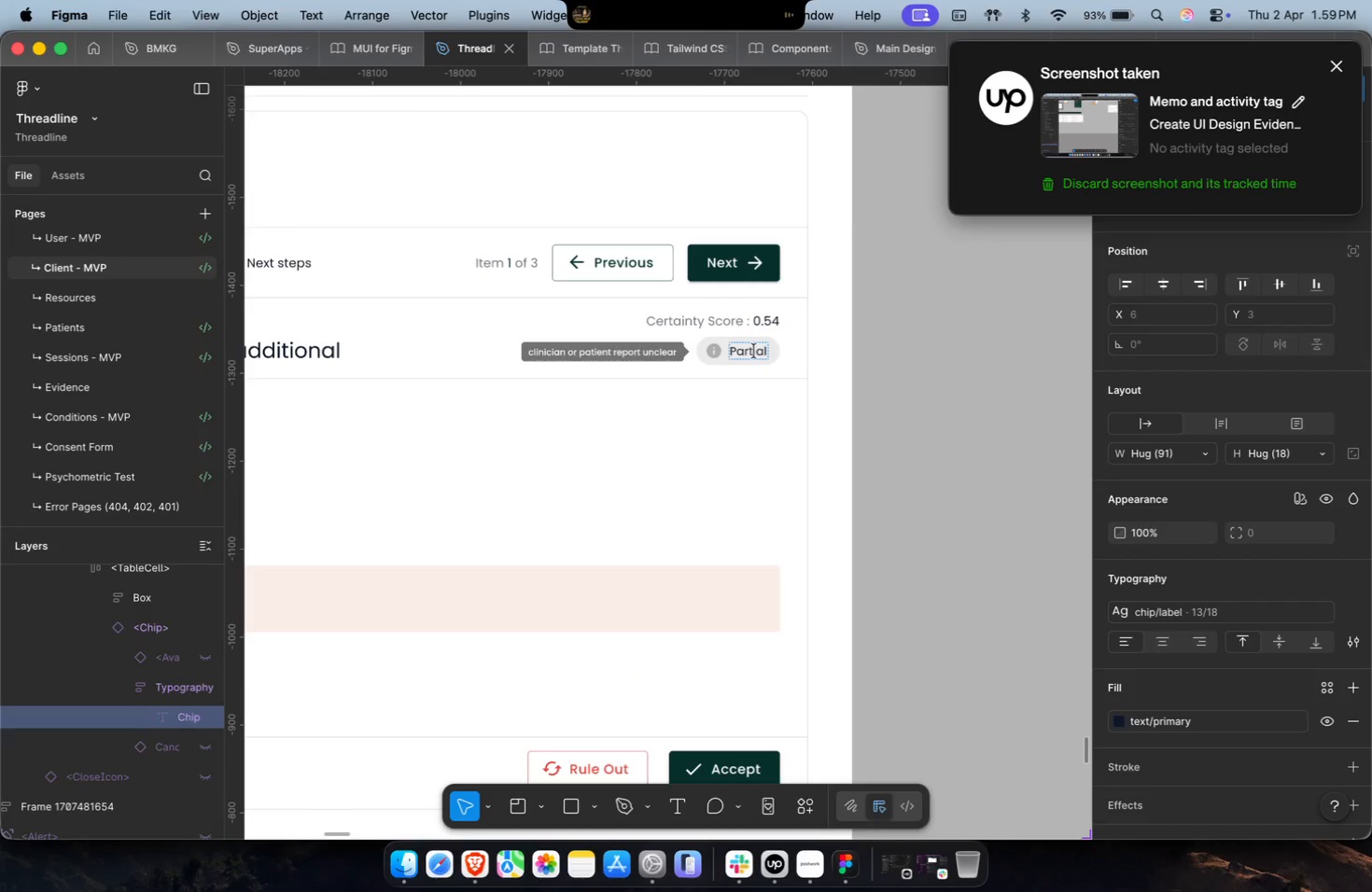 
left_click([754, 351])
 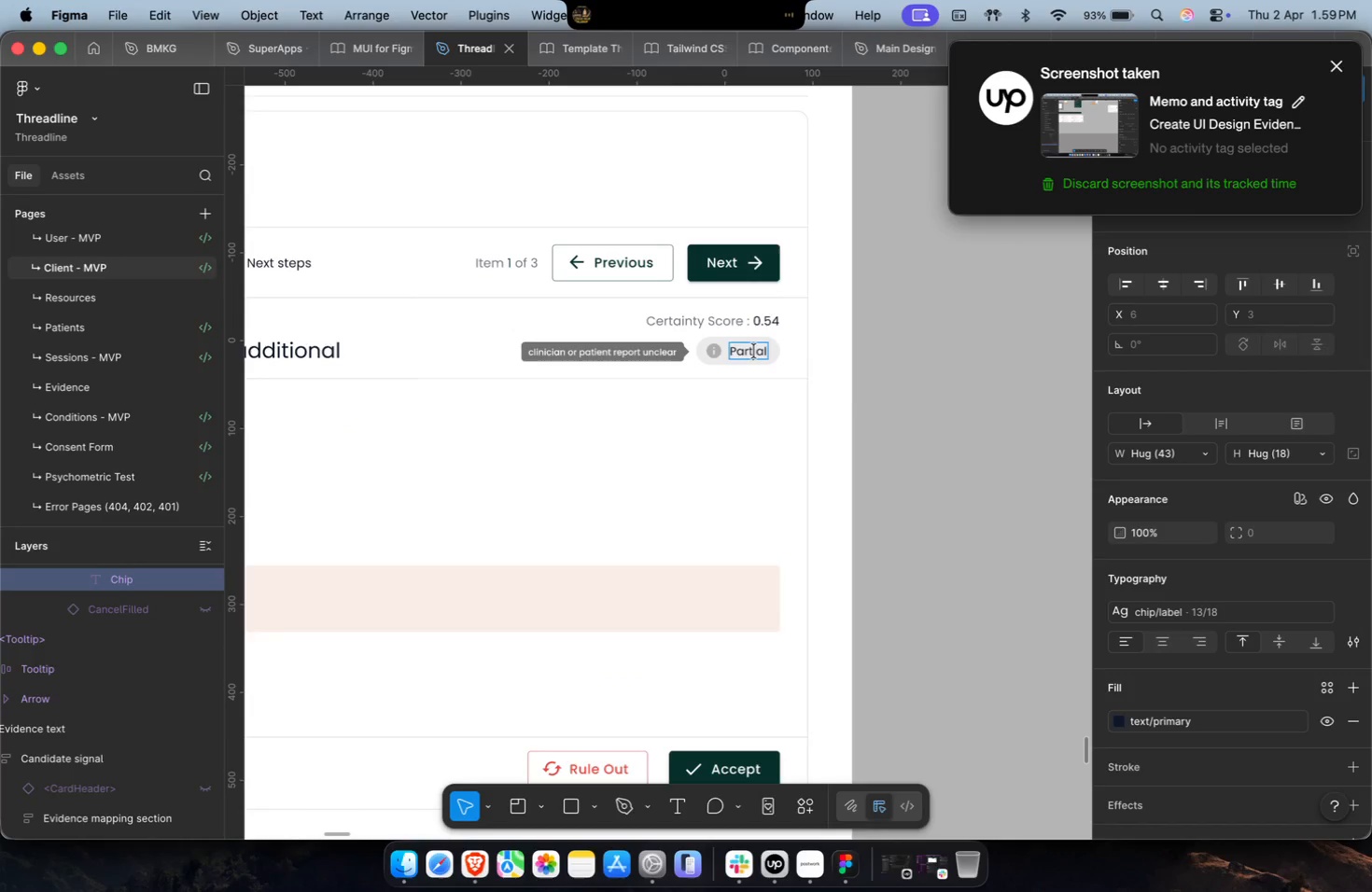 
key(Meta+A)
 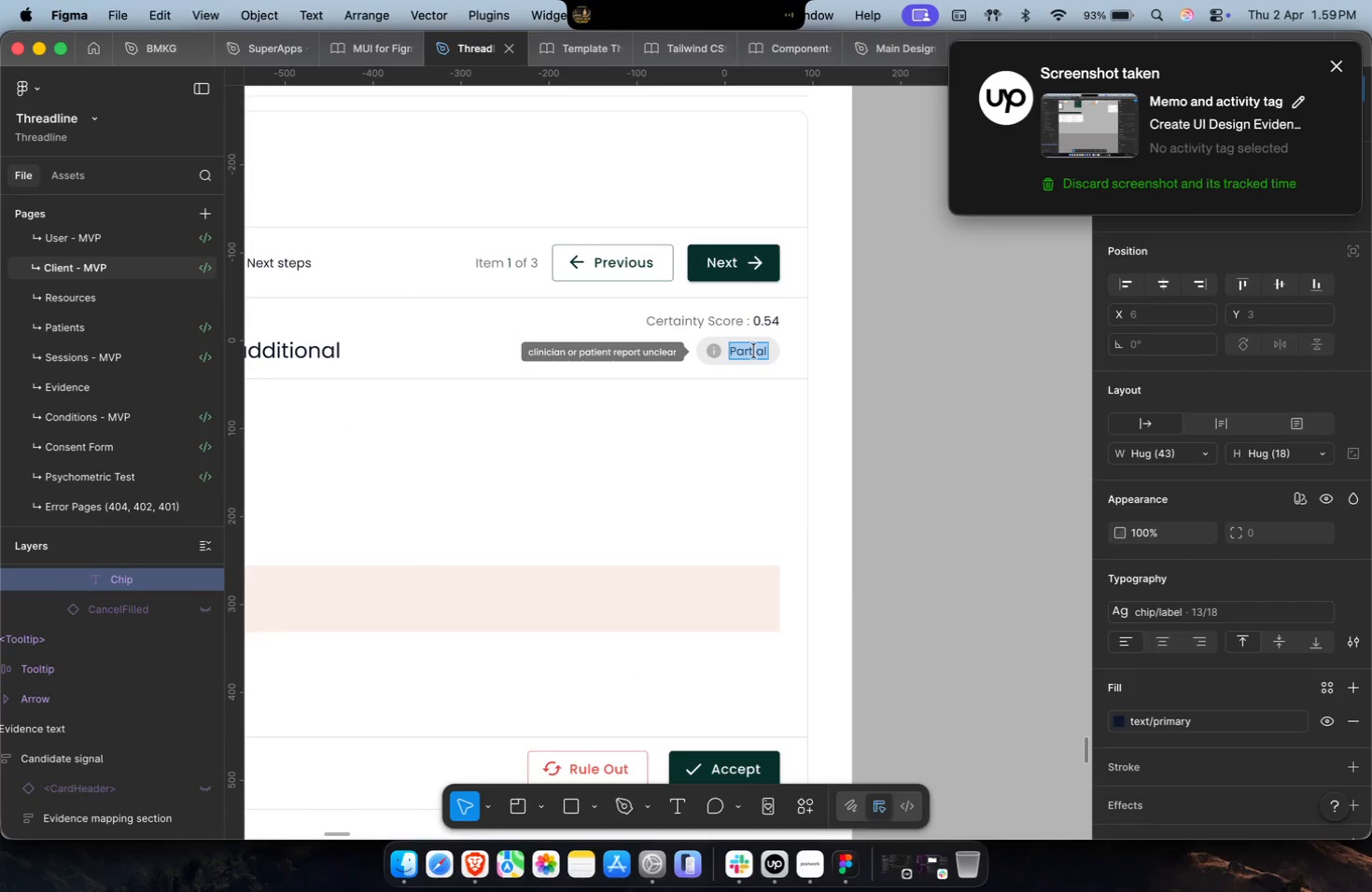 
key(Meta+Shift+V)
 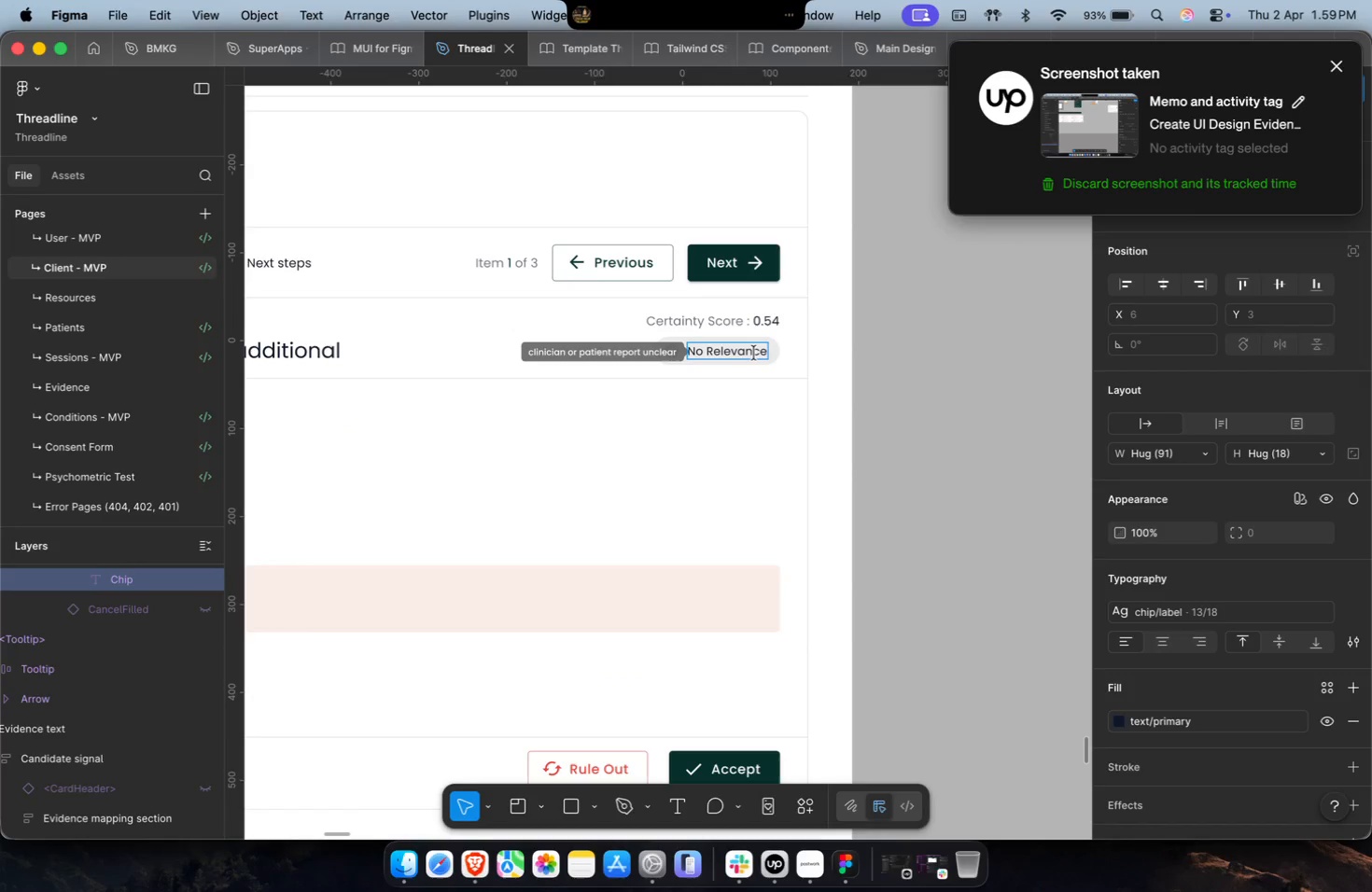 
key(Escape)
 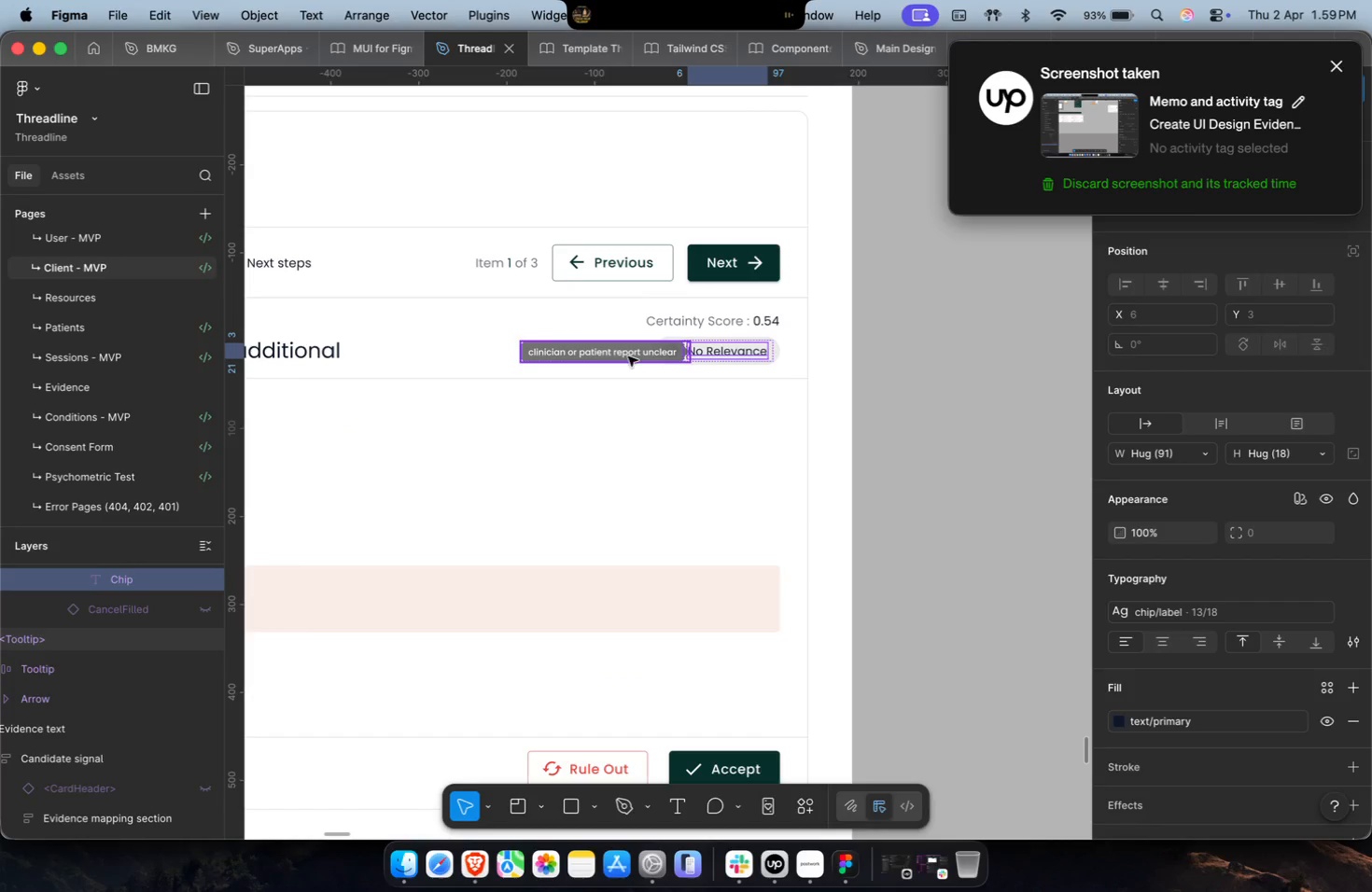 
left_click([628, 356])
 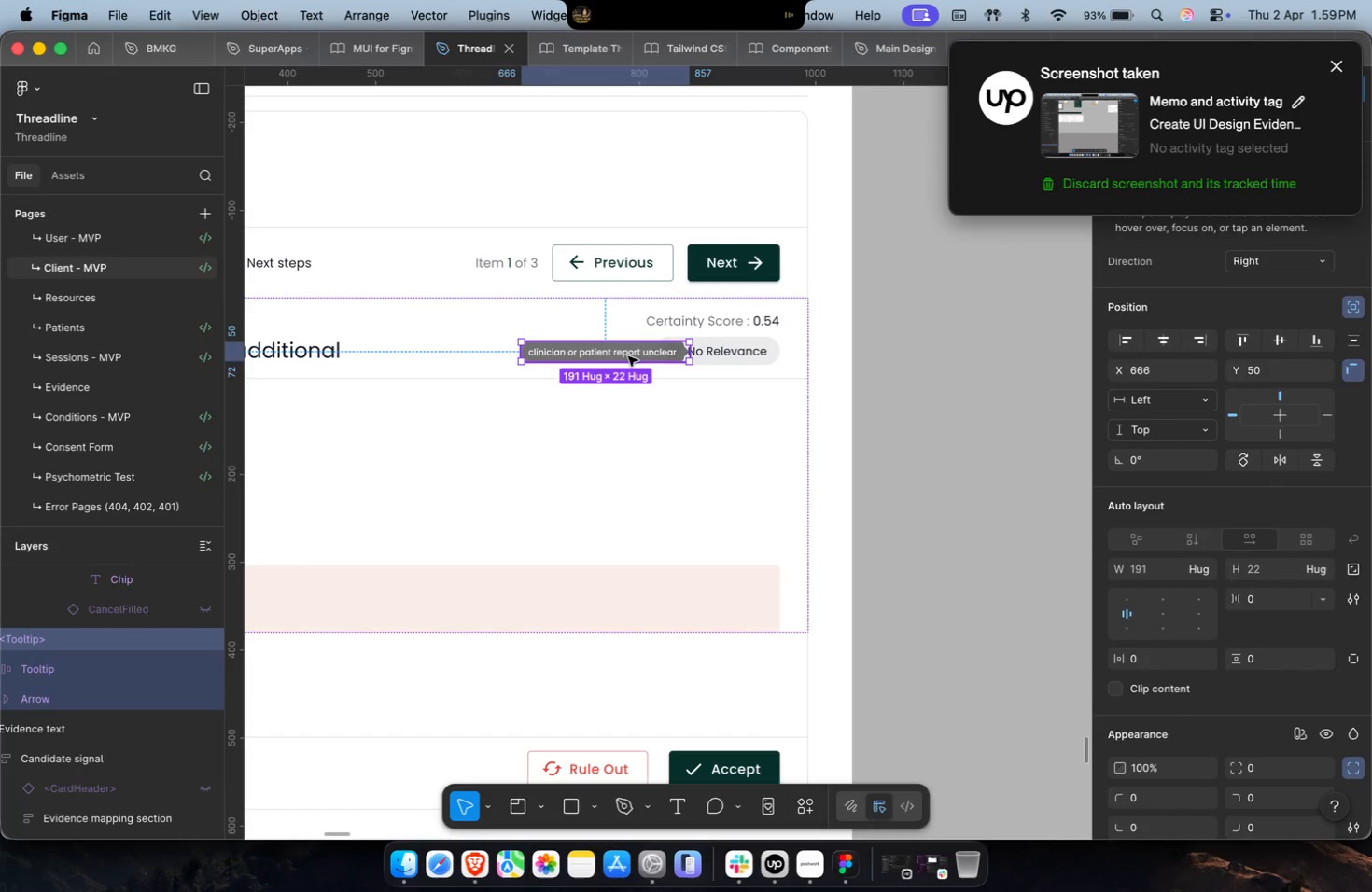 
hold_key(key=CommandLeft, duration=0.4)
 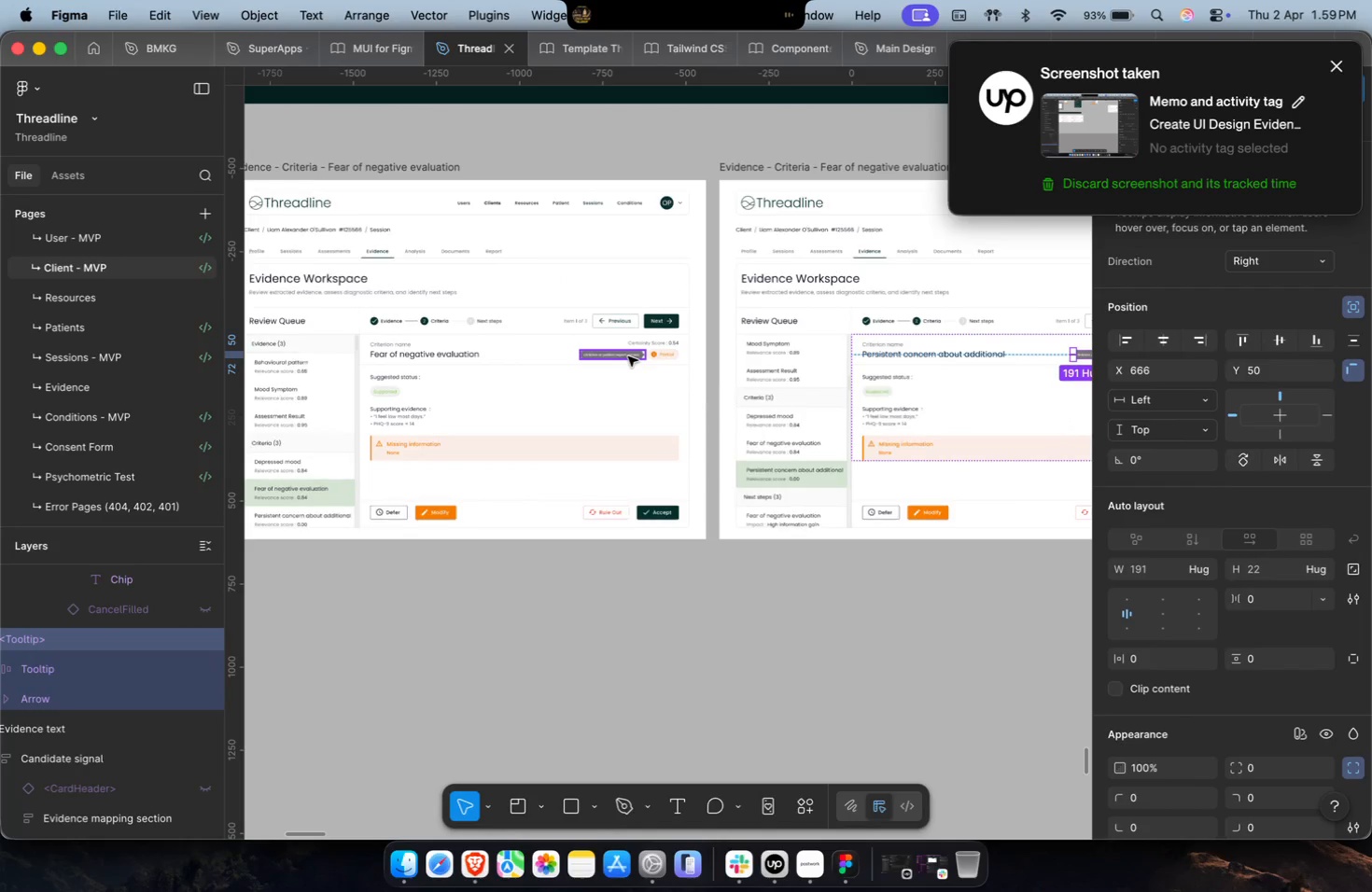 
hold_key(key=ShiftLeft, duration=0.58)
 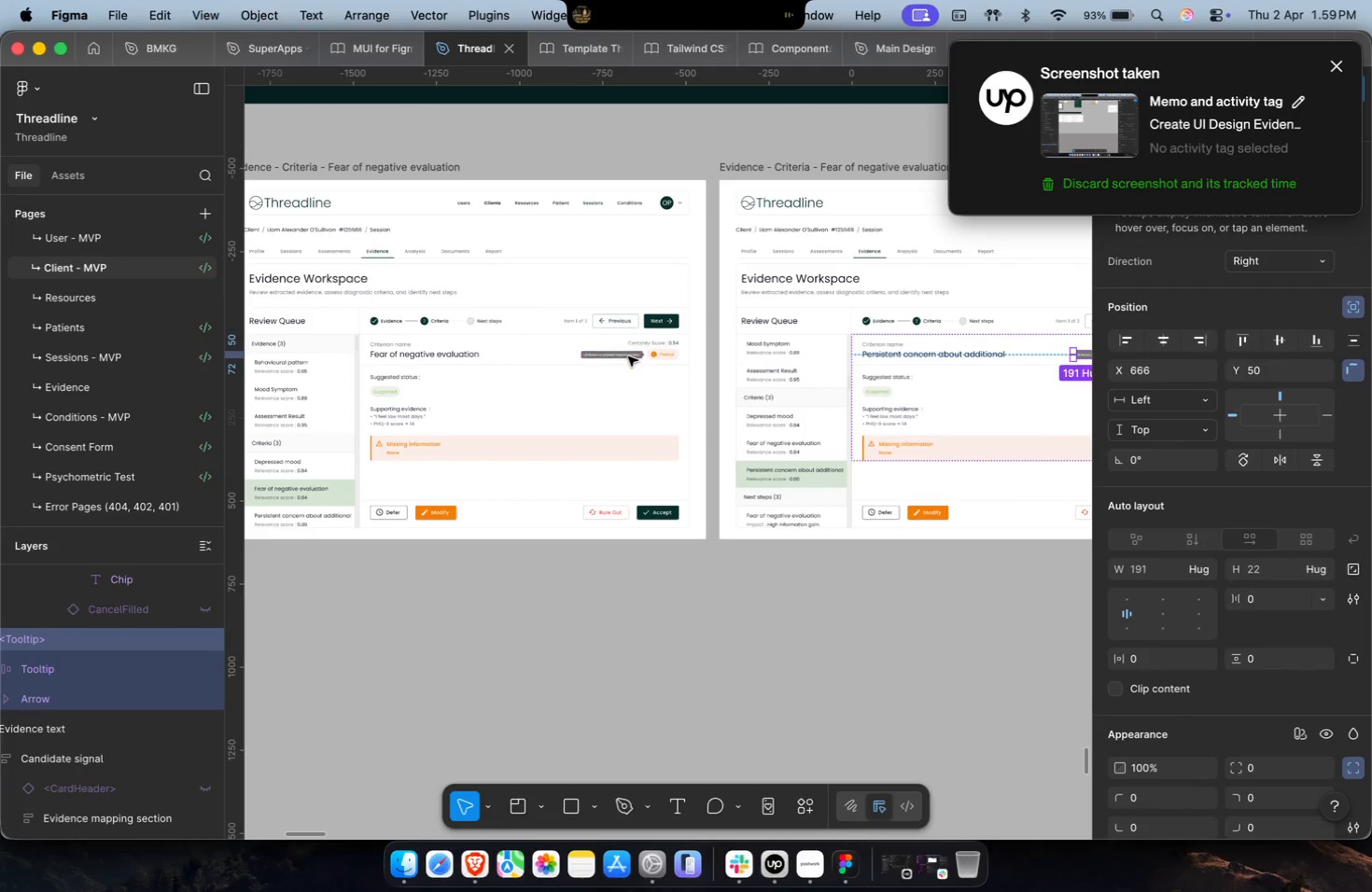 
hold_key(key=CommandLeft, duration=1.28)
 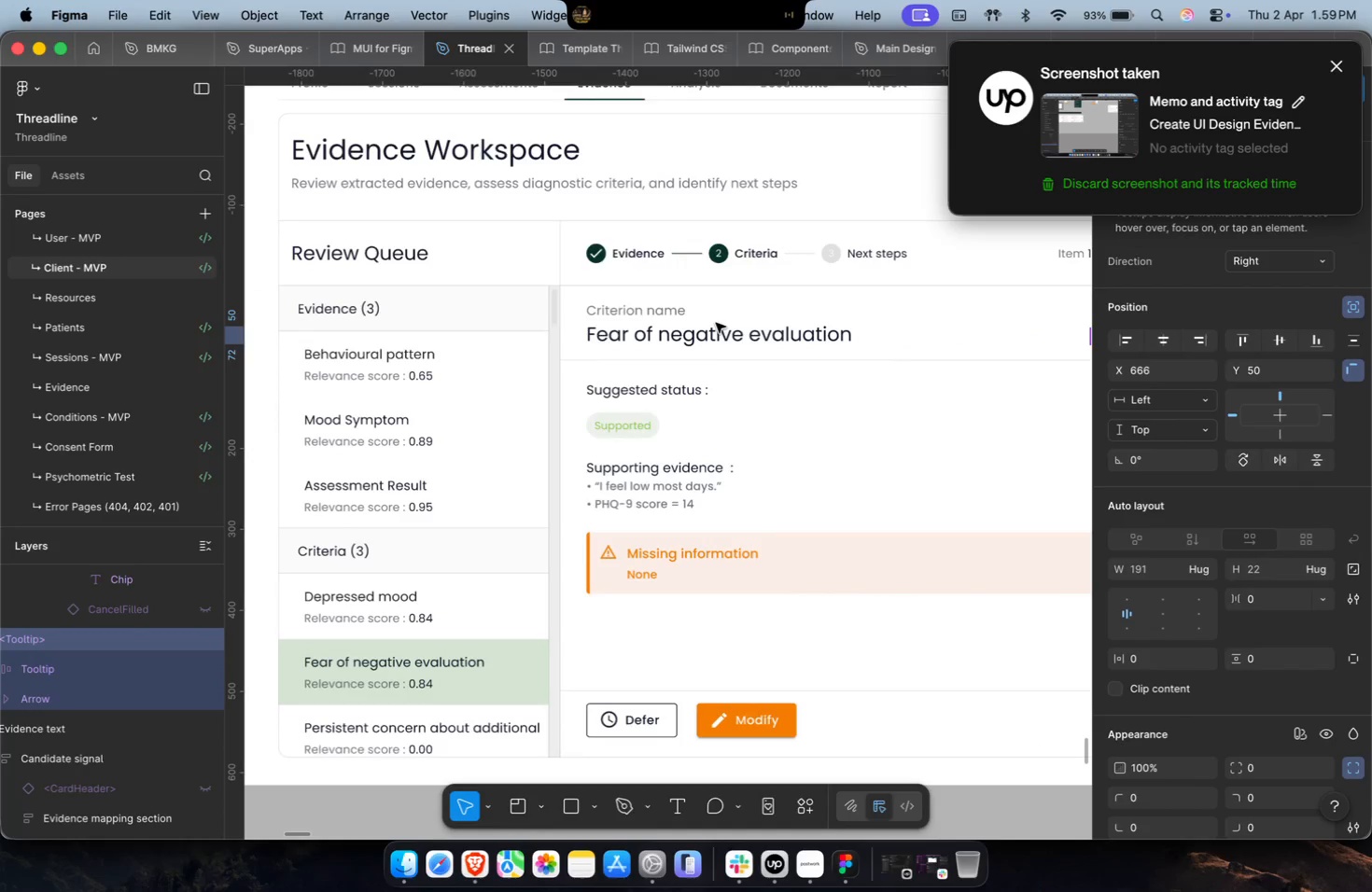 
scroll: coordinate [628, 356], scroll_direction: down, amount: 1.0
 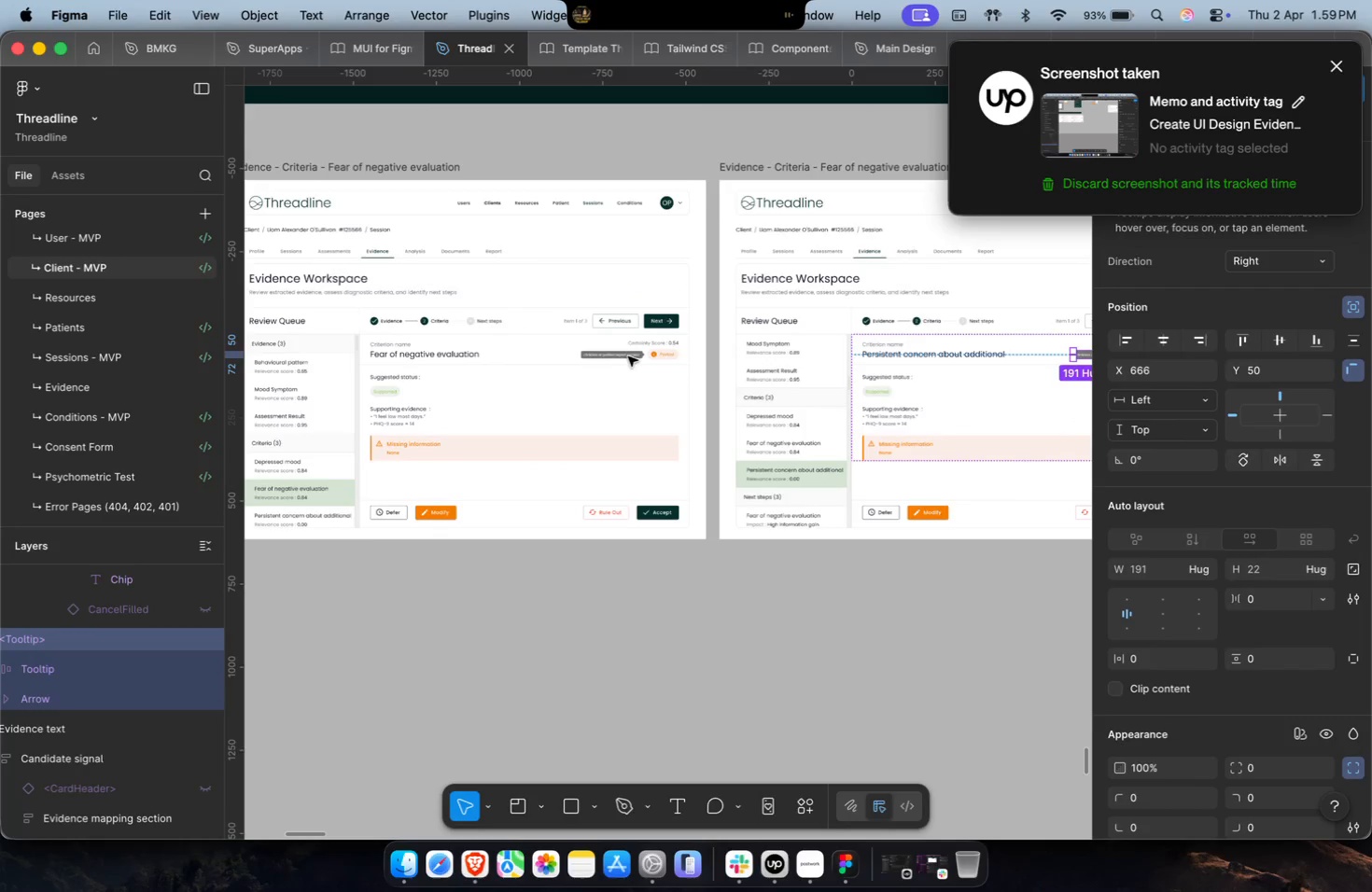 
scroll: coordinate [656, 356], scroll_direction: up, amount: 25.0
 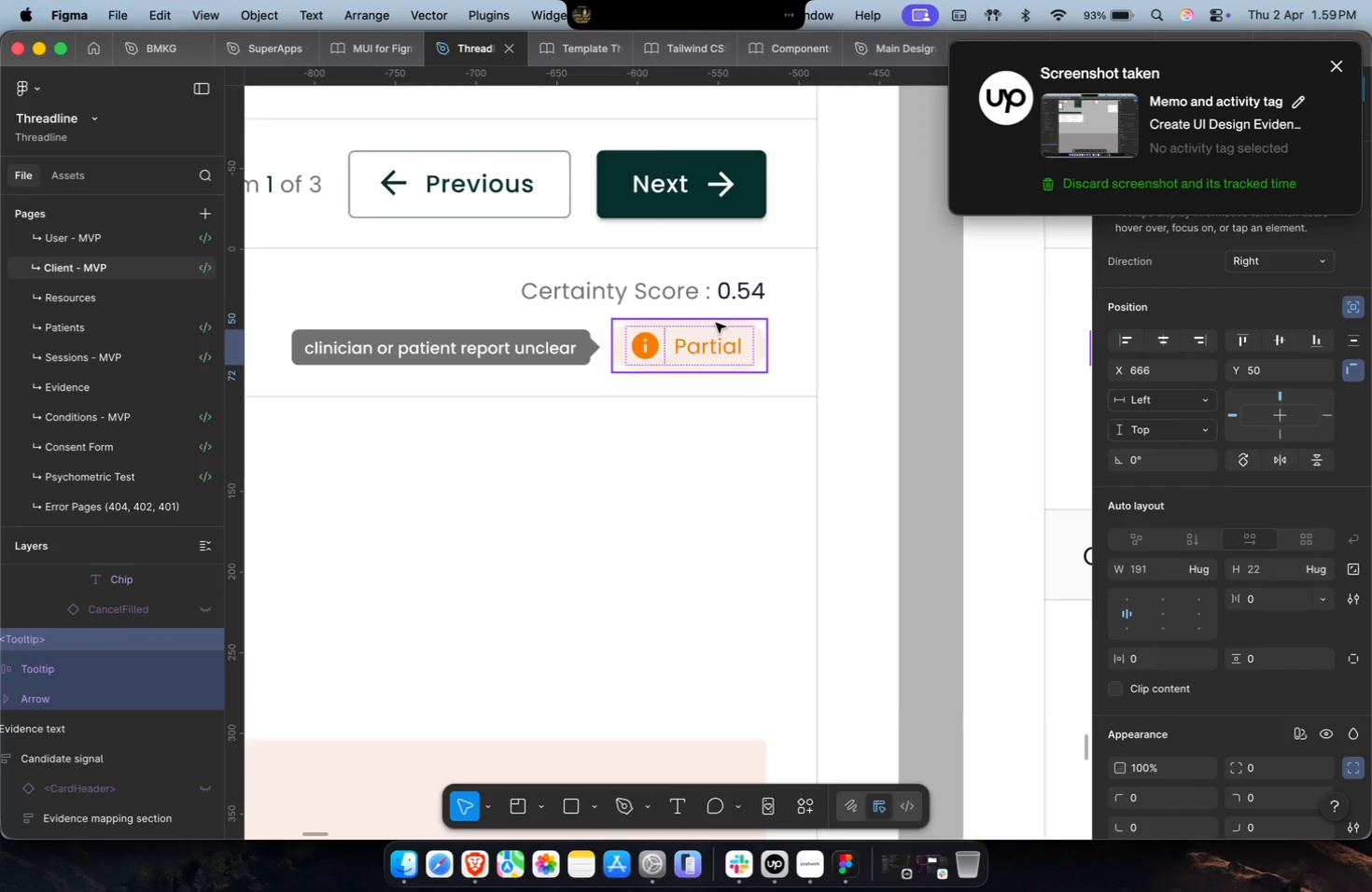 
hold_key(key=ShiftLeft, duration=0.92)
scroll: coordinate [716, 323], scroll_direction: up, amount: 16.0
 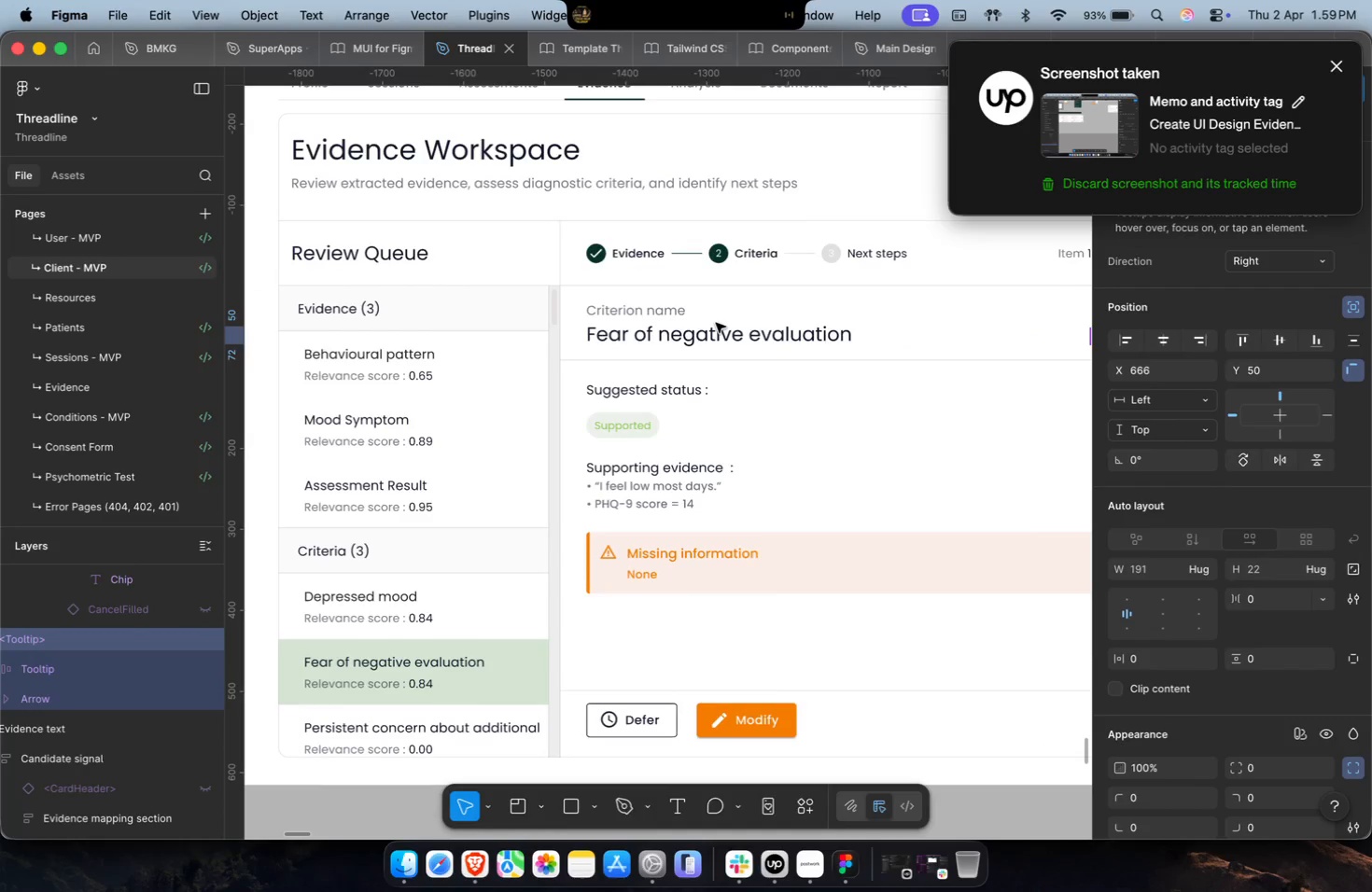 
key(Meta+CommandLeft)
 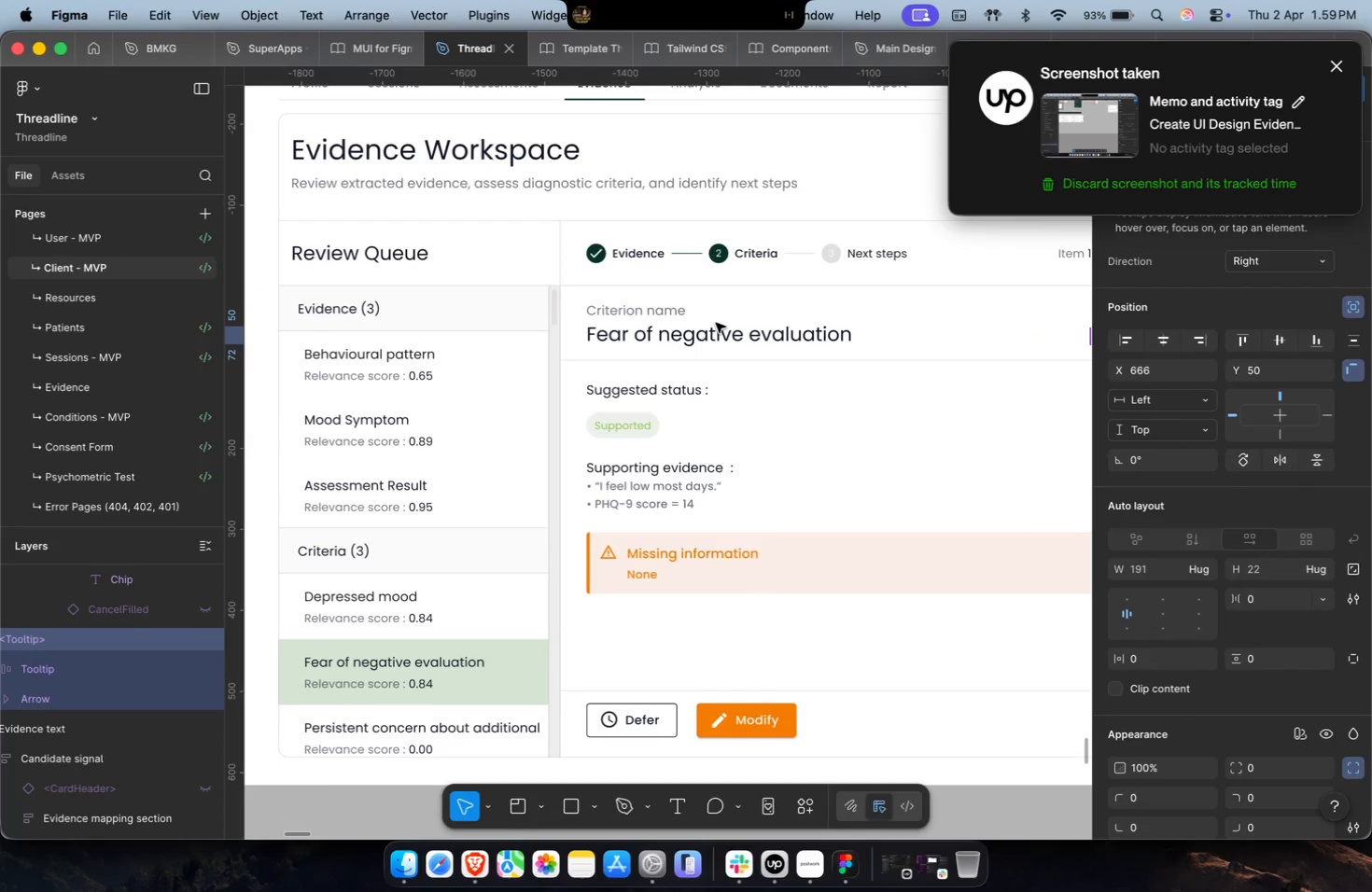 
hold_key(key=ShiftLeft, duration=0.73)
 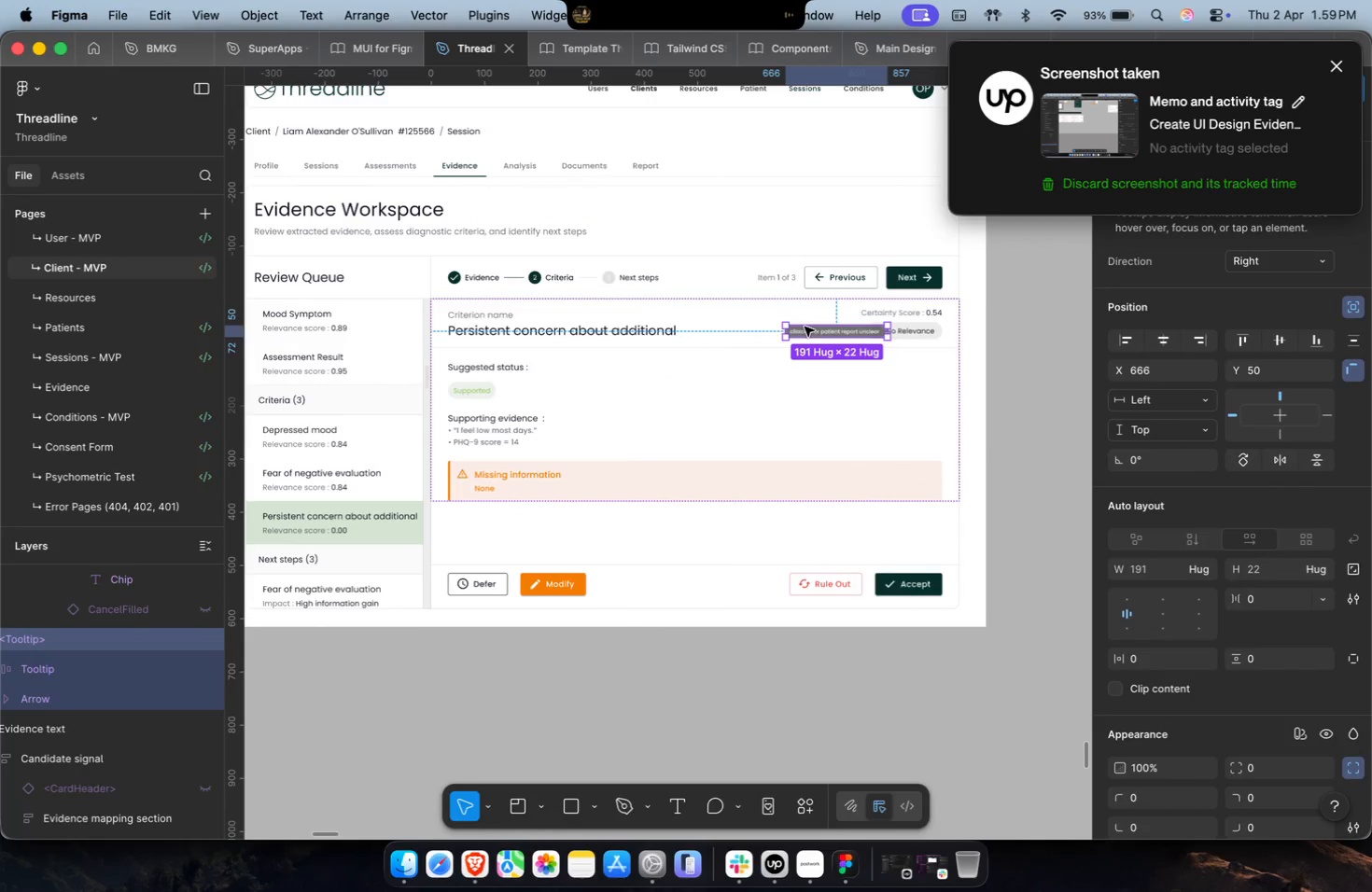 
hold_key(key=CommandLeft, duration=1.06)
left_click([924, 317])
 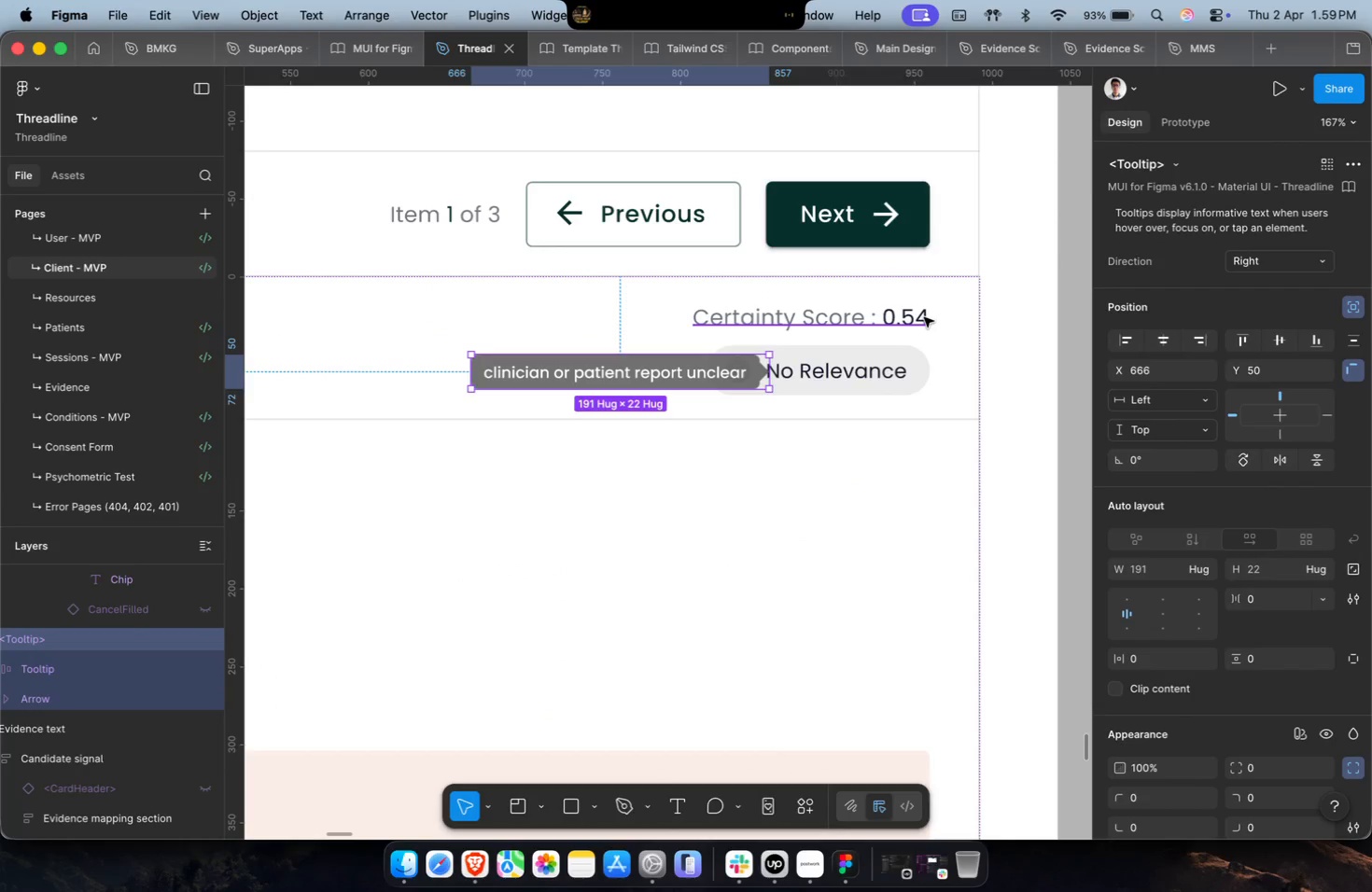 
scroll: coordinate [949, 310], scroll_direction: down, amount: 13.0
 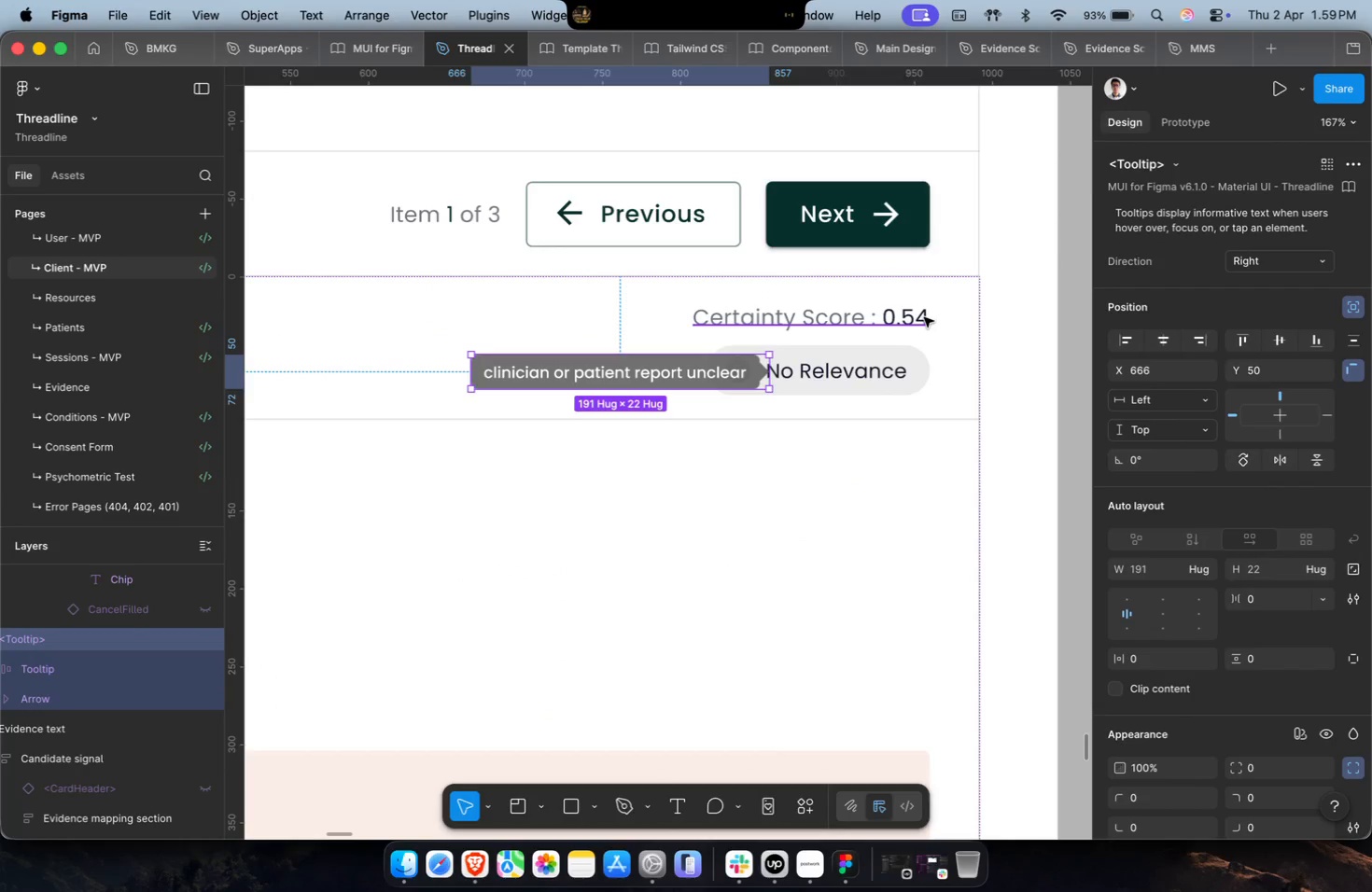 
double_click([924, 317])
 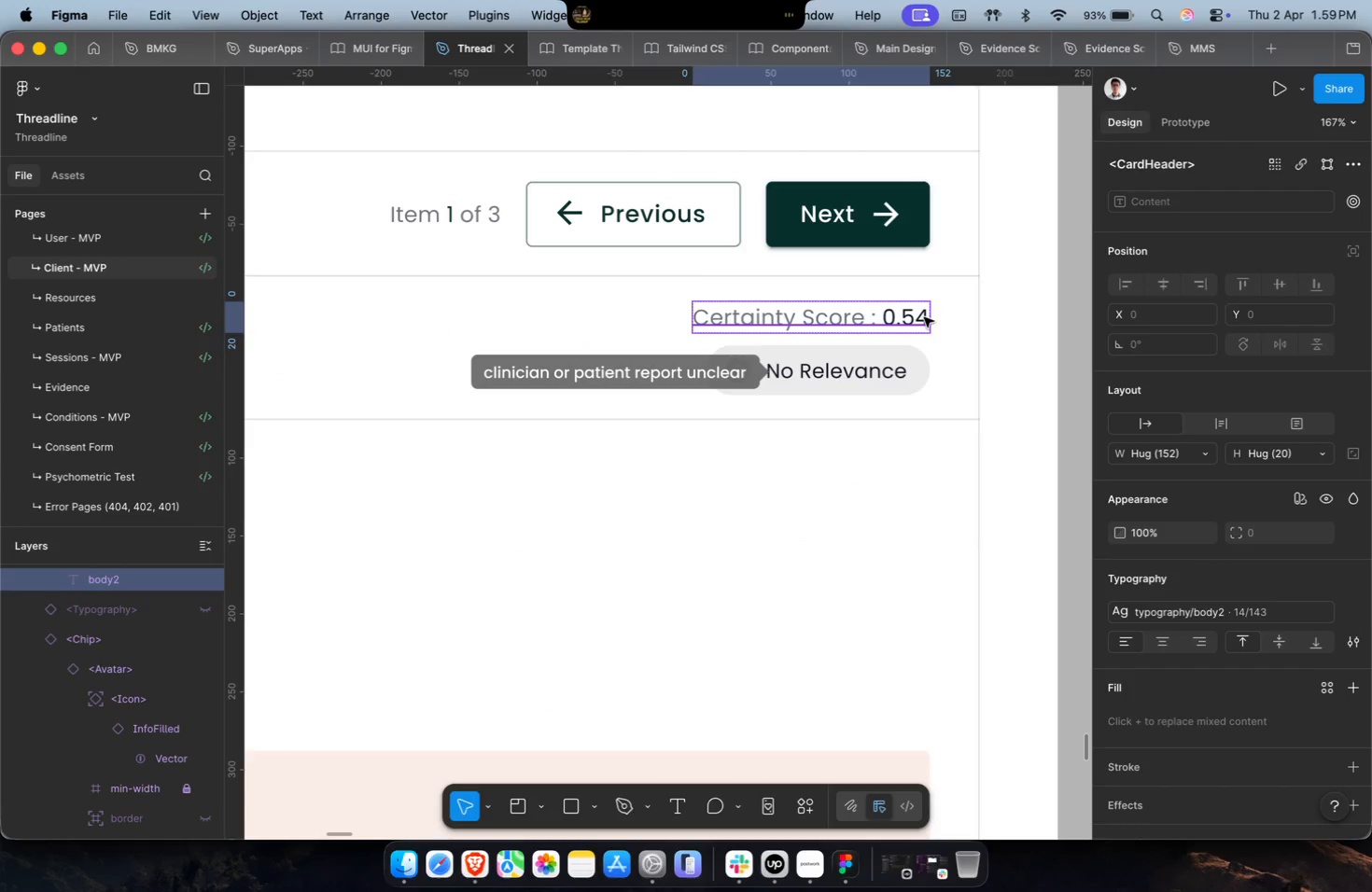 
hold_key(key=CommandLeft, duration=0.97)
double_click([913, 320])
 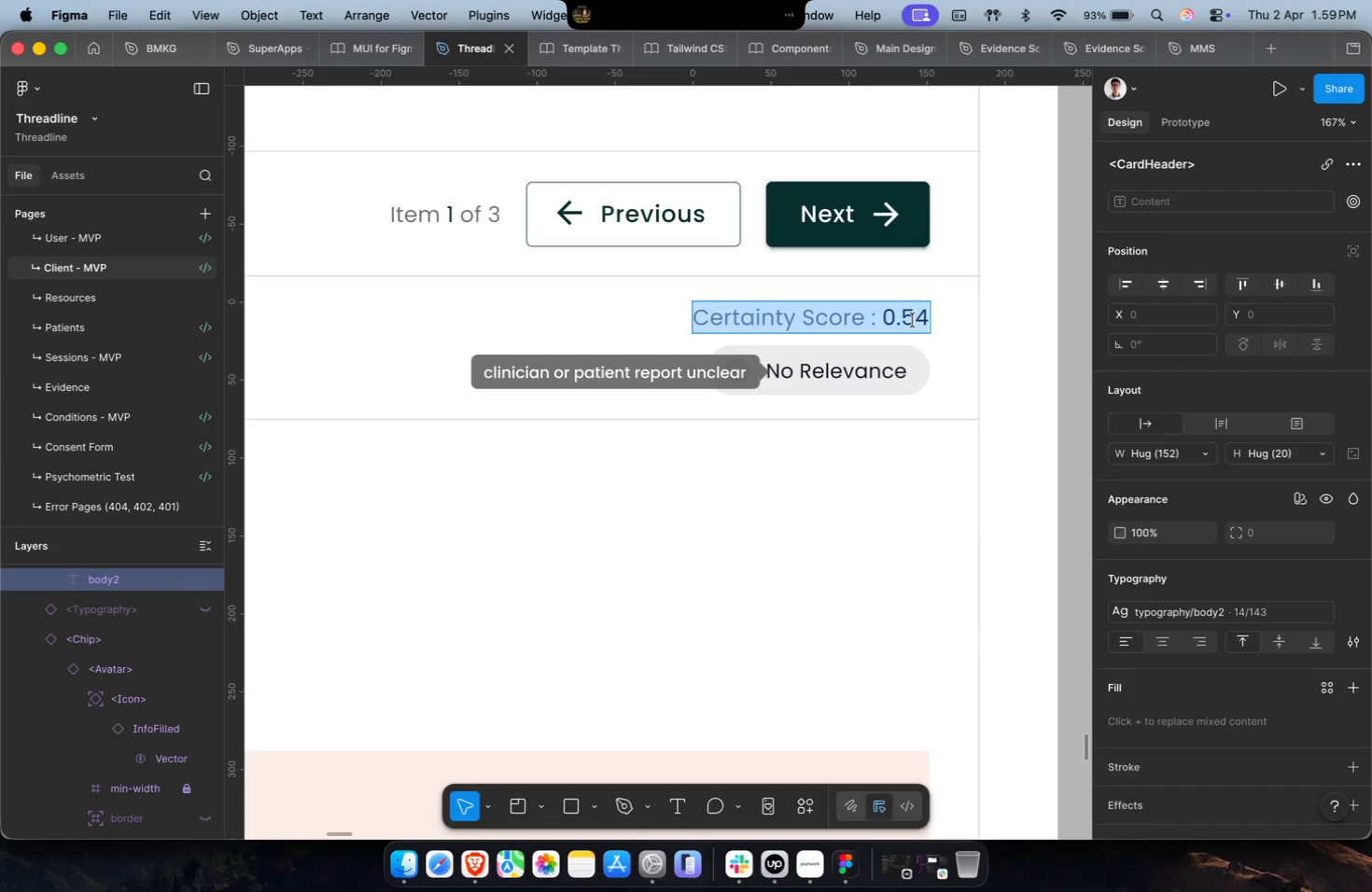 
key(ArrowRight)
 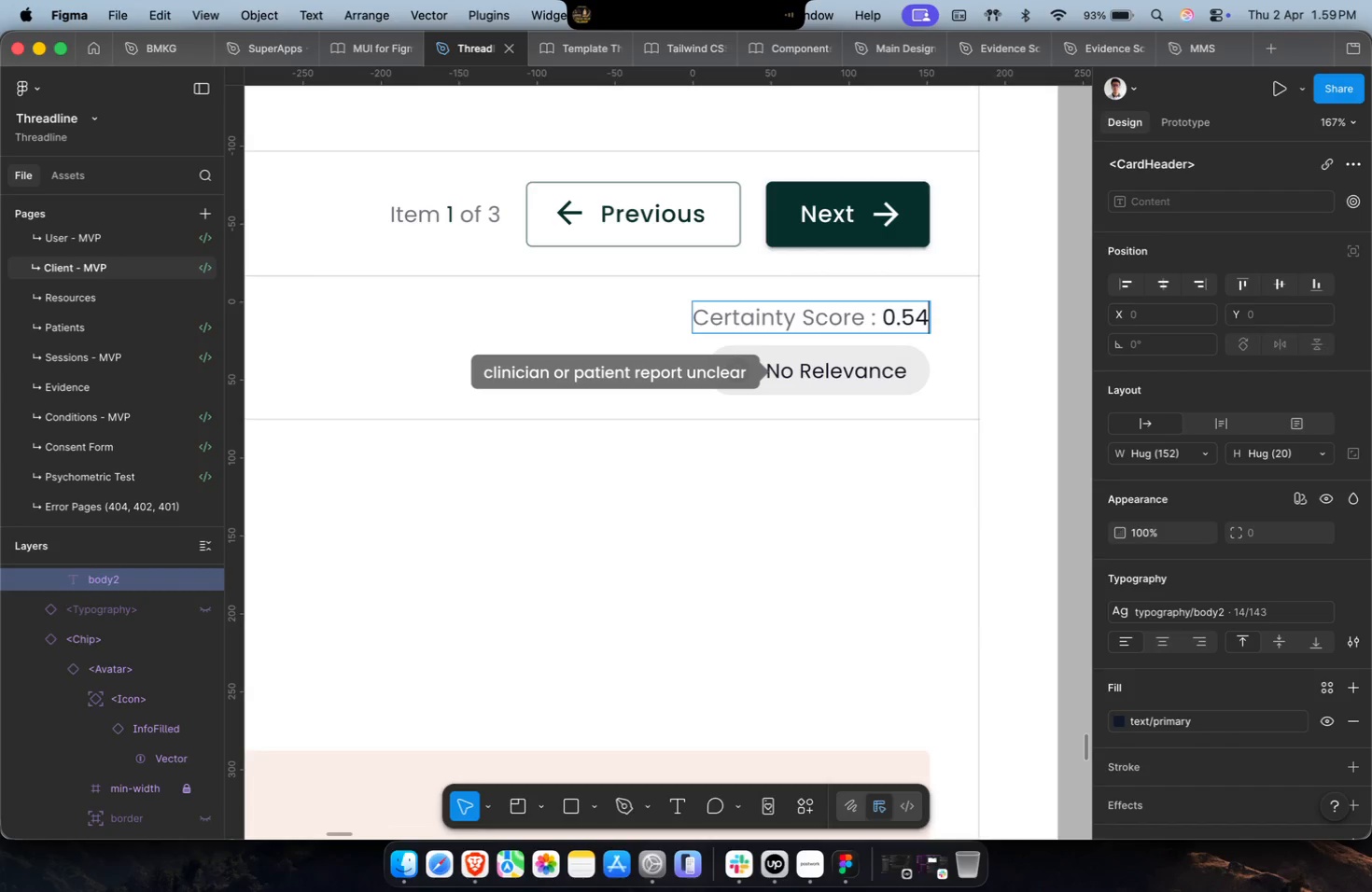 
key(ArrowRight)
 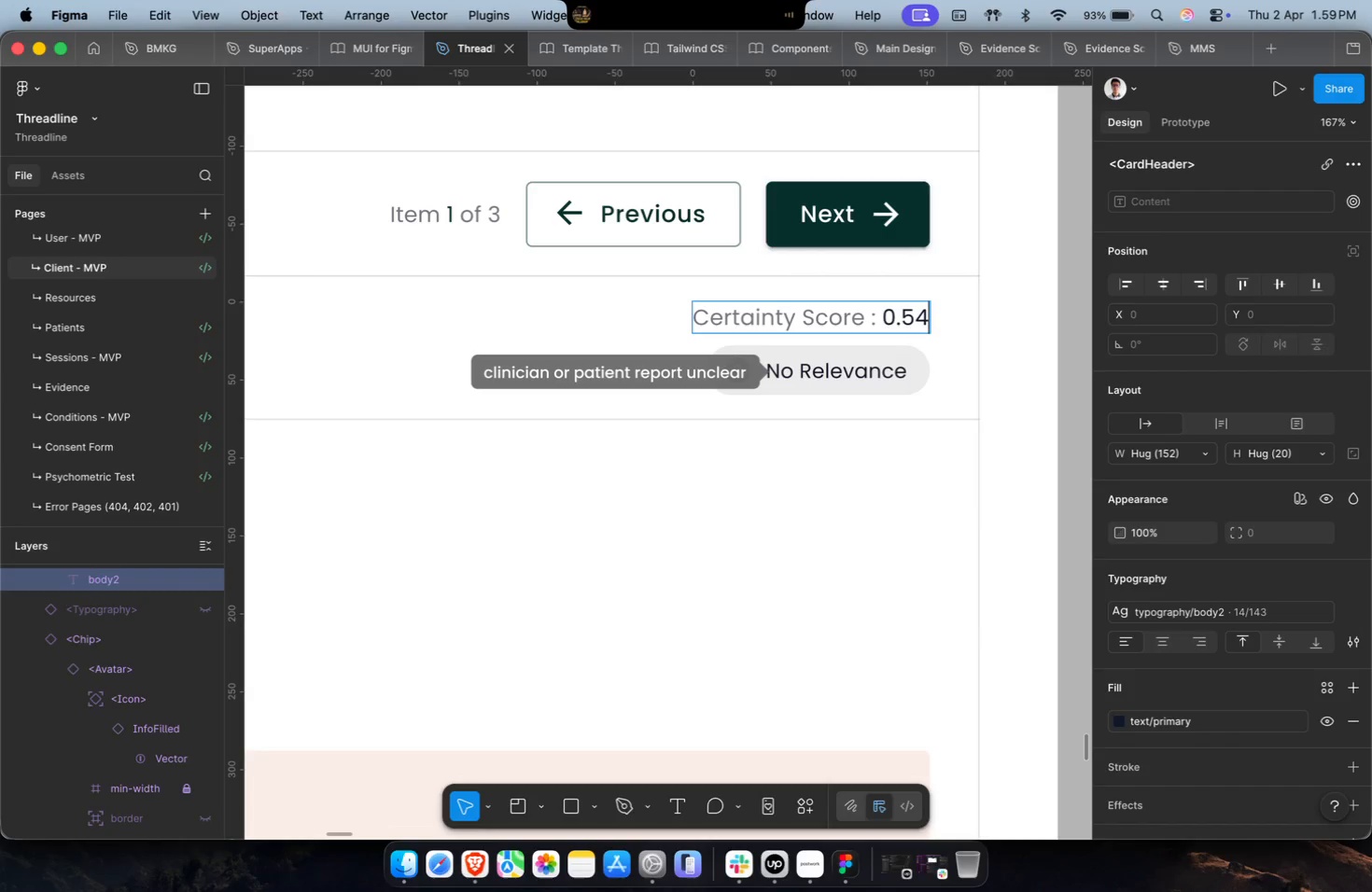 
key(Backspace)
key(Backspace)
type(00)
 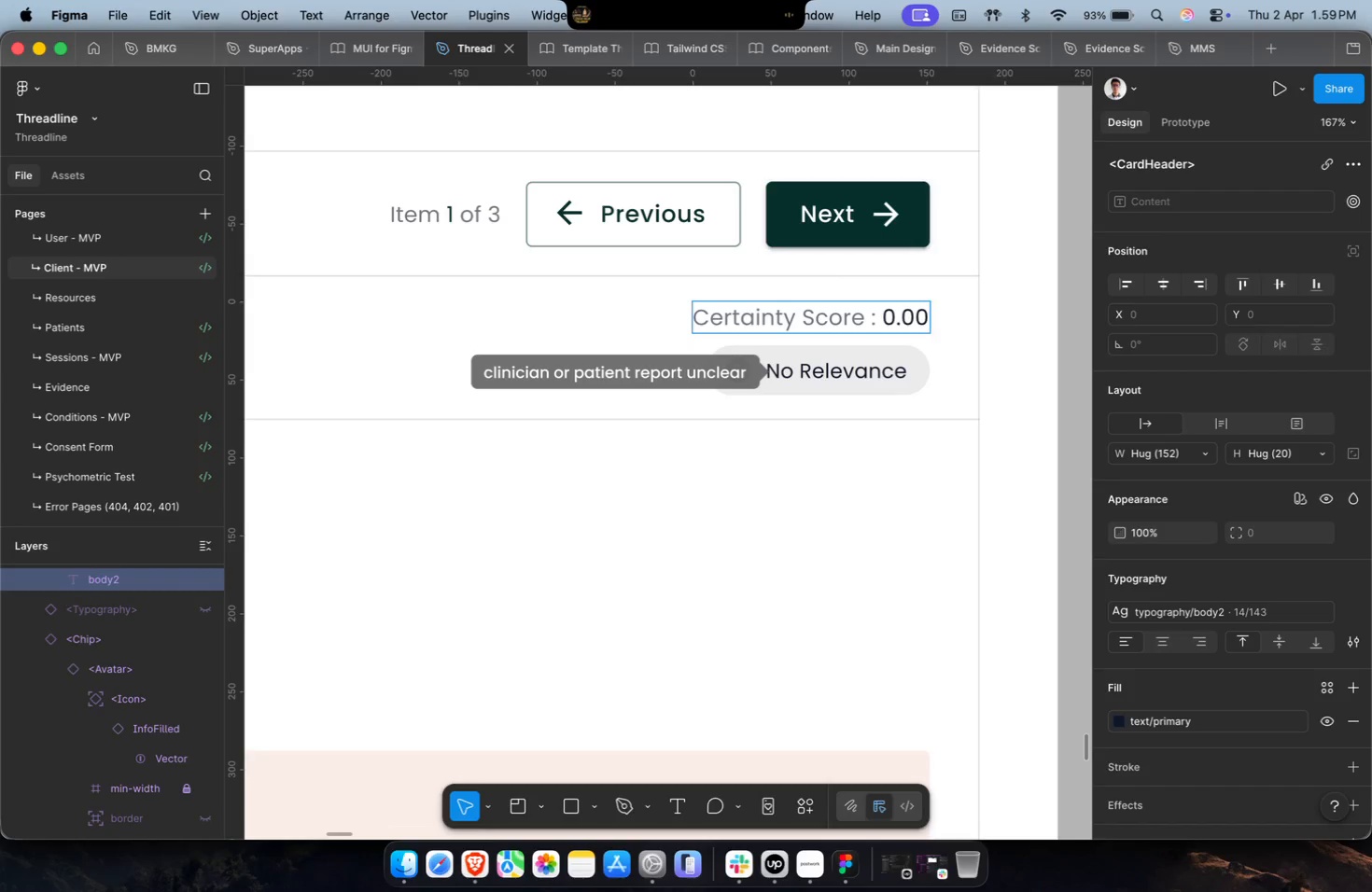 
wait(27.05)
 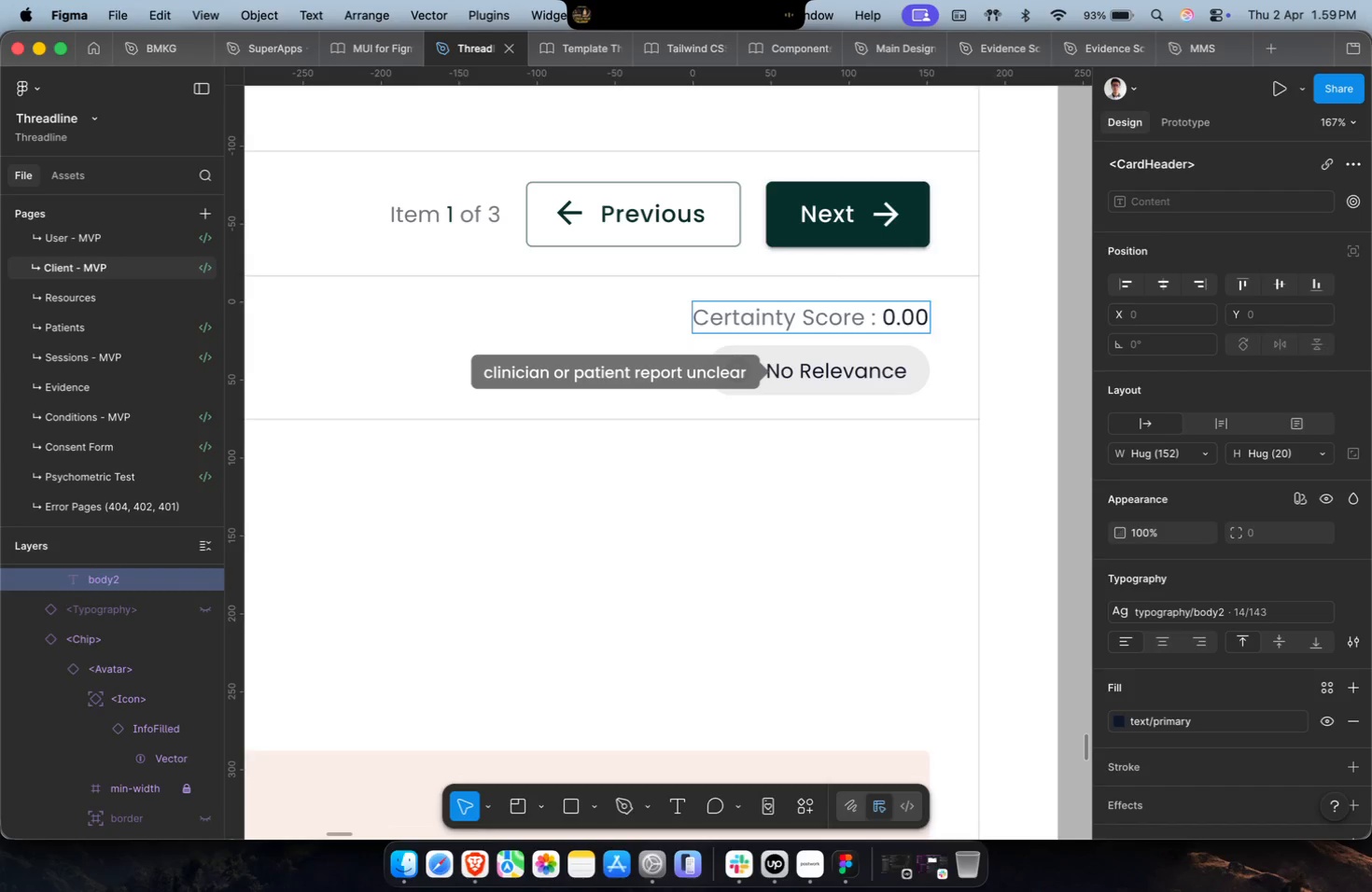 
key(Escape)
 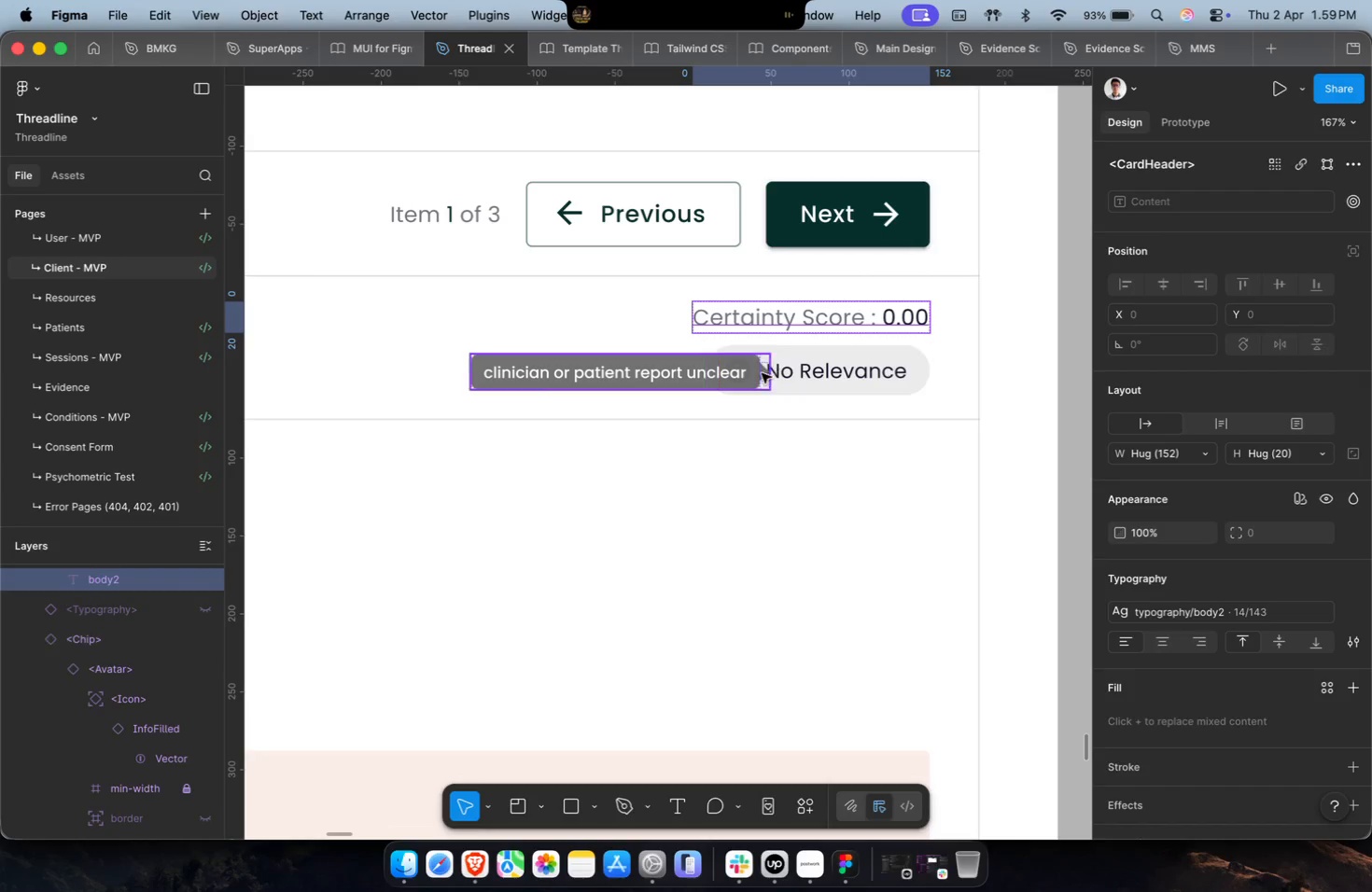 
left_click([707, 392])
 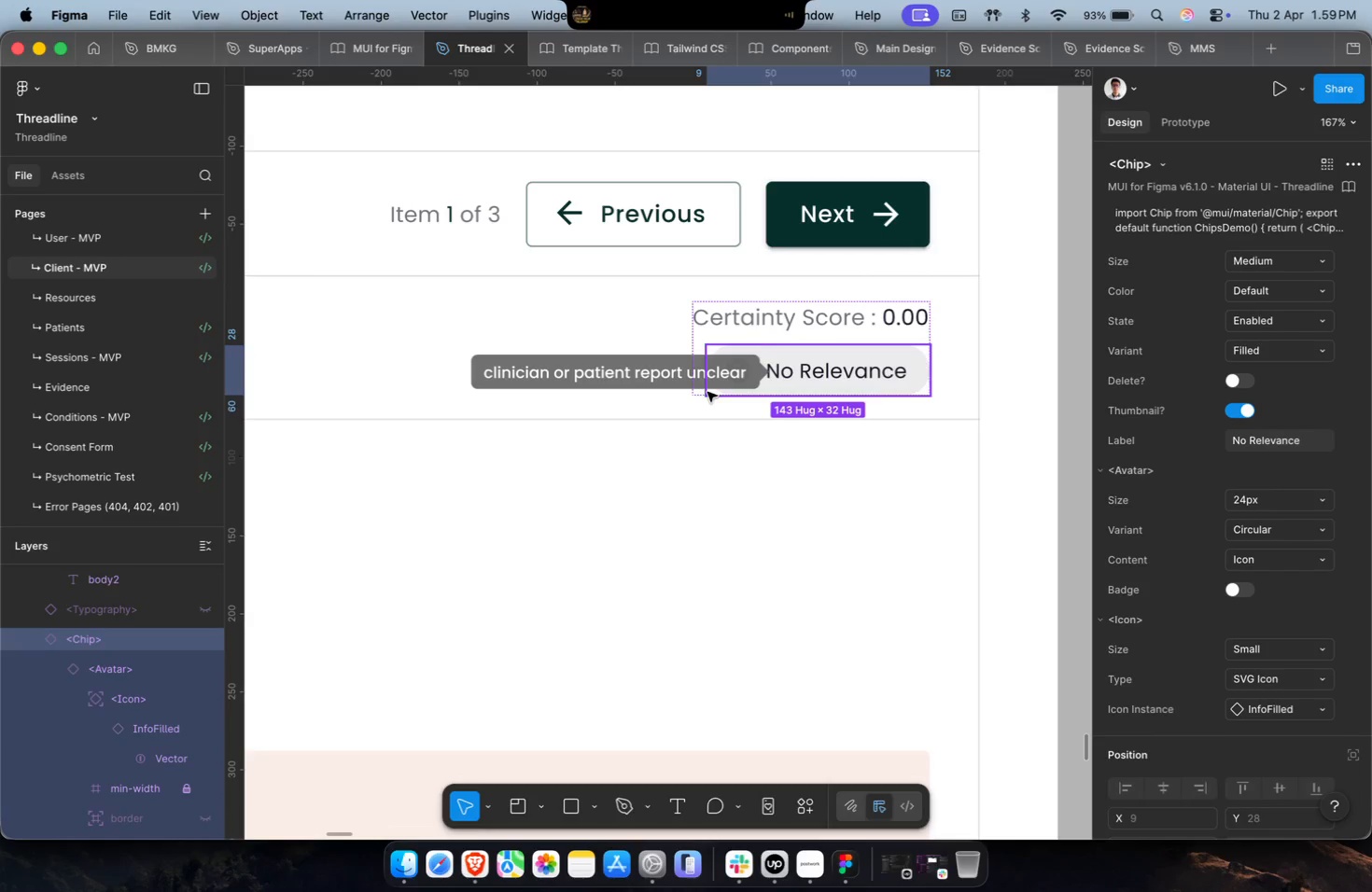 
left_click([680, 383])
 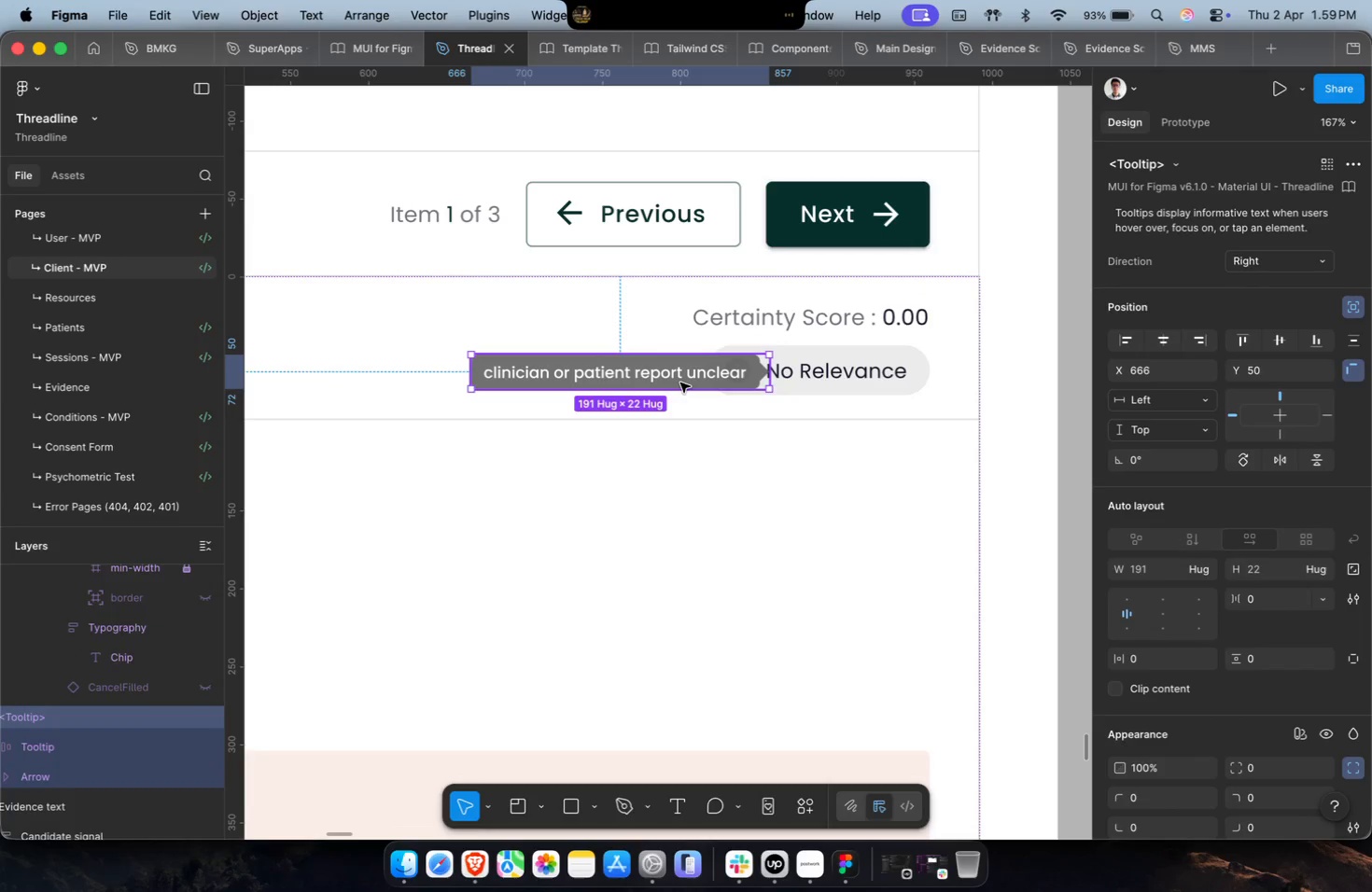 
key(Shift+ArrowLeft)
 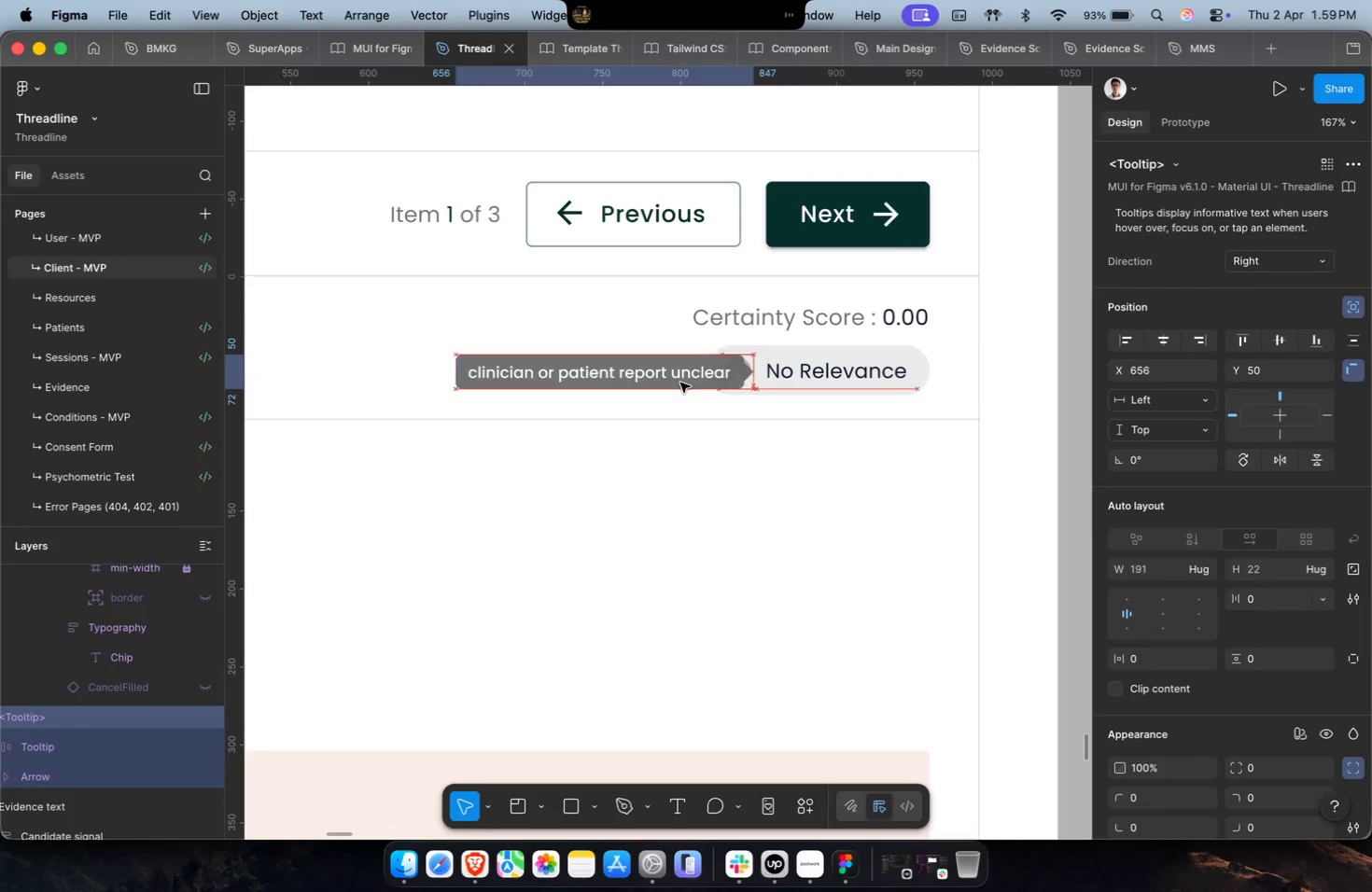 
key(Shift+ArrowLeft)
 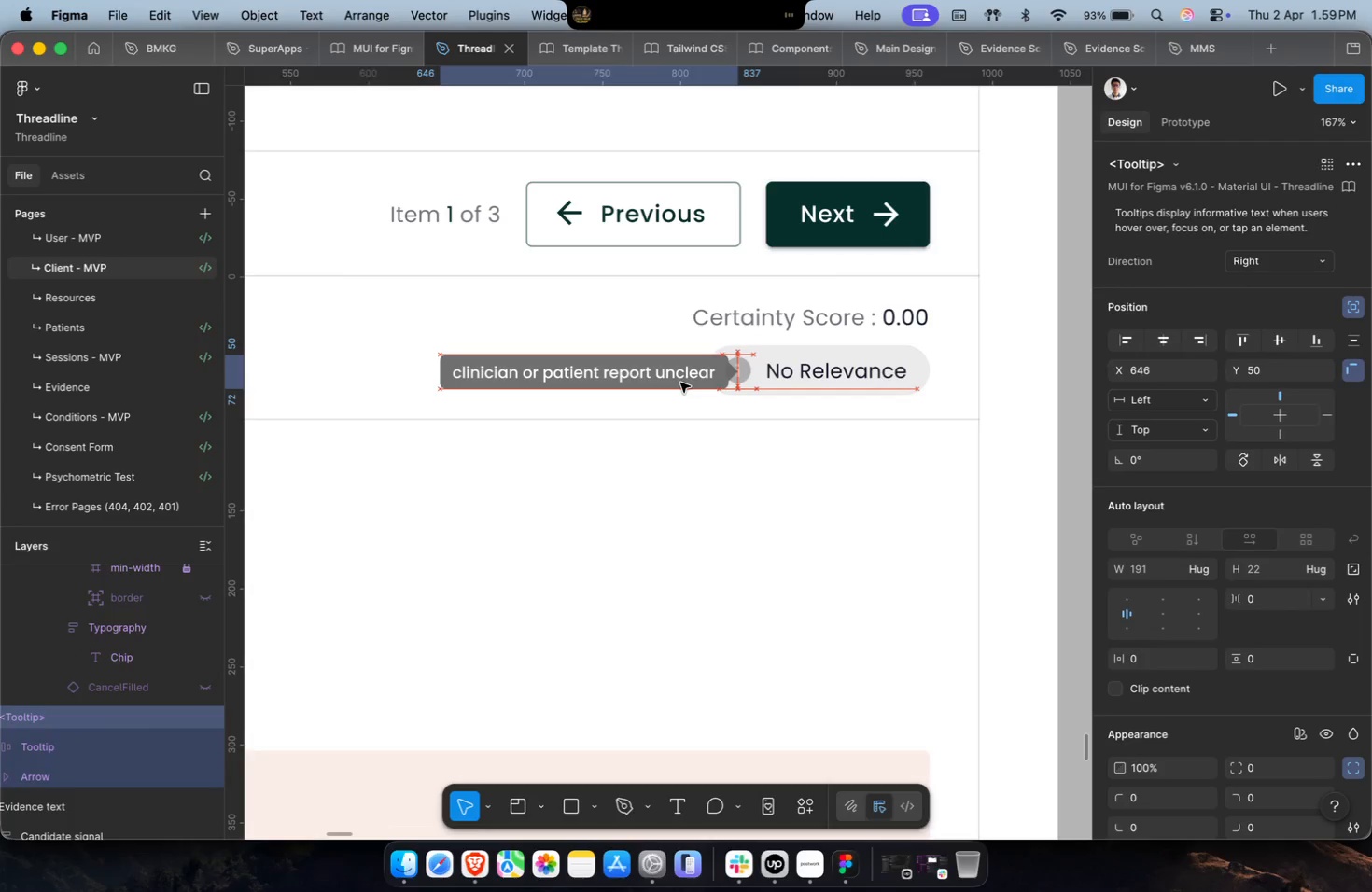 
key(Shift+ArrowLeft)
 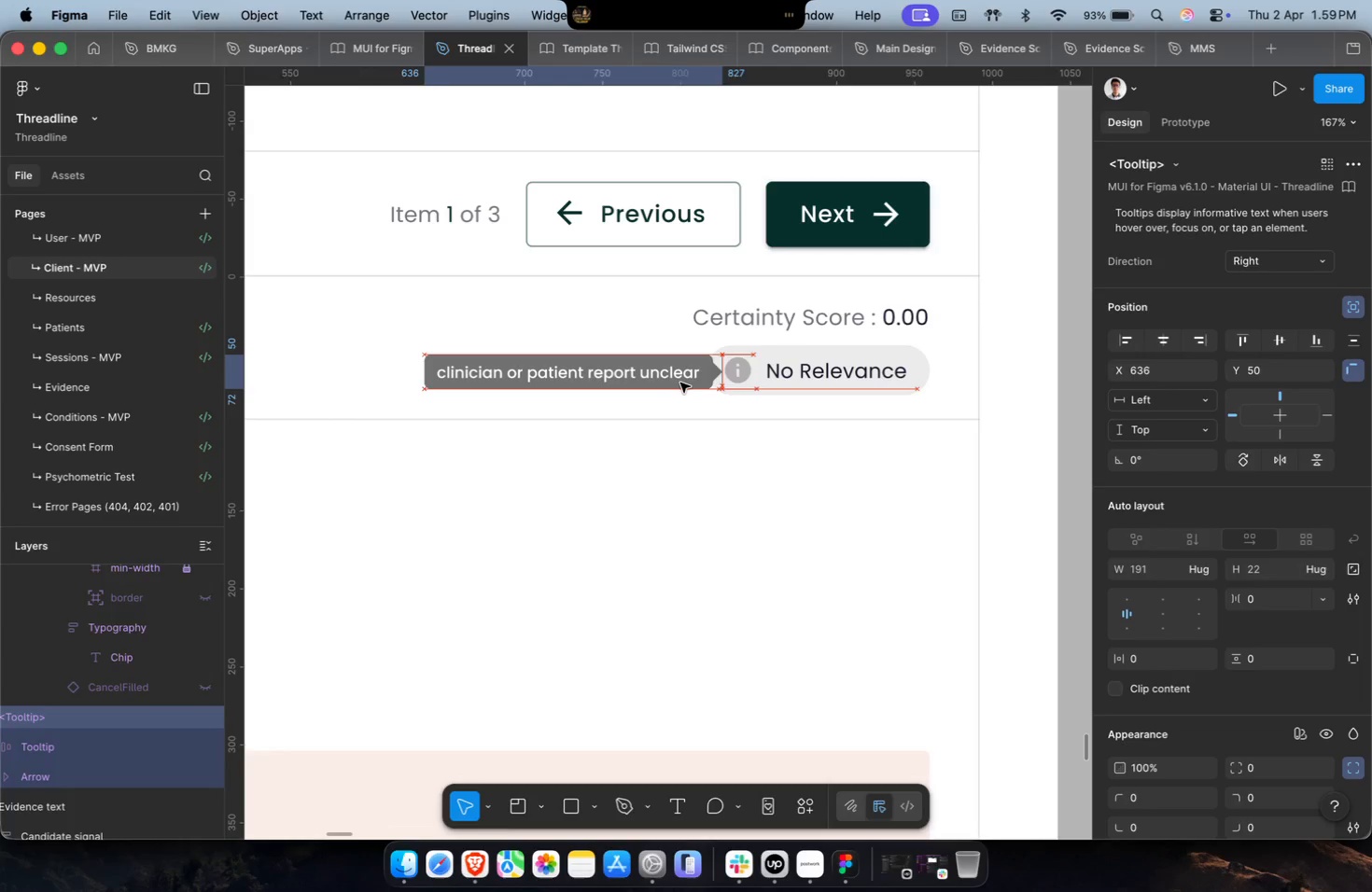 
key(Shift+ArrowLeft)
 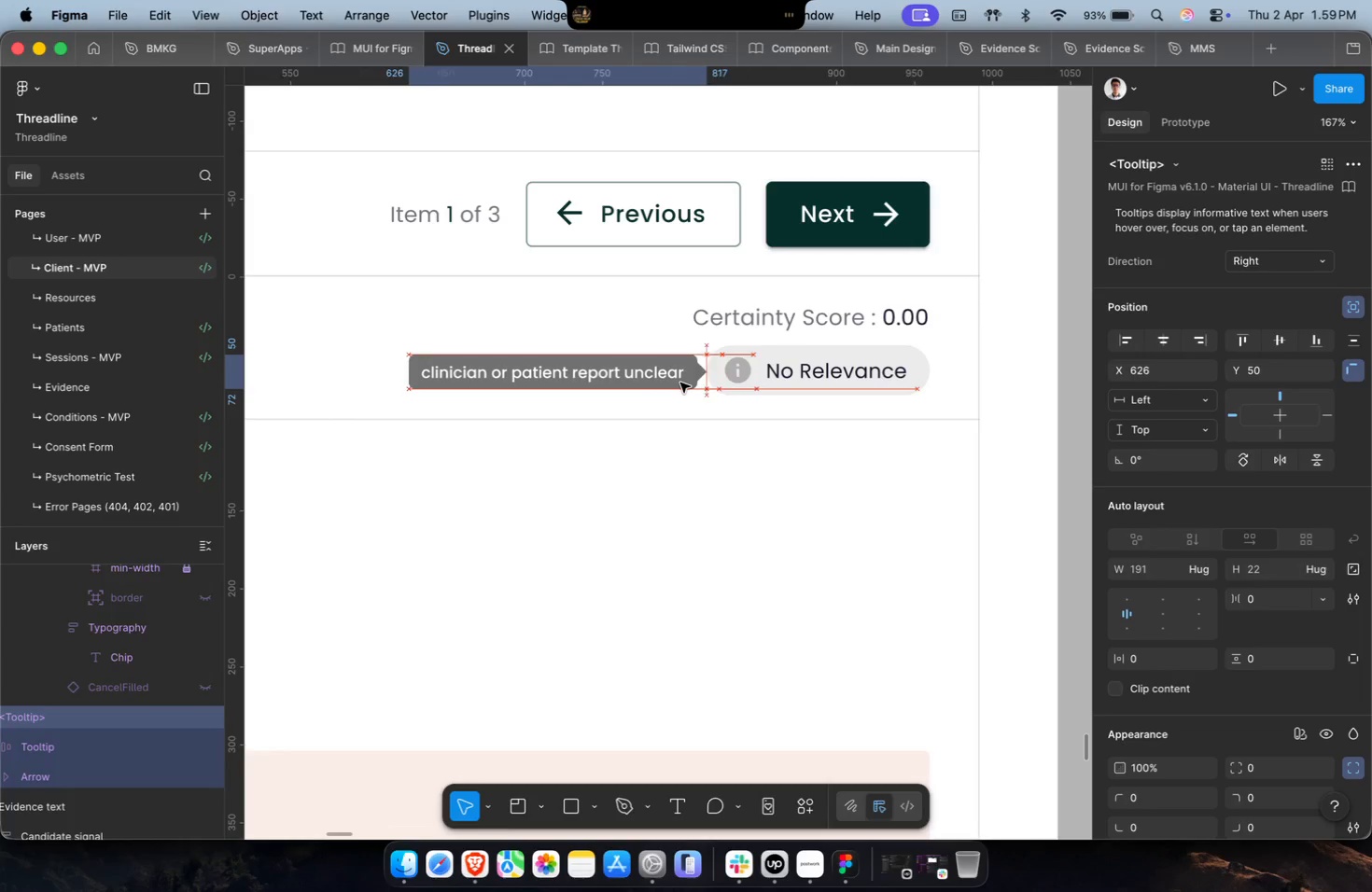 
key(Shift+ArrowLeft)
 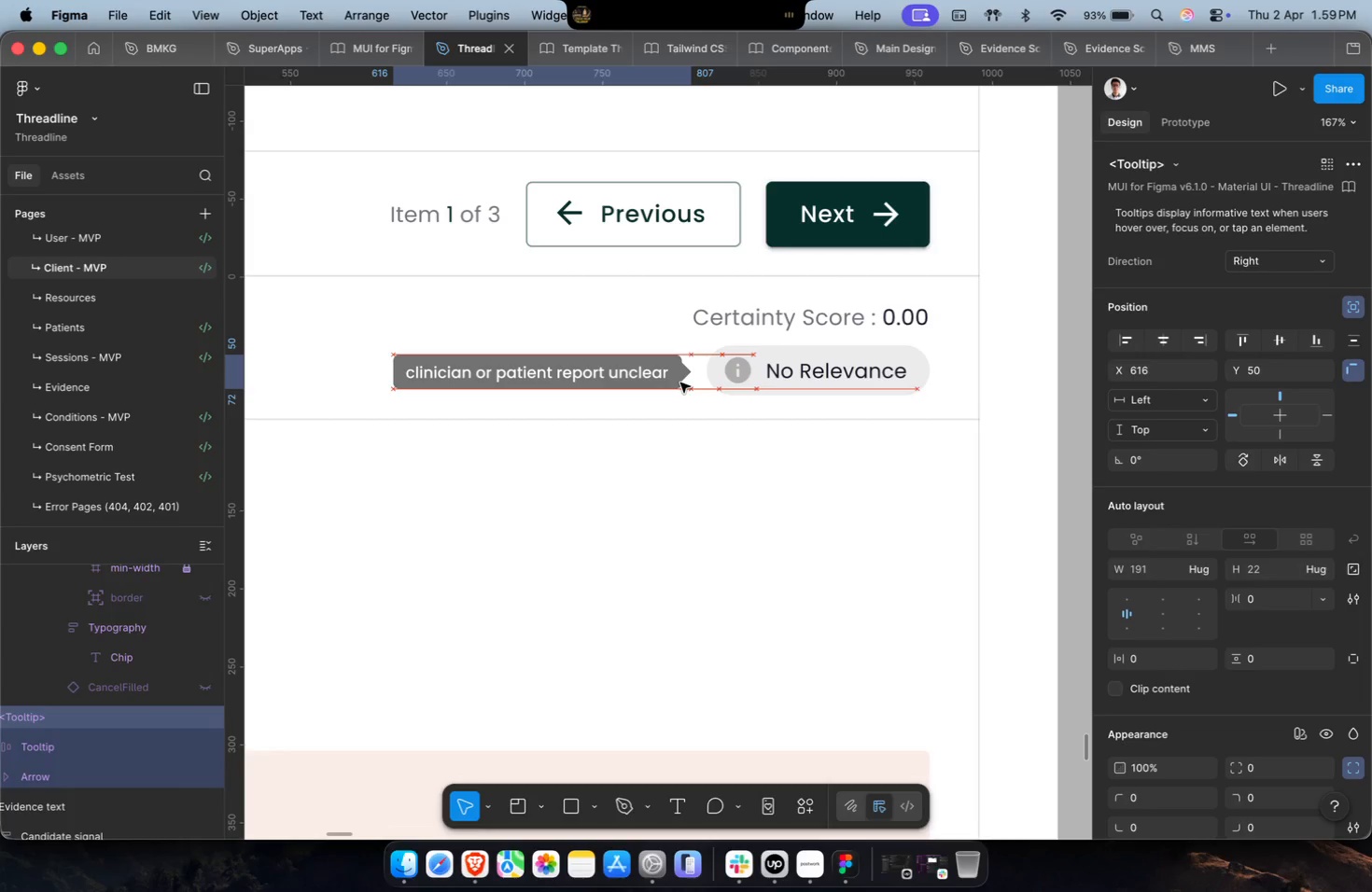 
key(Alt+OptionLeft)
 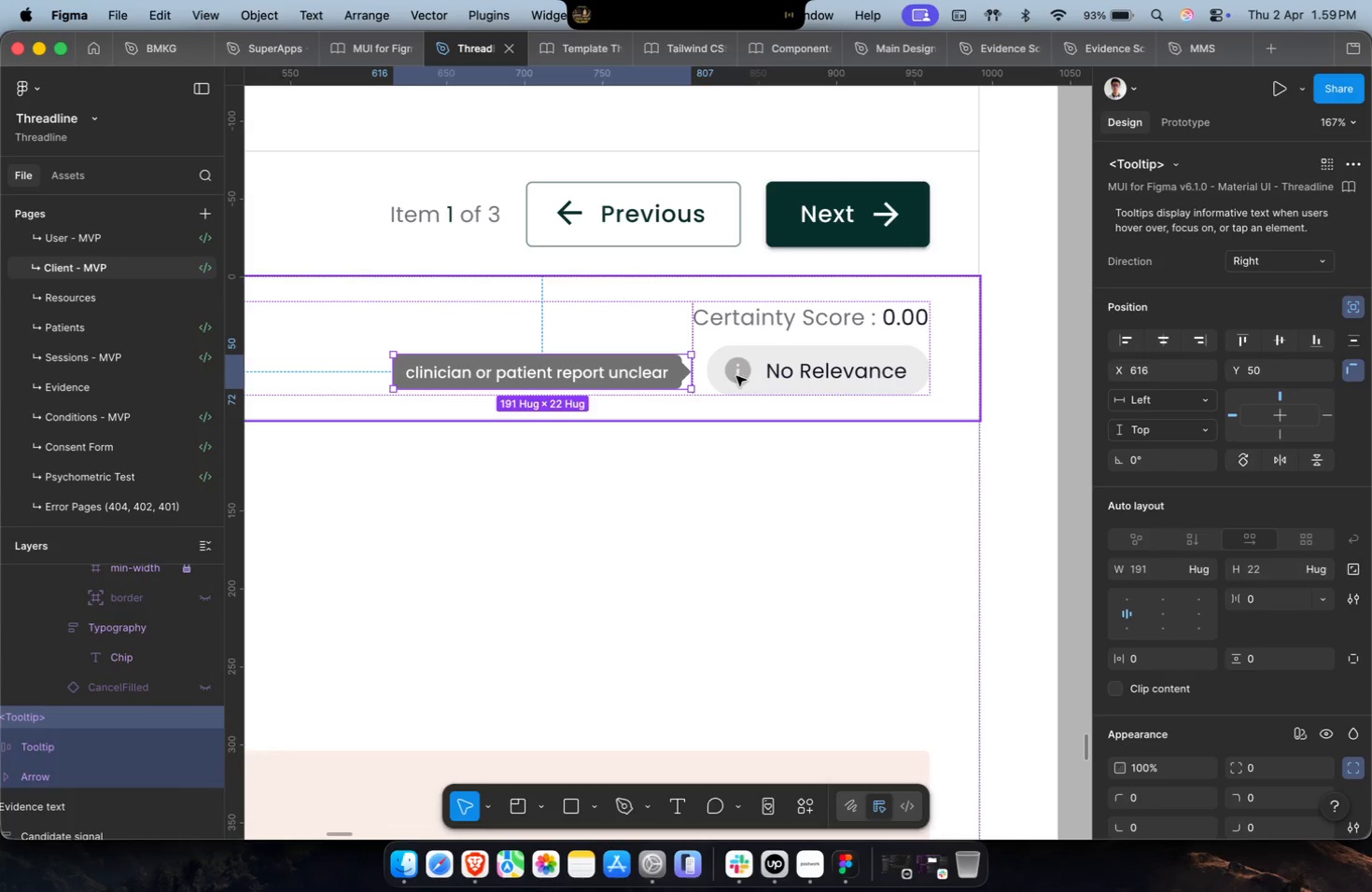 
key(Alt+OptionLeft)
 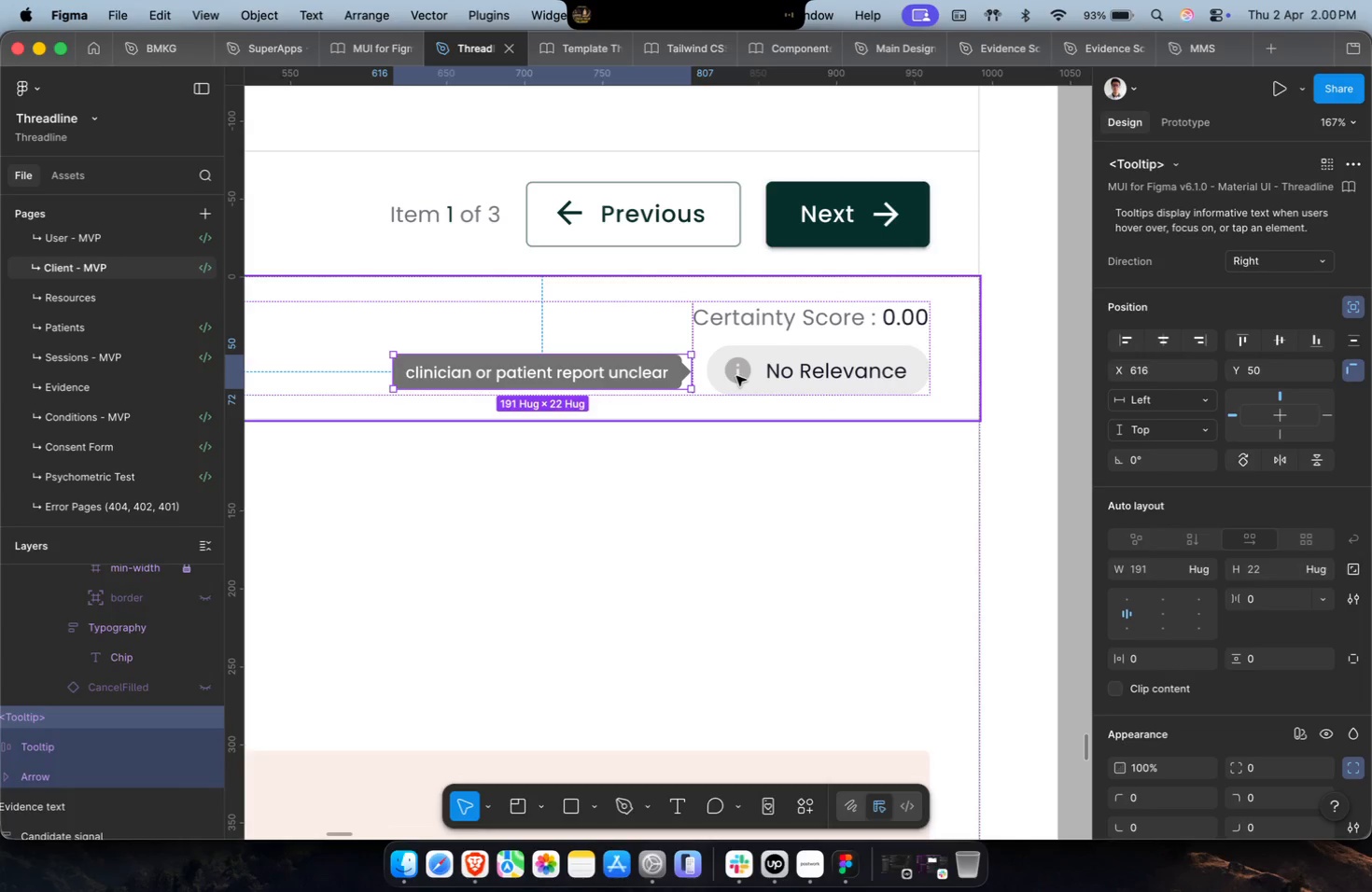 
double_click([736, 376])
 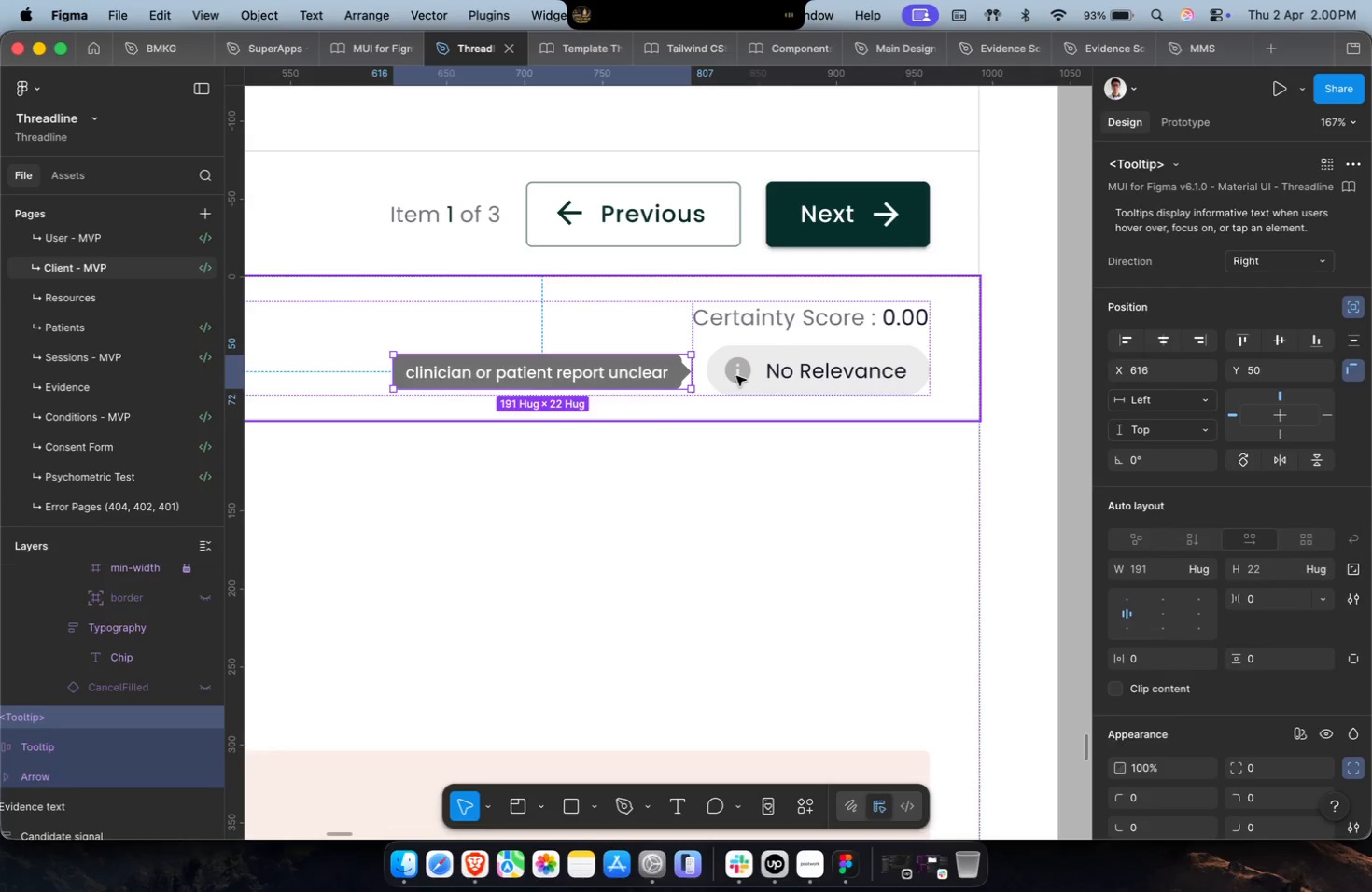 
triple_click([736, 376])
 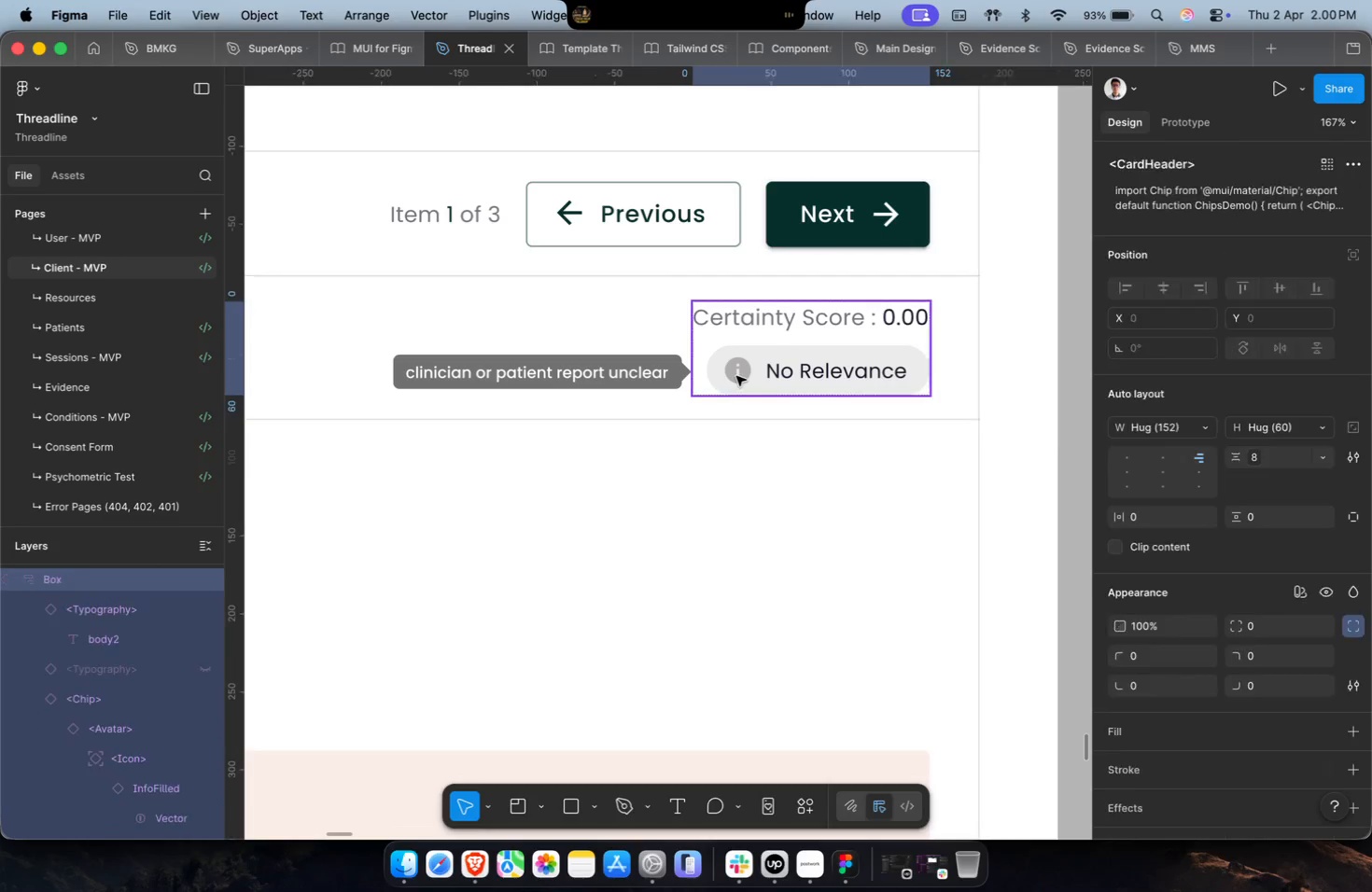 
triple_click([736, 376])
 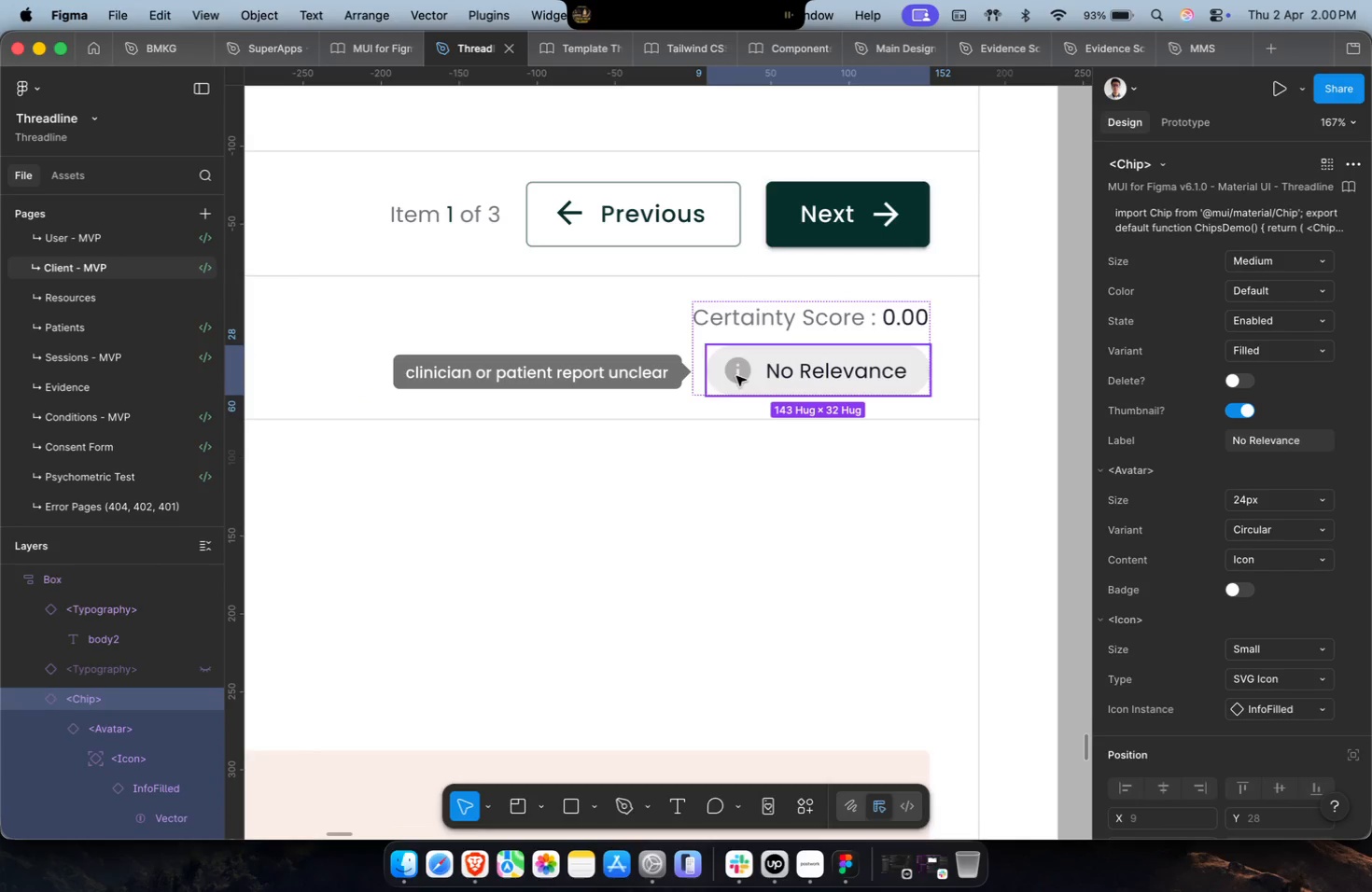 
hold_key(key=OptionLeft, duration=0.54)
 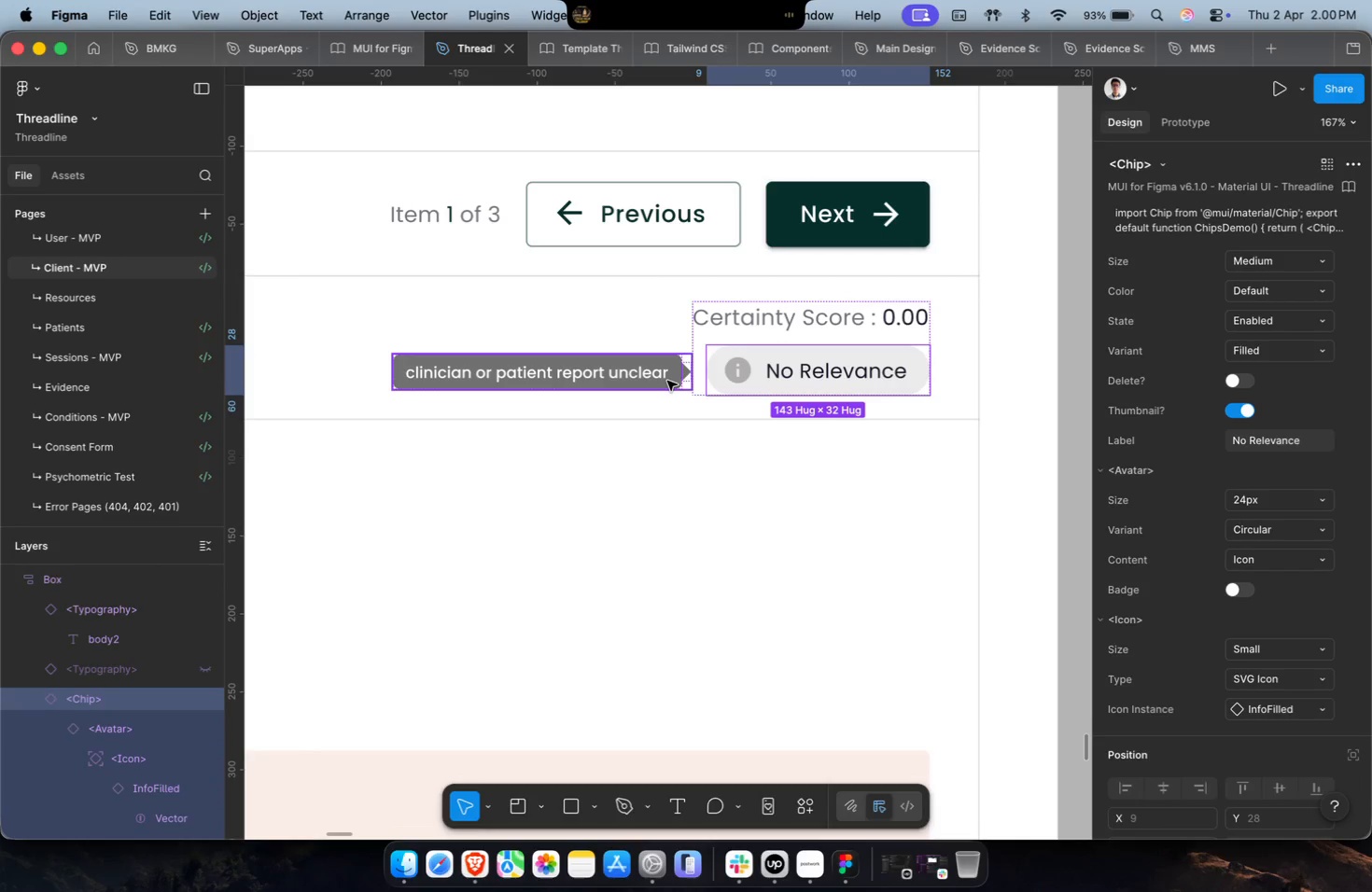 
left_click([667, 381])
 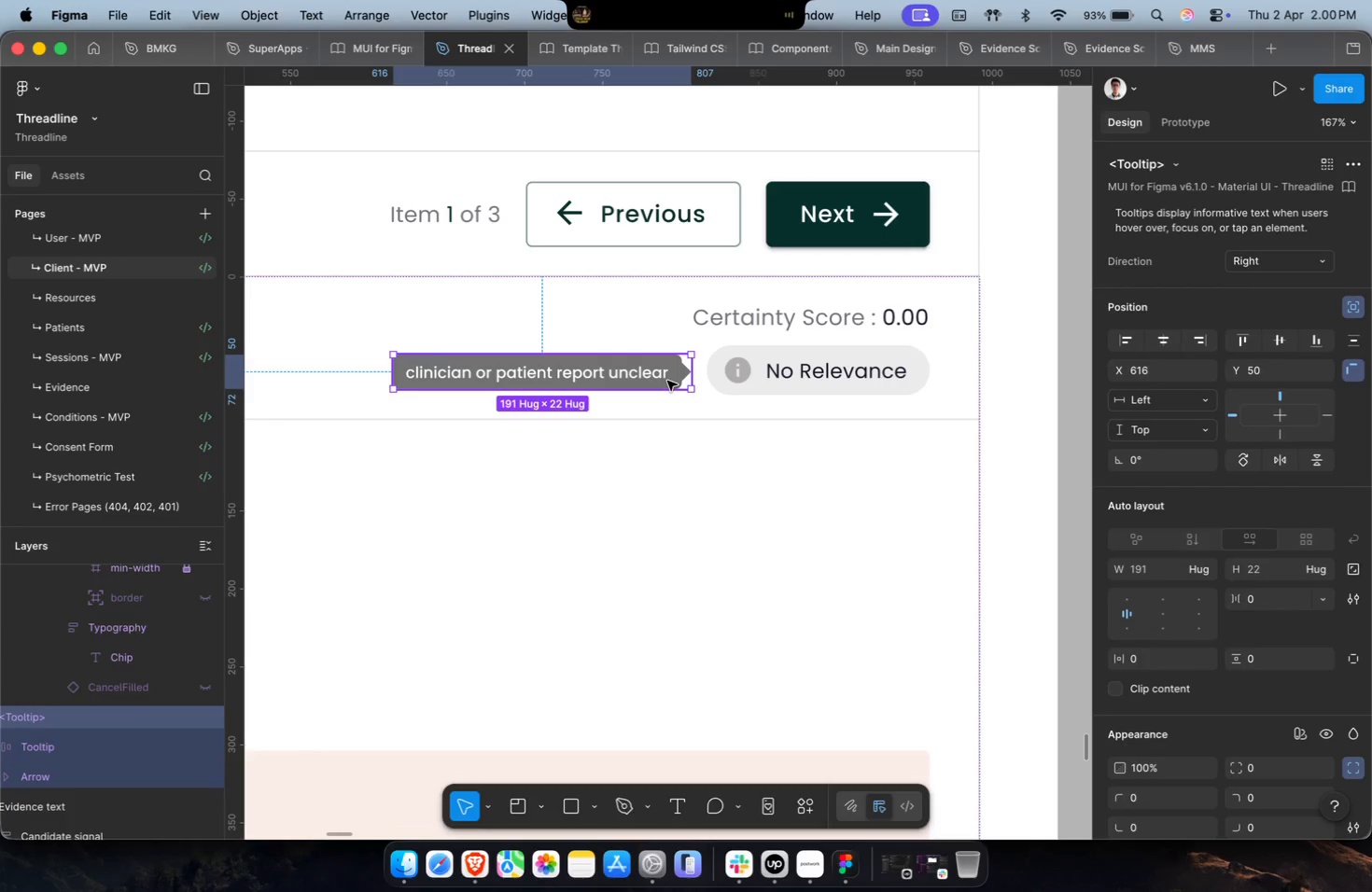 
key(ArrowRight)
 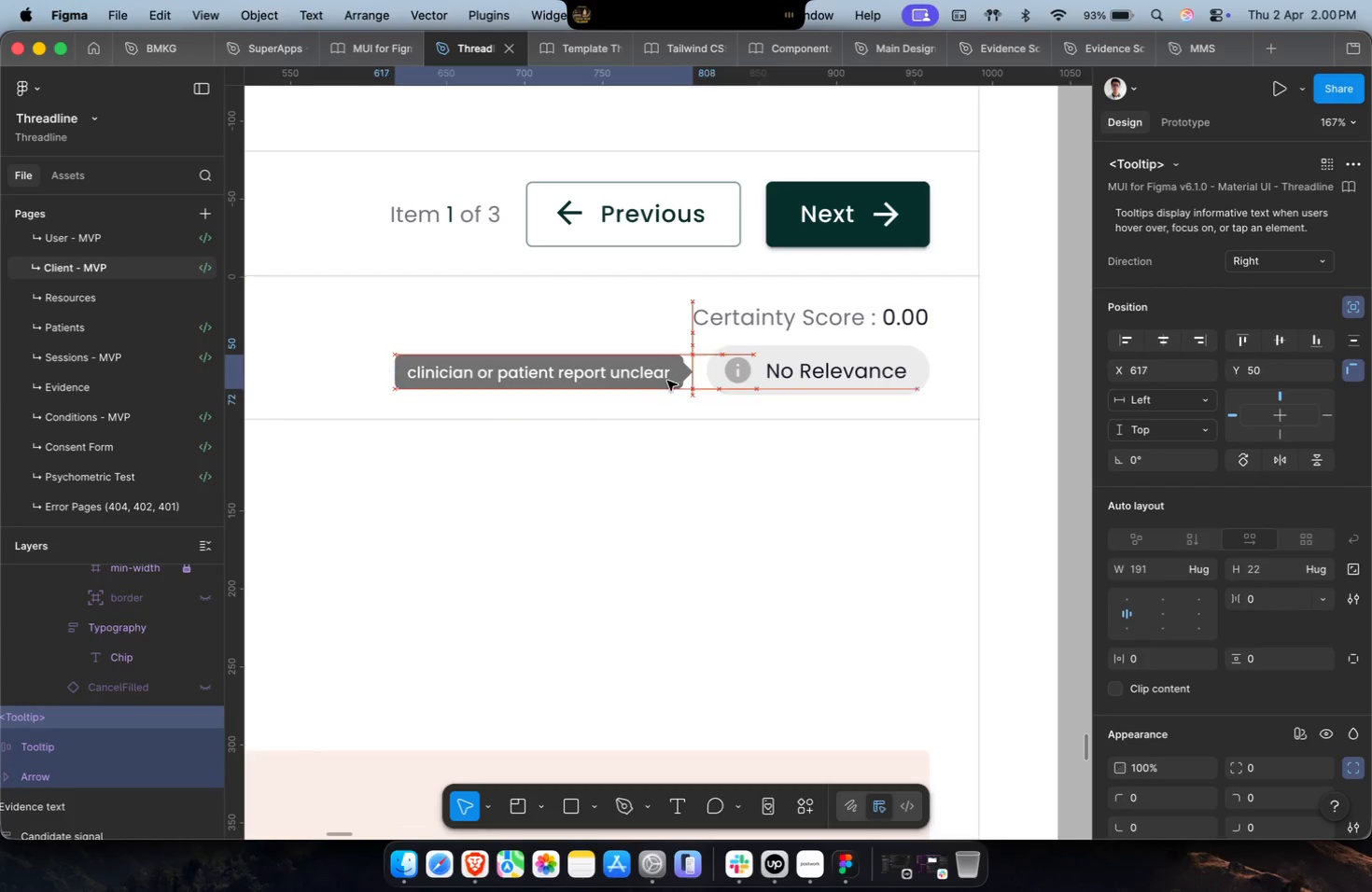 
key(ArrowRight)
 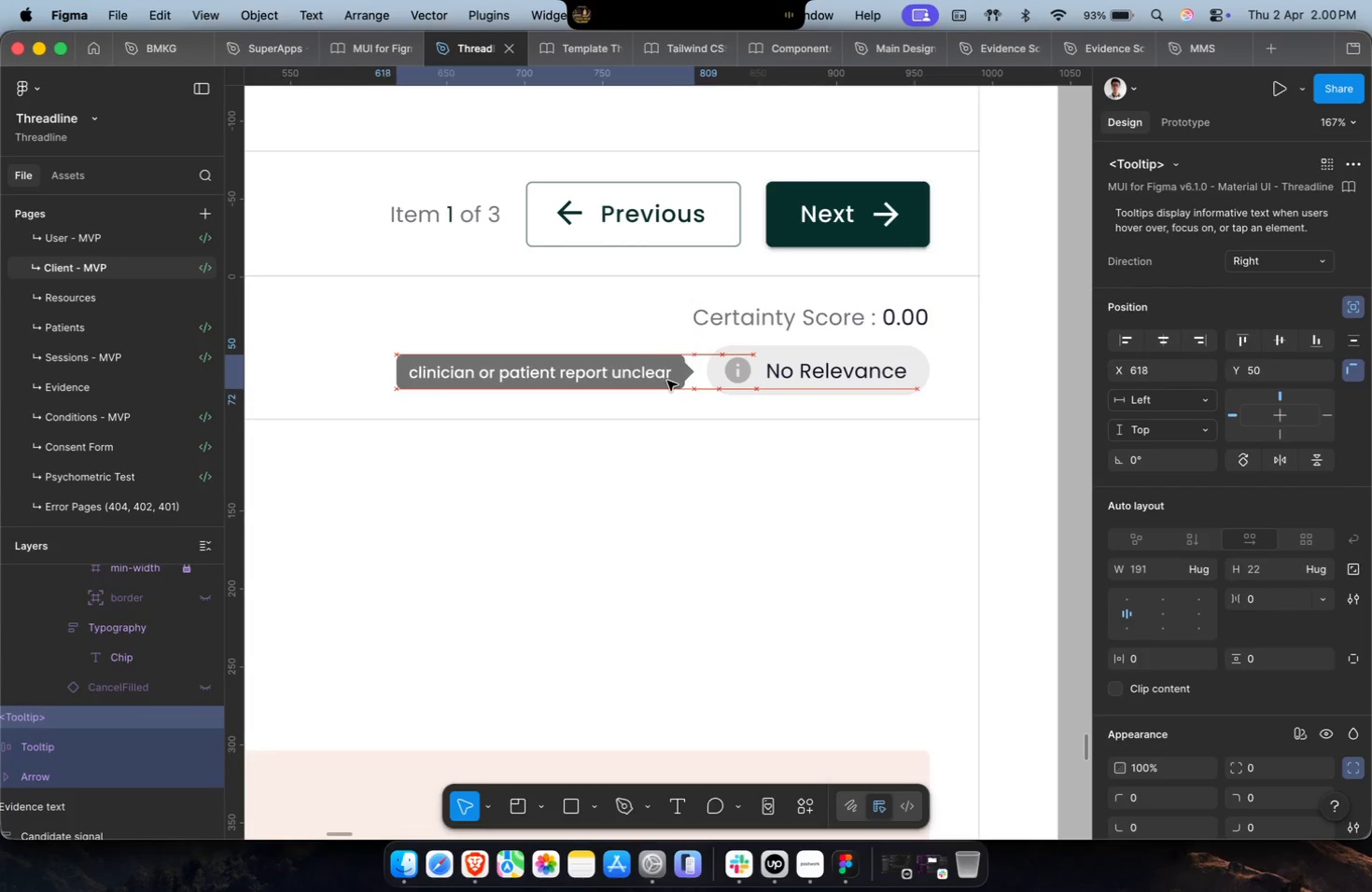 
hold_key(key=CommandLeft, duration=0.74)
 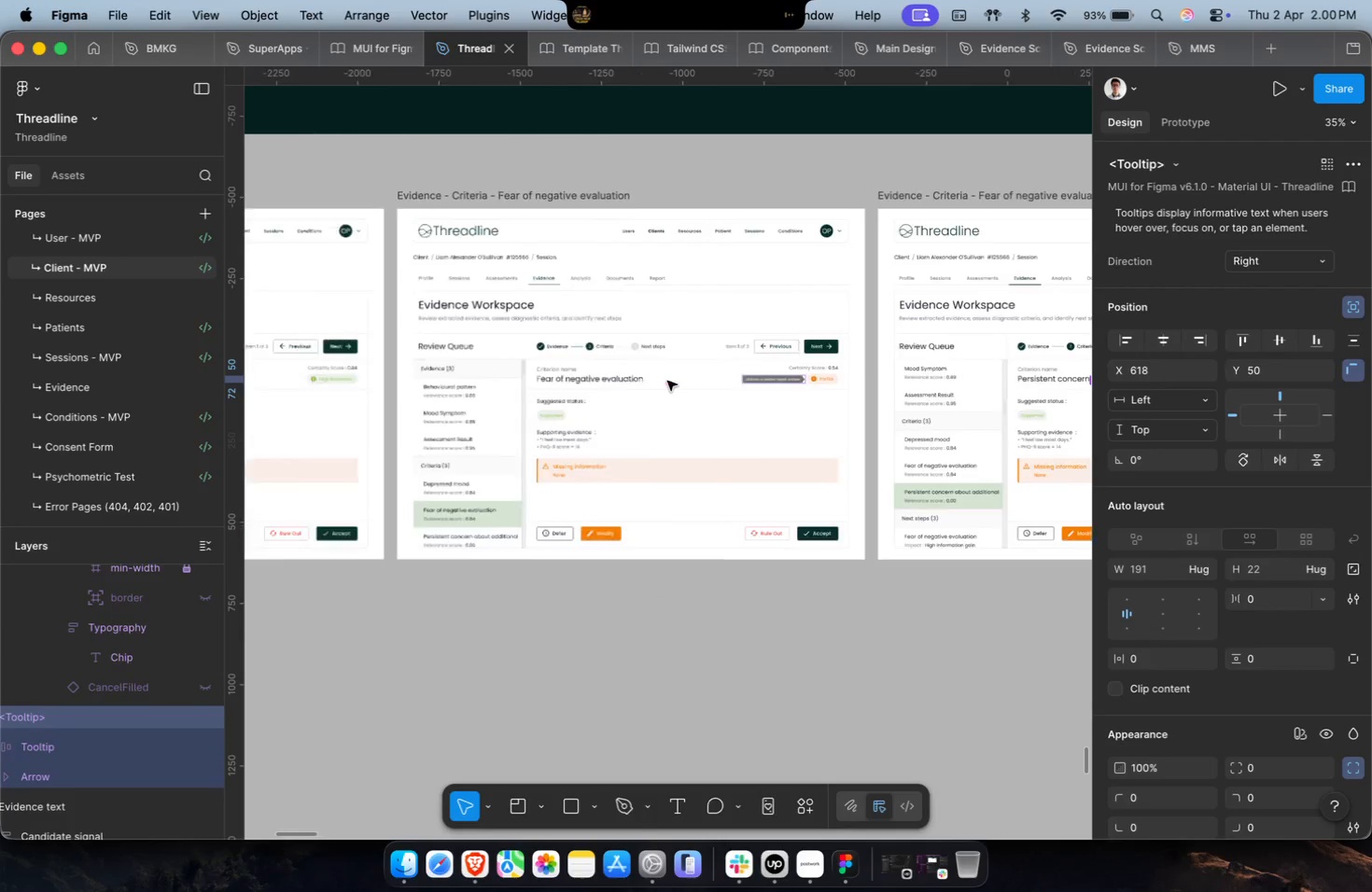 
hold_key(key=ShiftLeft, duration=0.63)
 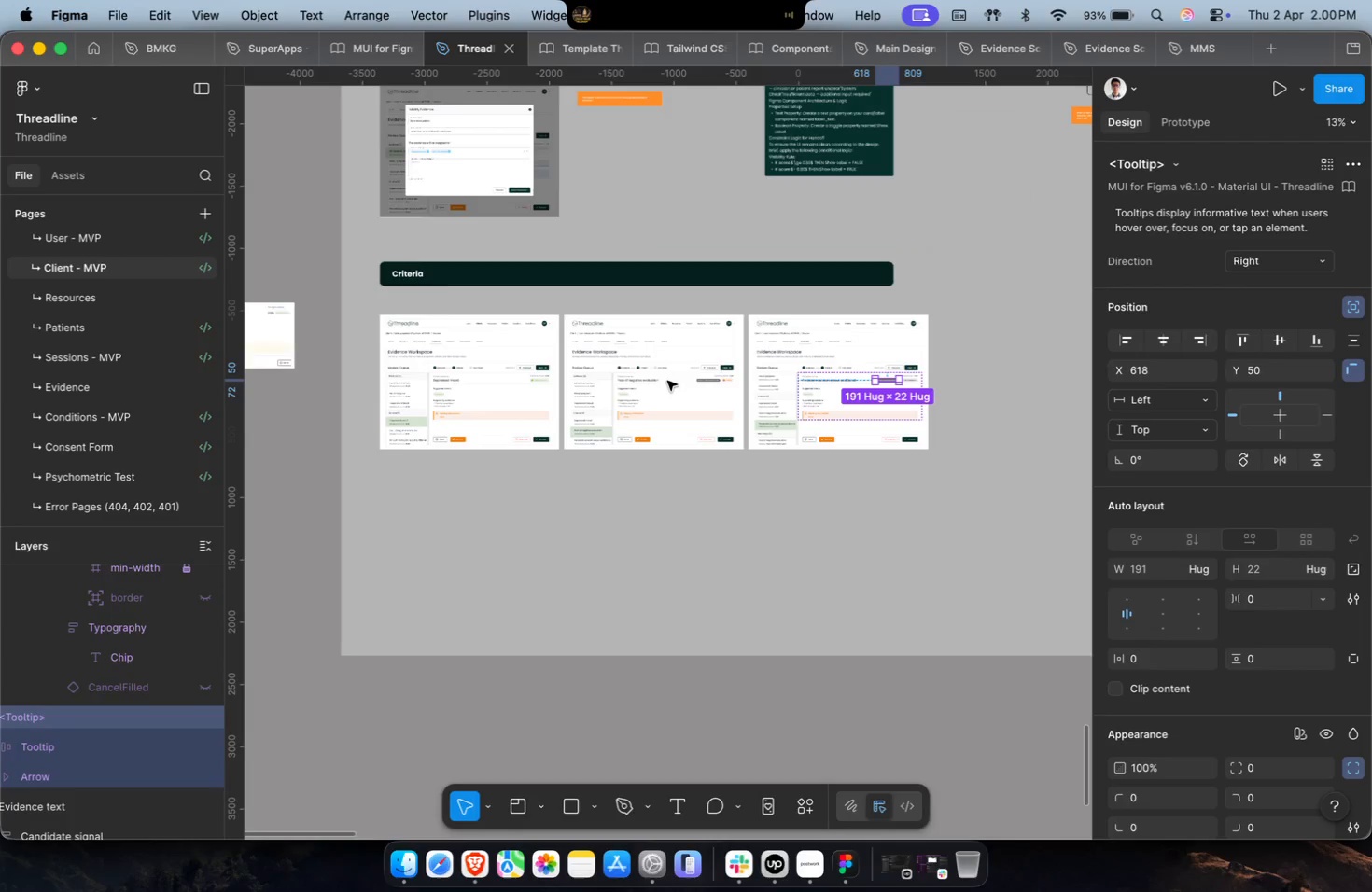 
scroll: coordinate [667, 381], scroll_direction: down, amount: 25.0
 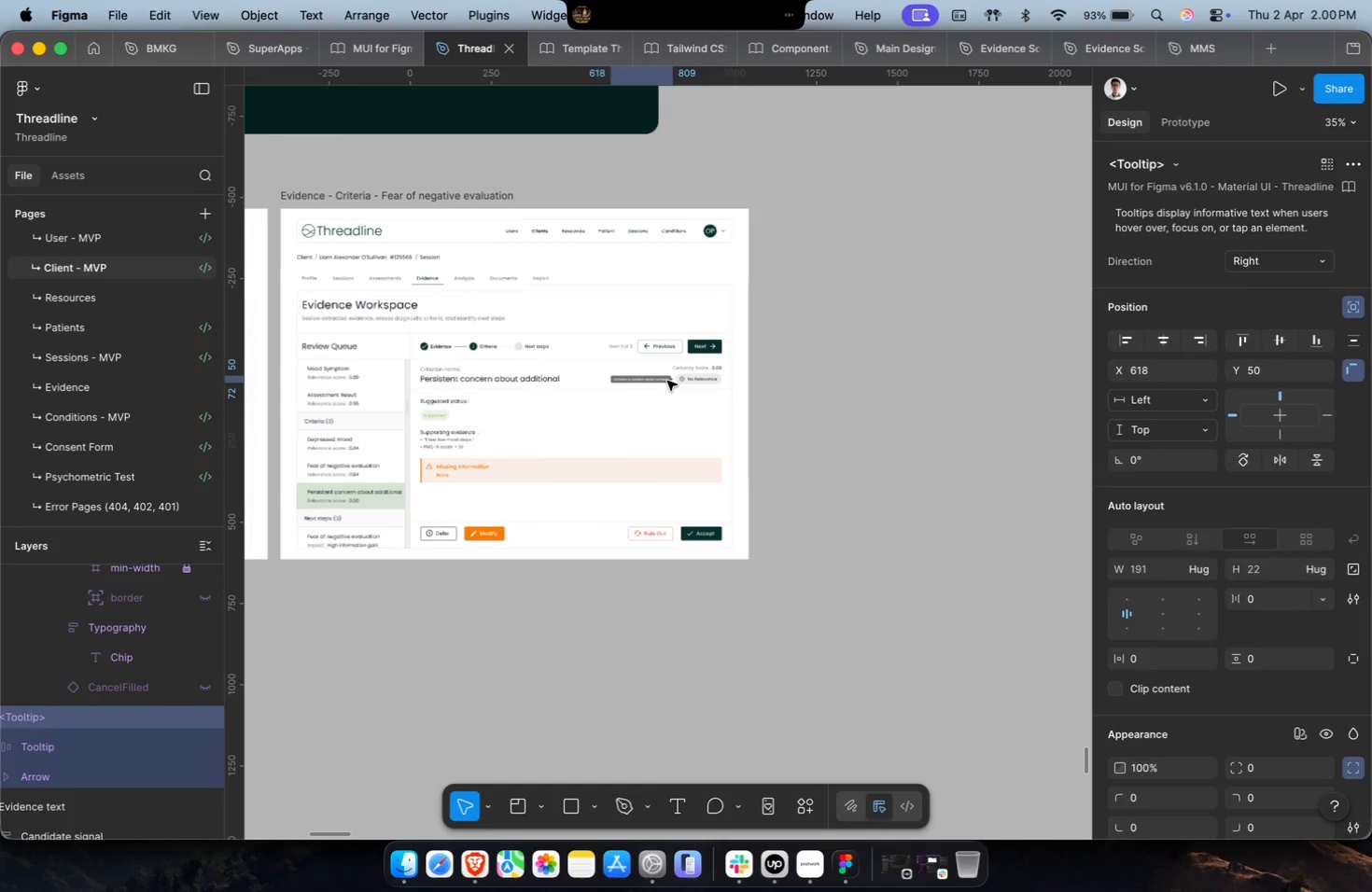 
scroll: coordinate [667, 381], scroll_direction: up, amount: 19.0
 